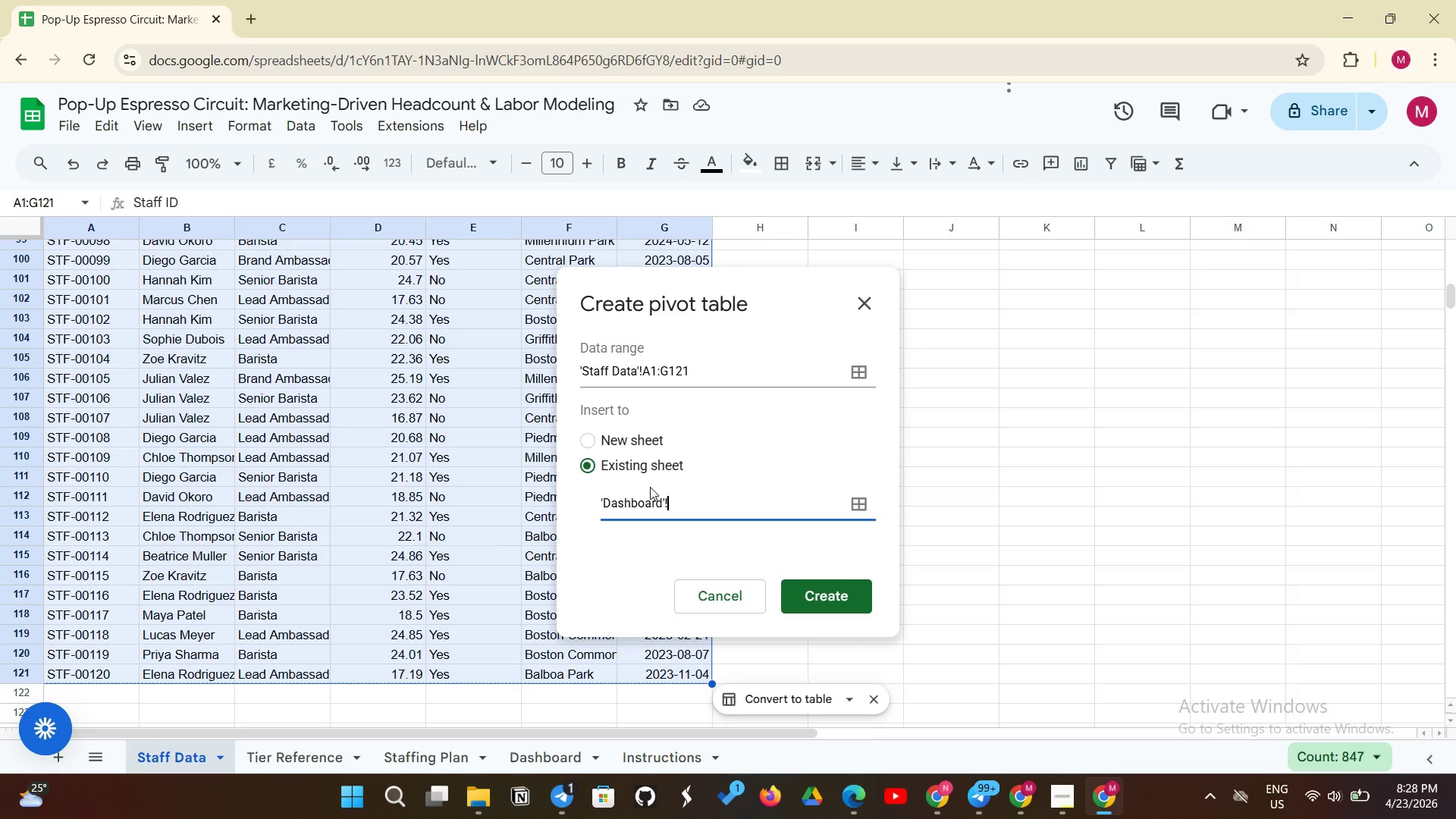 
wait(8.47)
 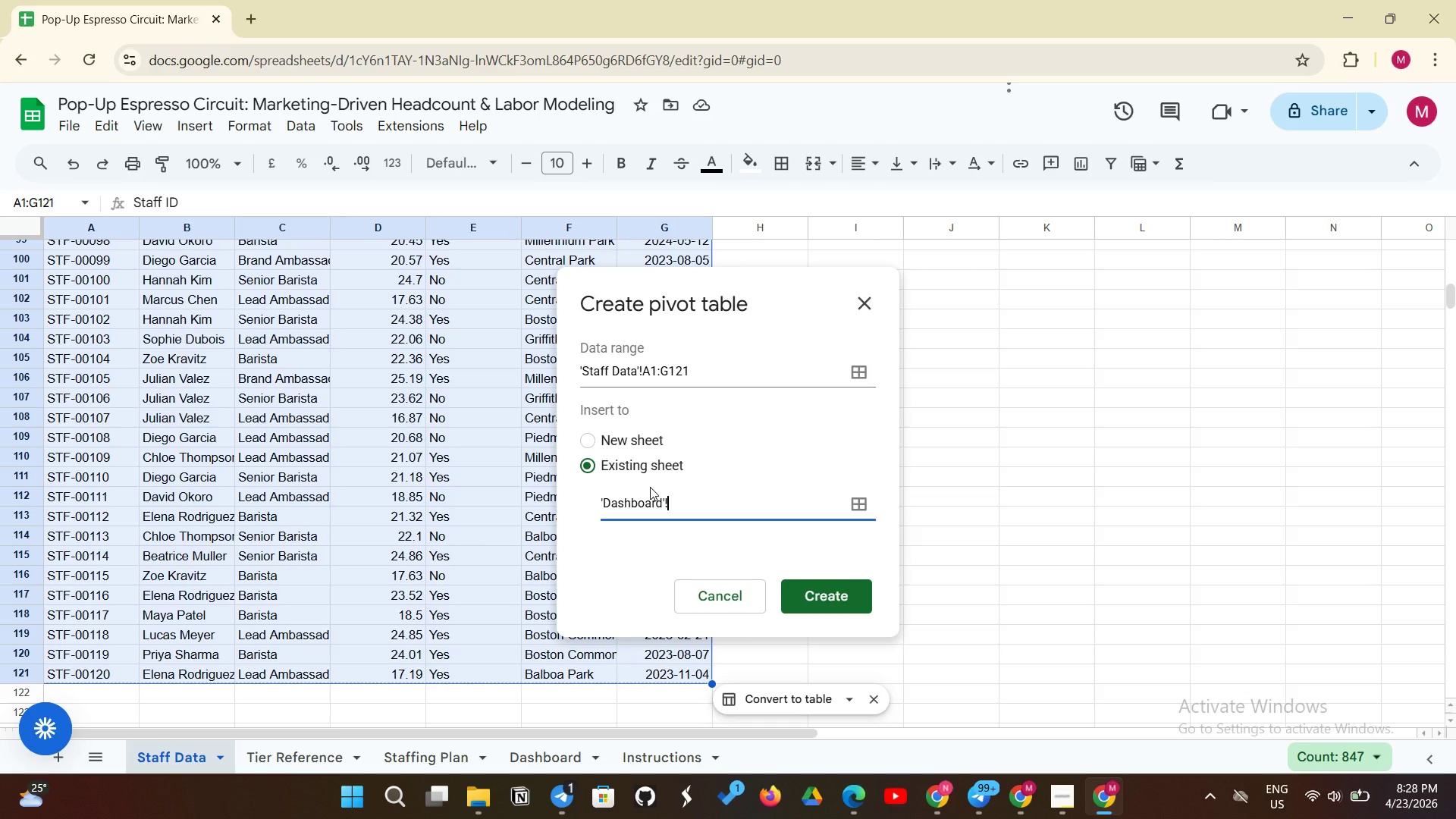 
type(A8)
 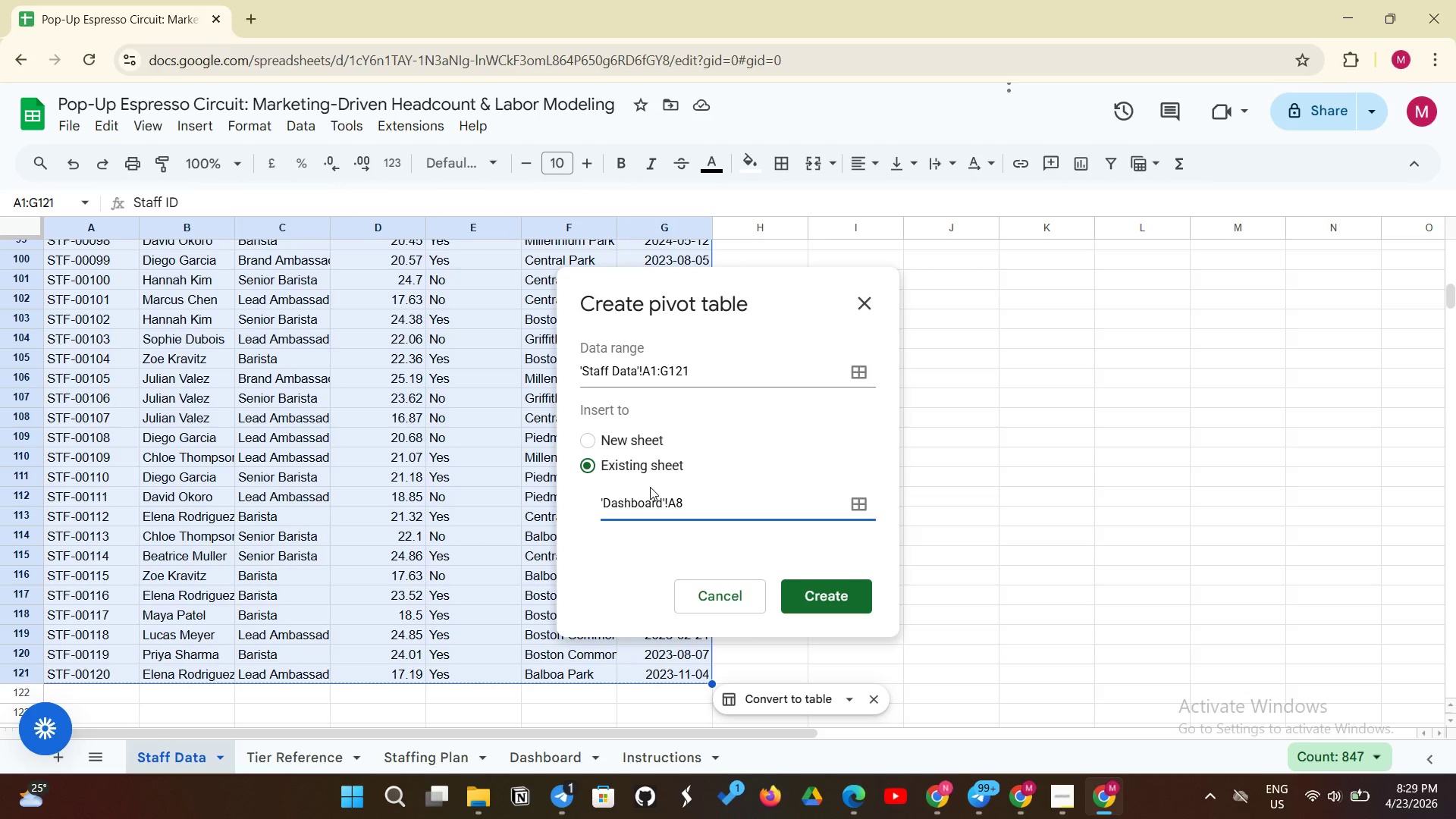 
scroll: coordinate [650, 487], scroll_direction: none, amount: 0.0
 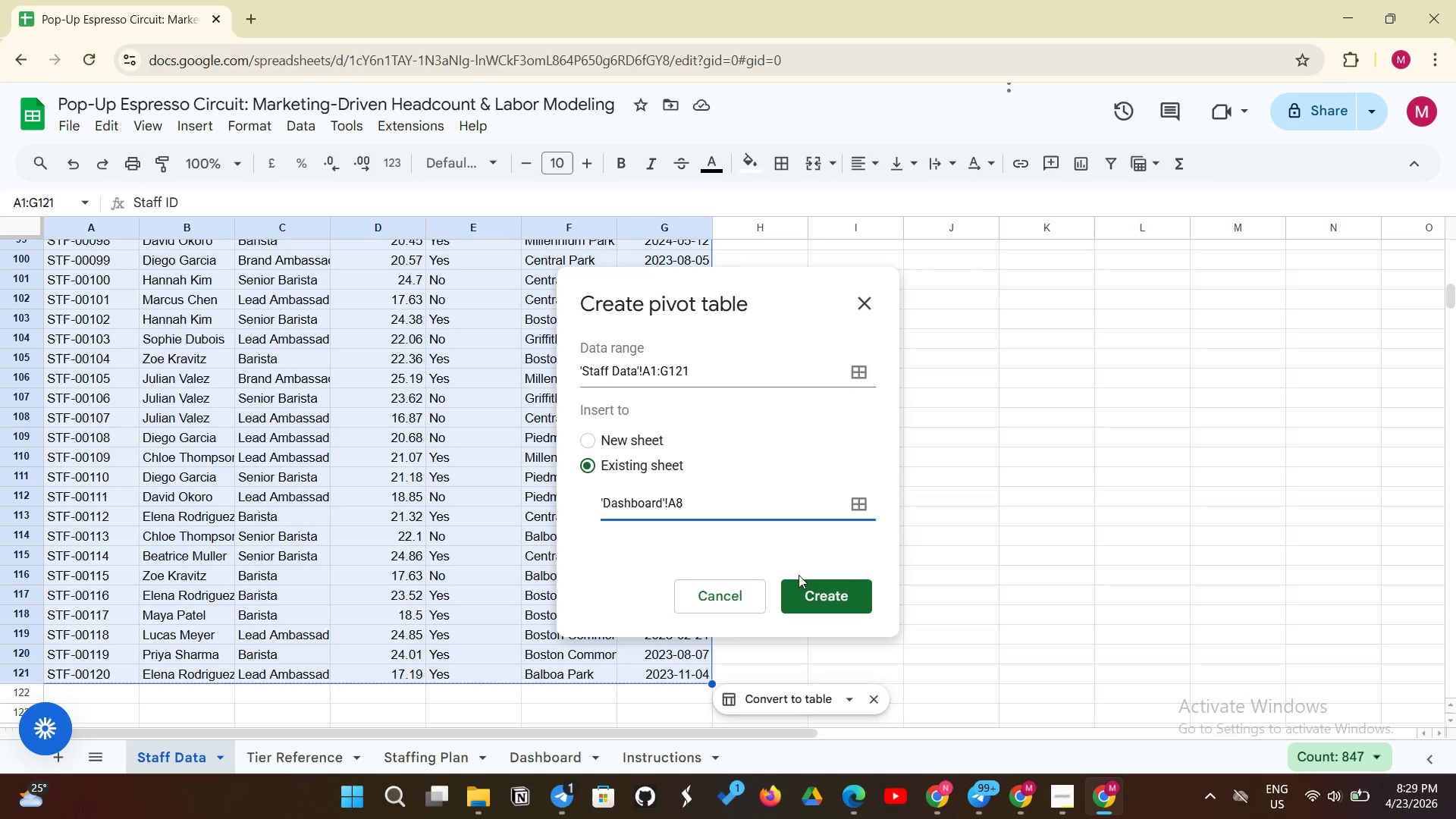 
wait(9.0)
 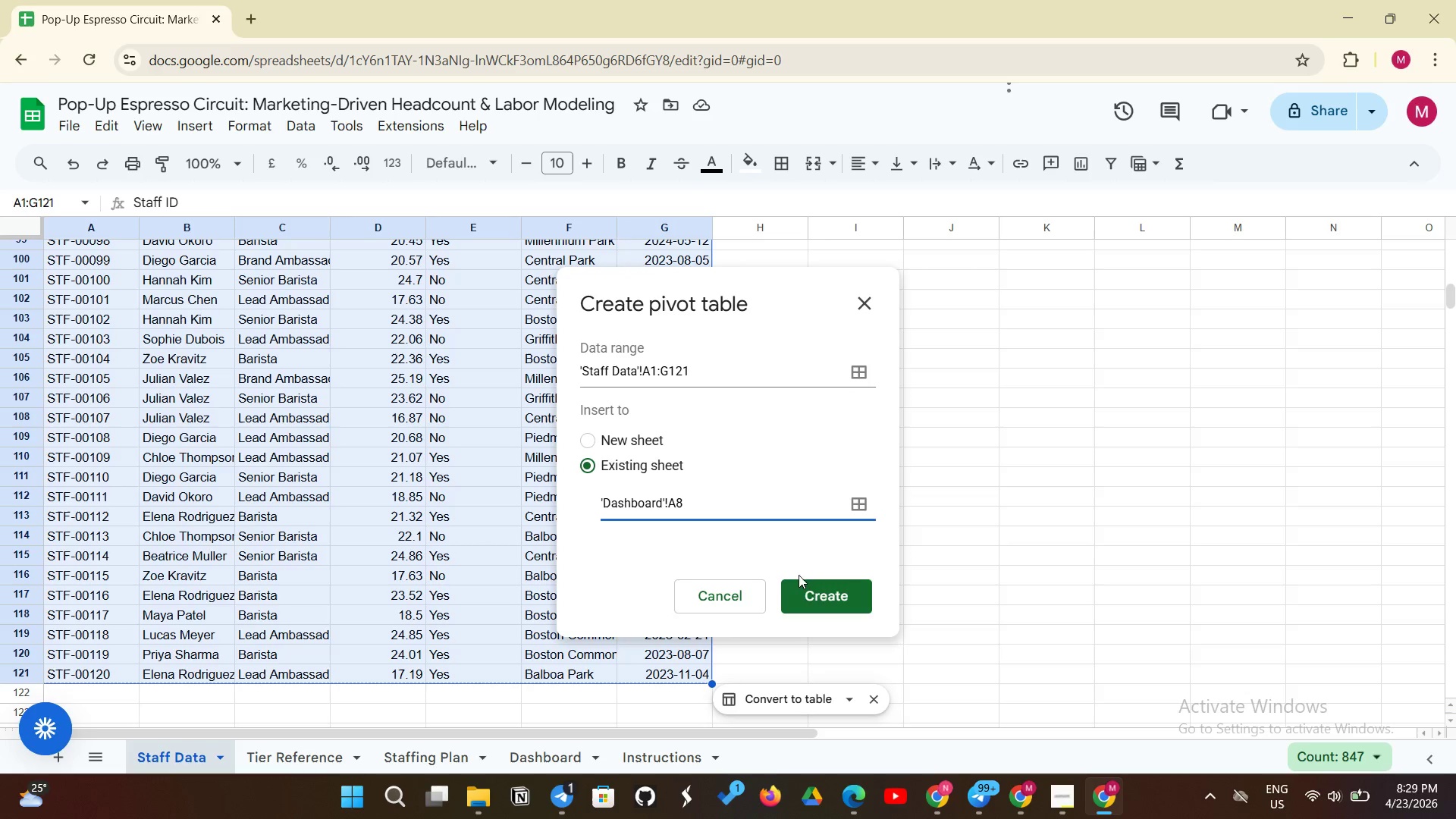 
left_click([819, 601])
 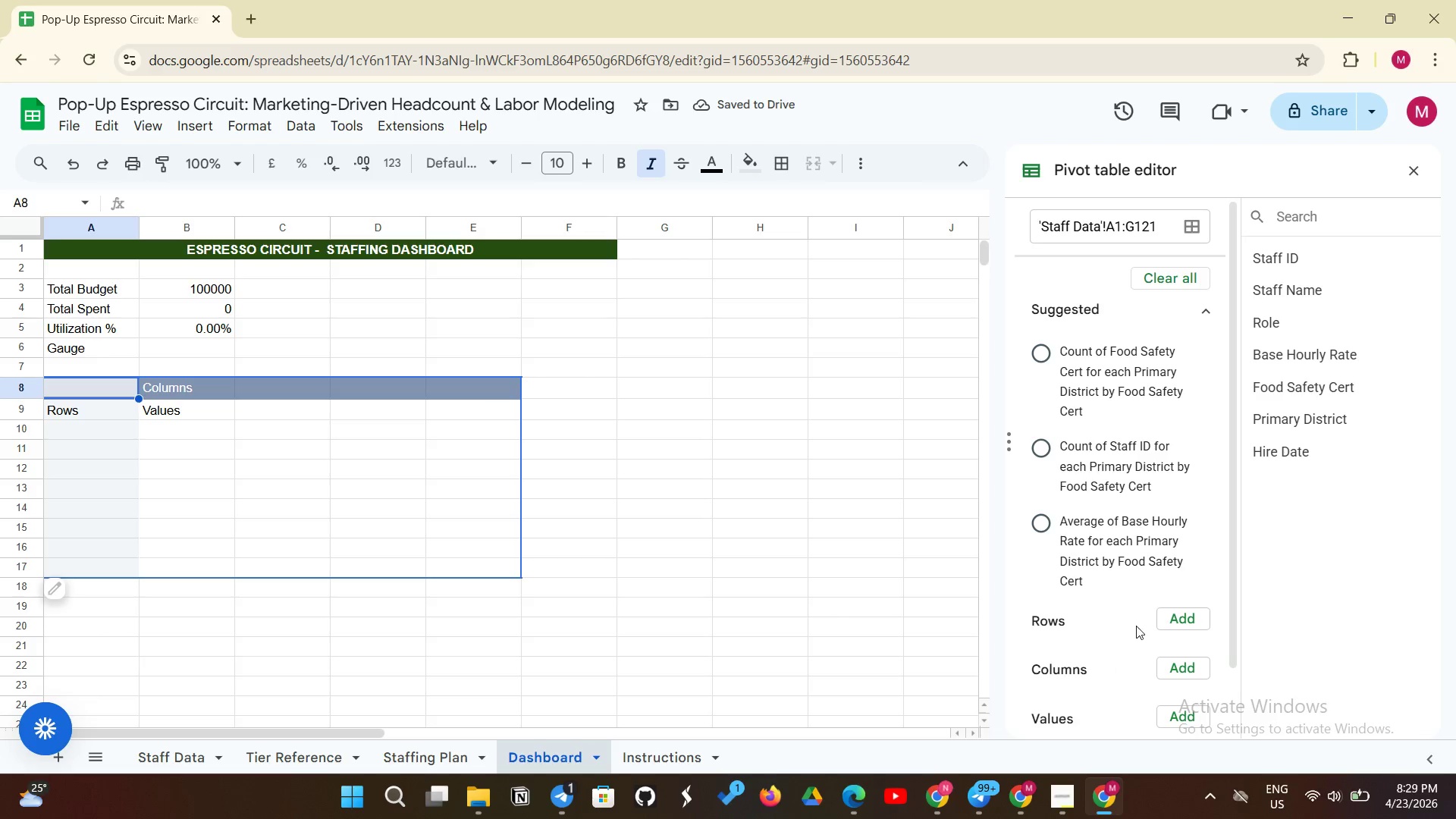 
left_click([1169, 610])
 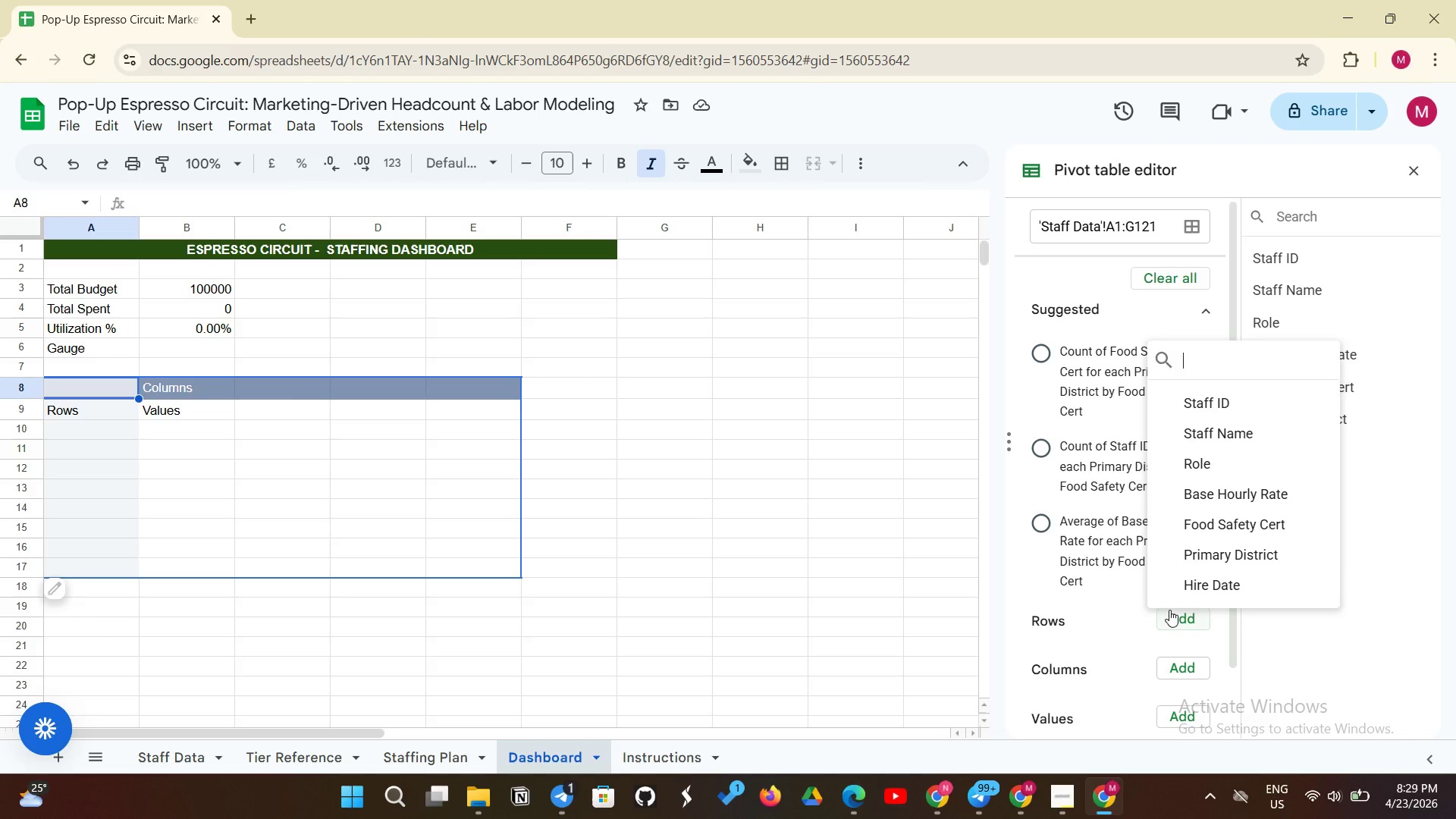 
left_click([1246, 463])
 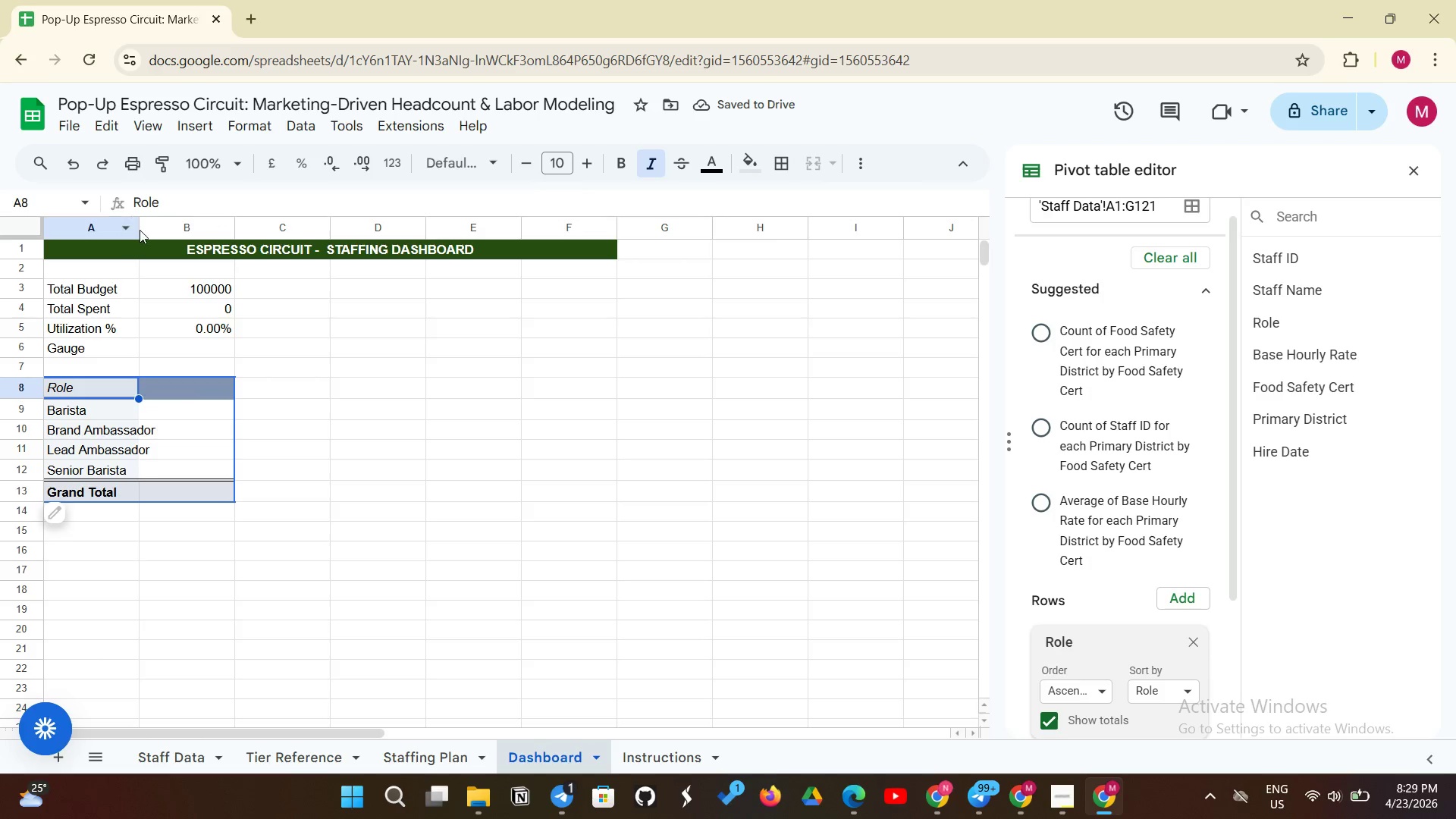 
left_click_drag(start_coordinate=[140, 228], to_coordinate=[171, 213])
 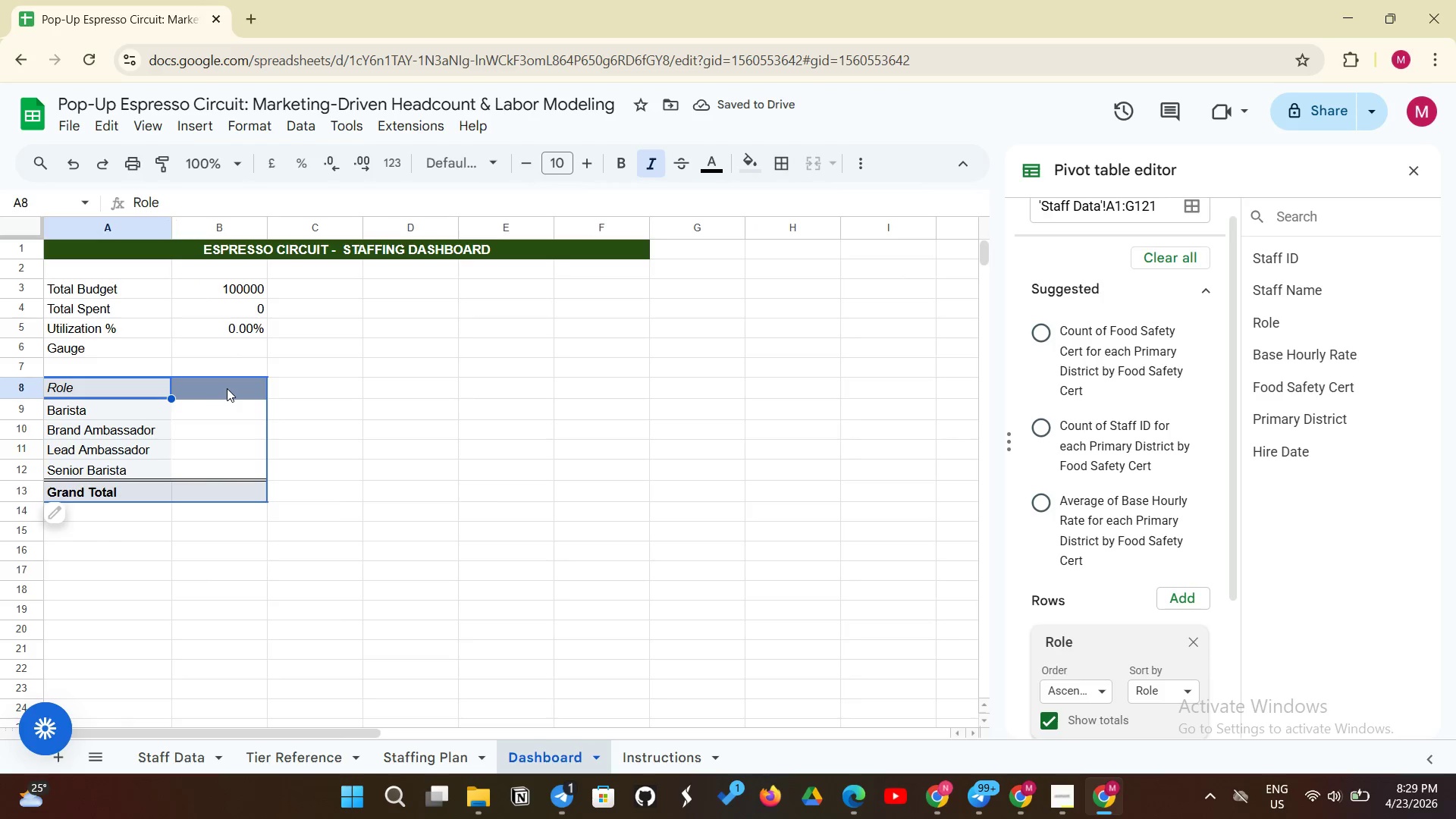 
scroll: coordinate [1172, 677], scroll_direction: down, amount: 3.0
 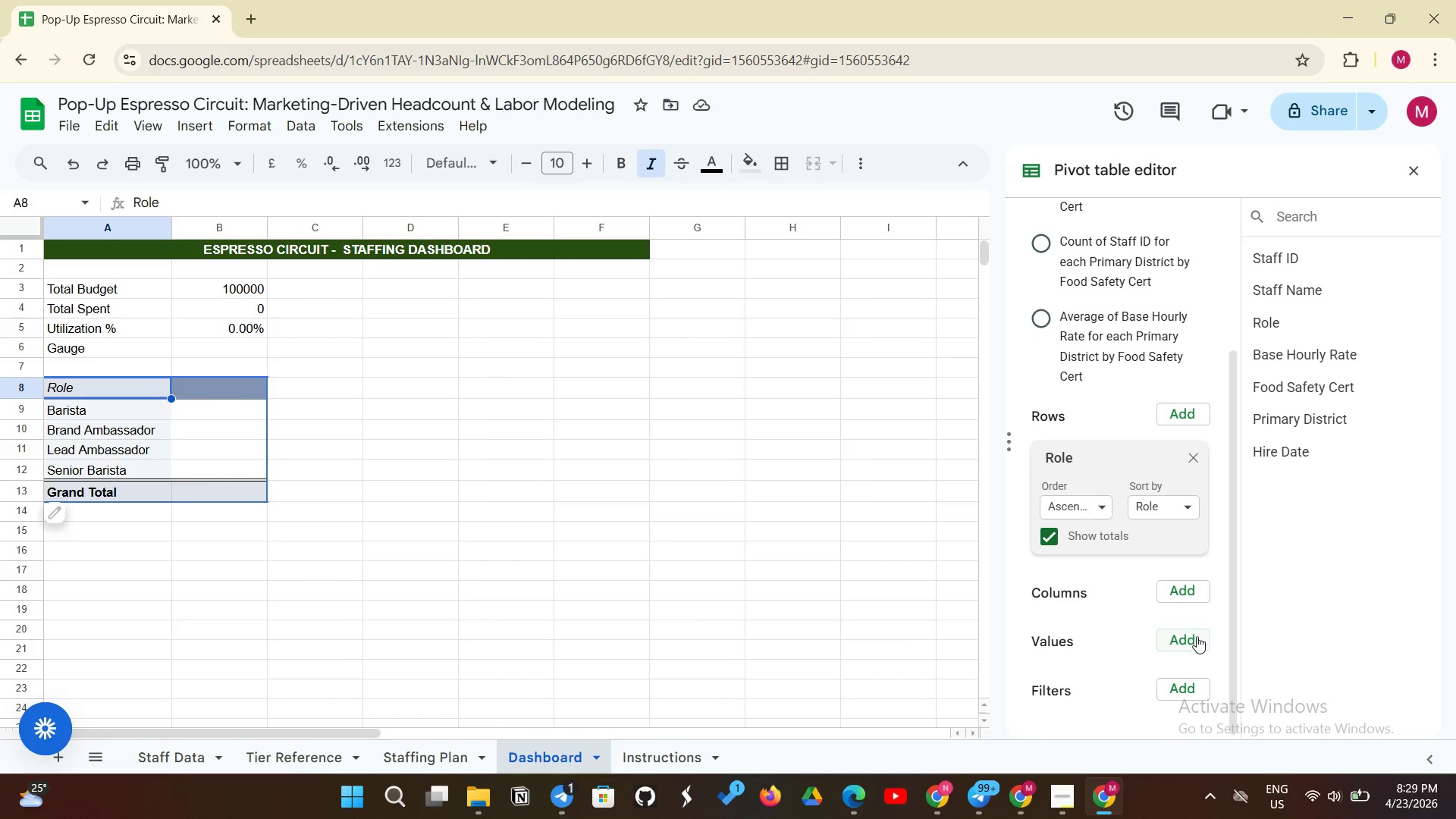 
left_click([1192, 638])
 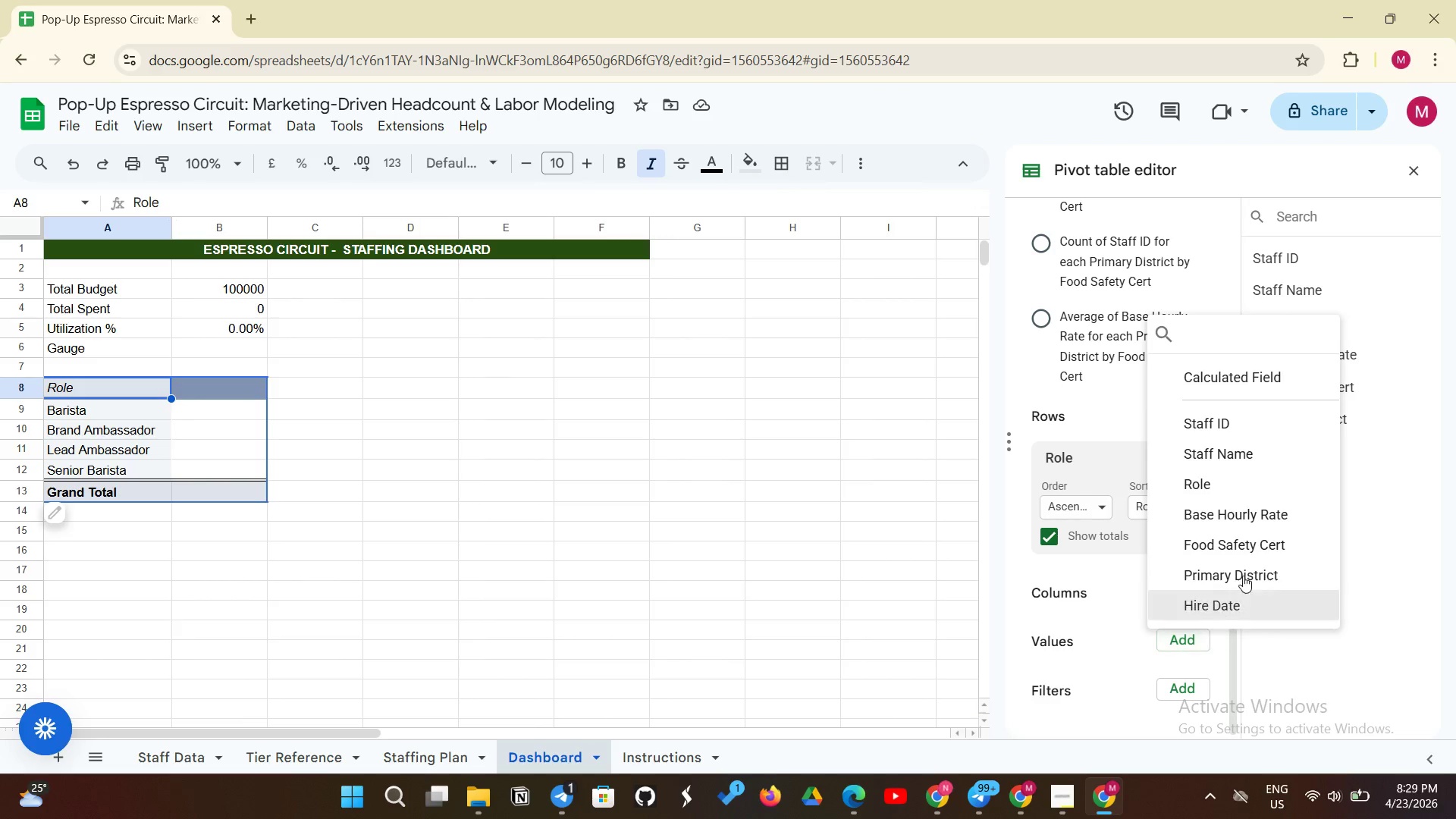 
left_click([1277, 424])
 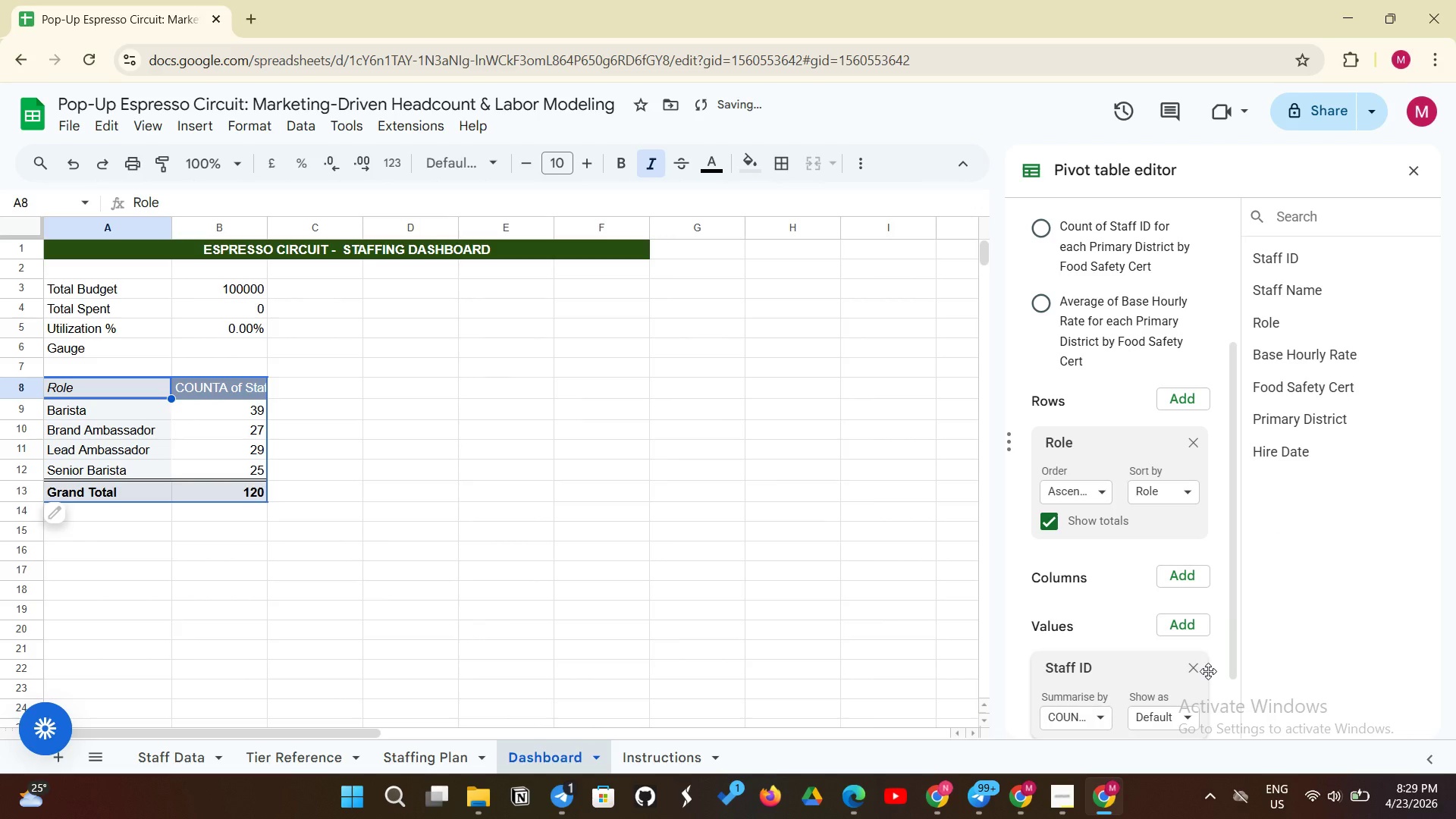 
scroll: coordinate [1208, 671], scroll_direction: down, amount: 1.0
 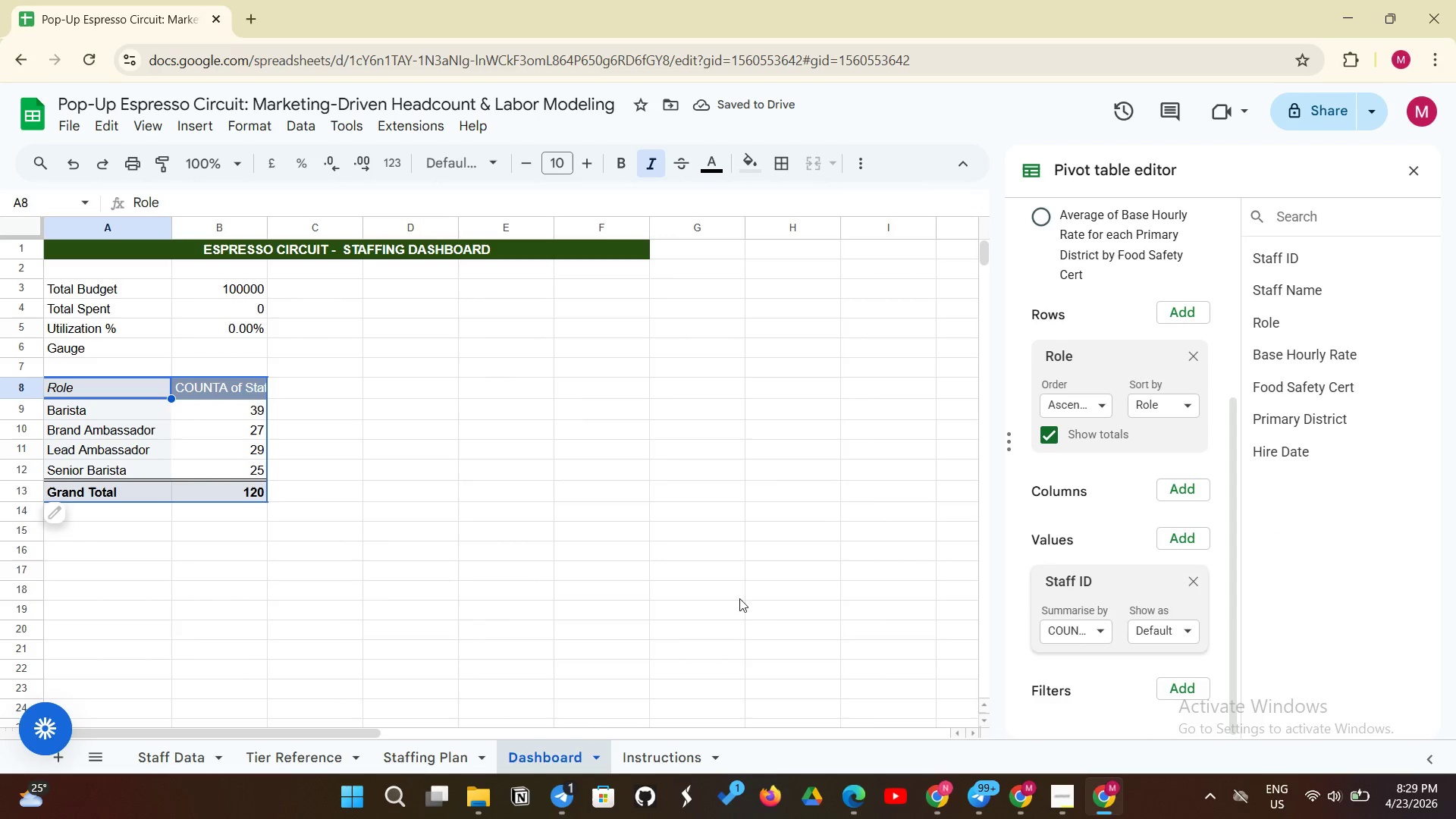 
left_click([579, 585])
 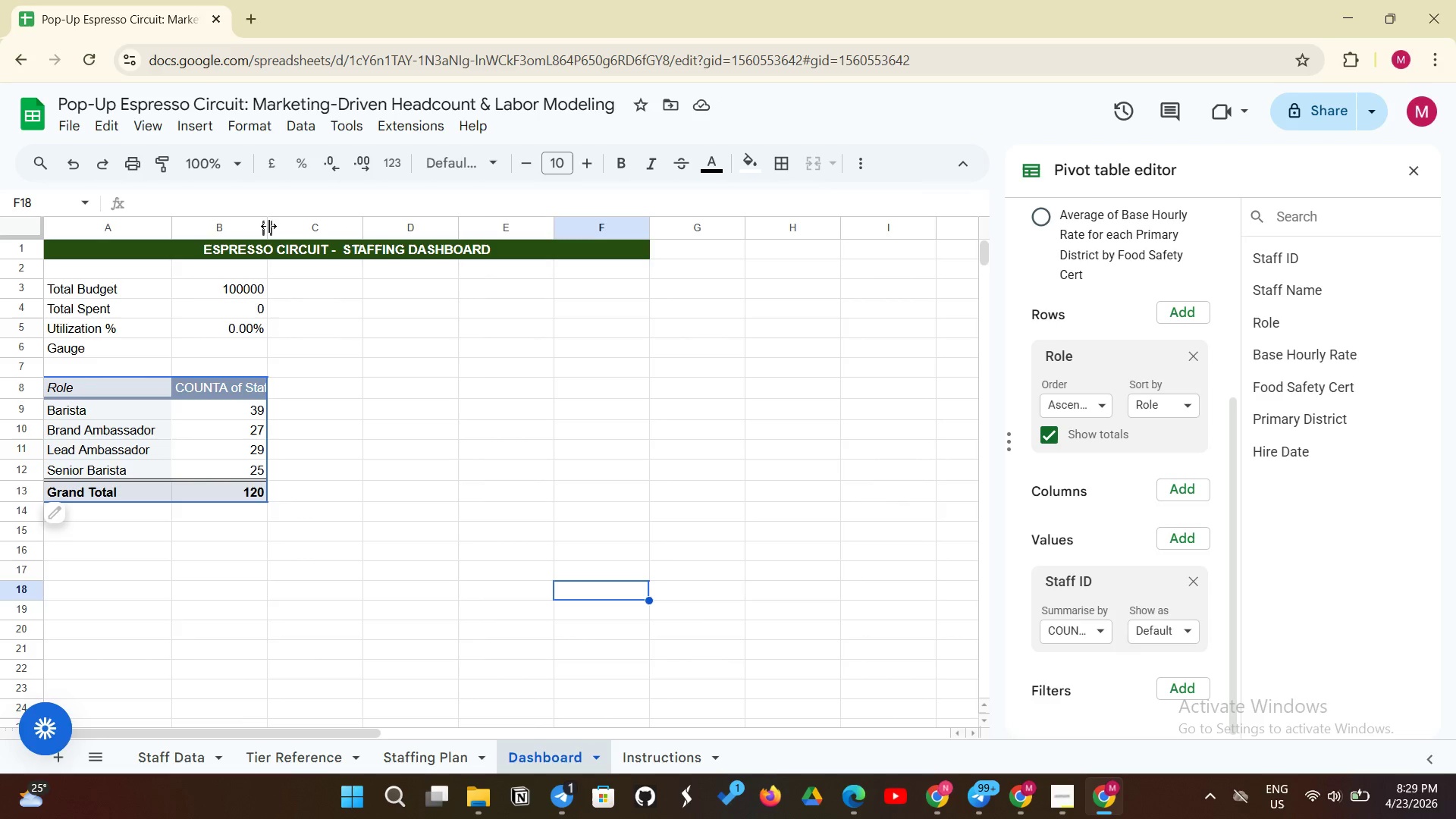 
left_click_drag(start_coordinate=[272, 224], to_coordinate=[292, 212])
 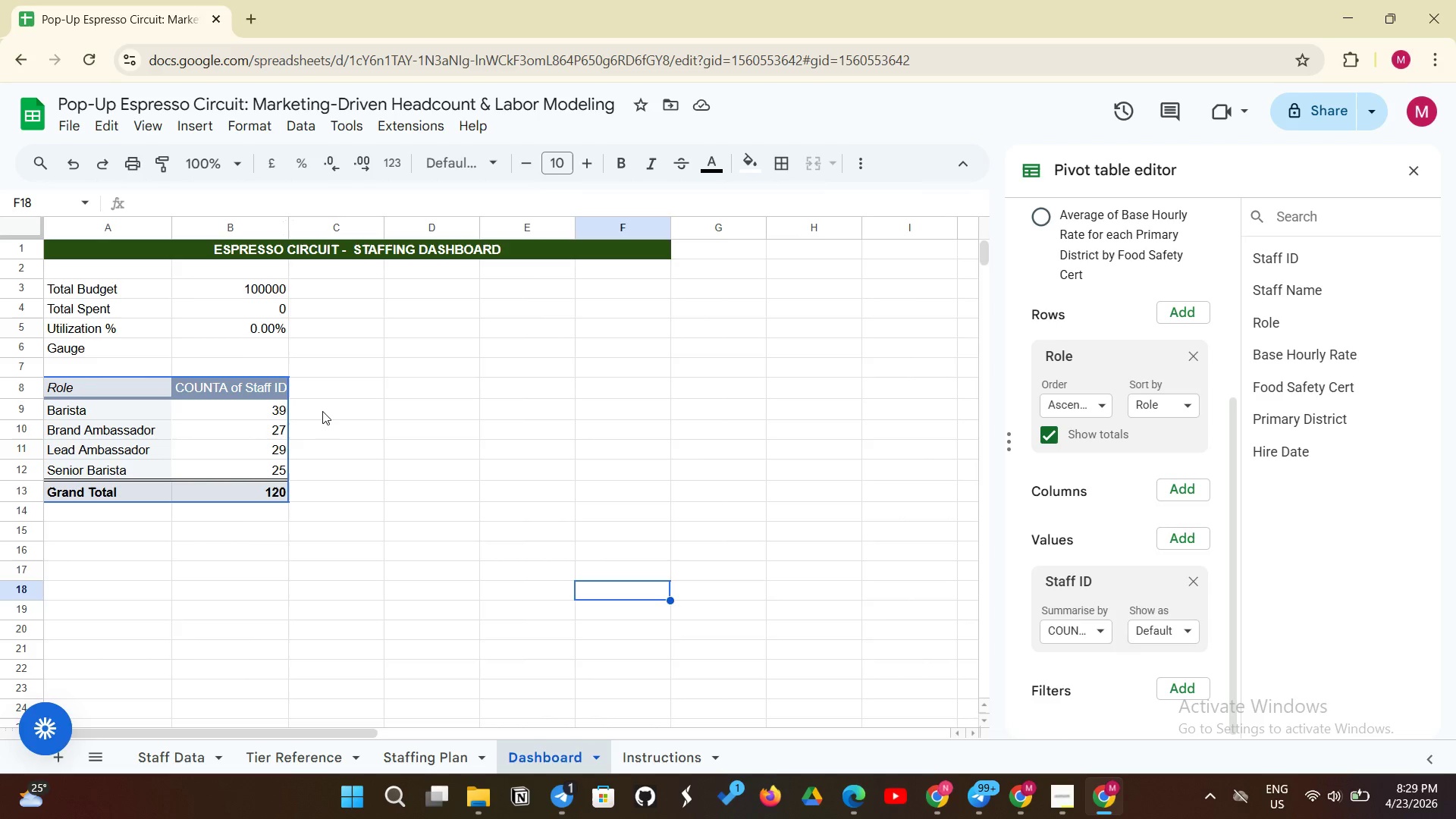 
wait(7.8)
 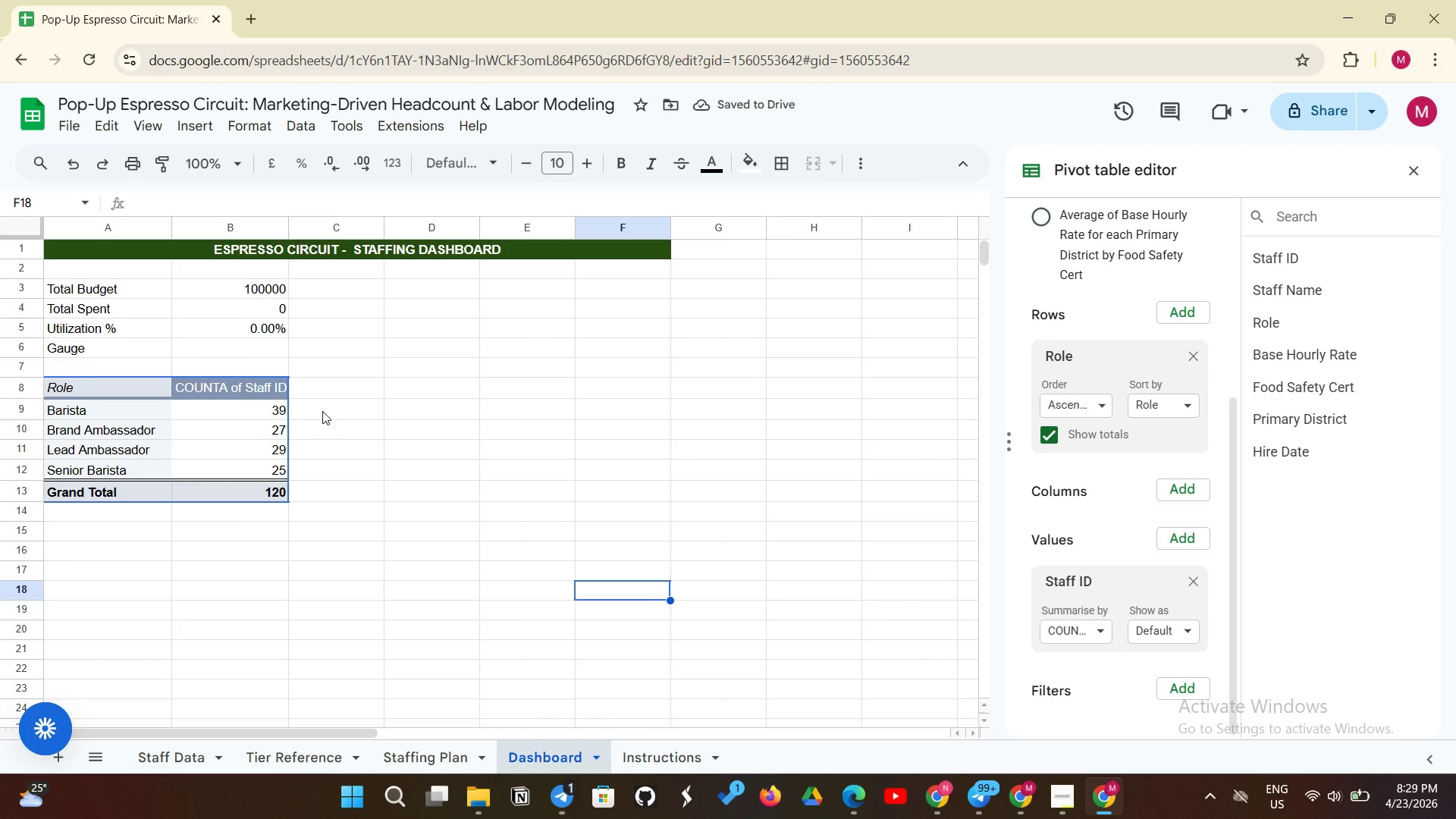 
scroll: coordinate [321, 411], scroll_direction: up, amount: 1.0
 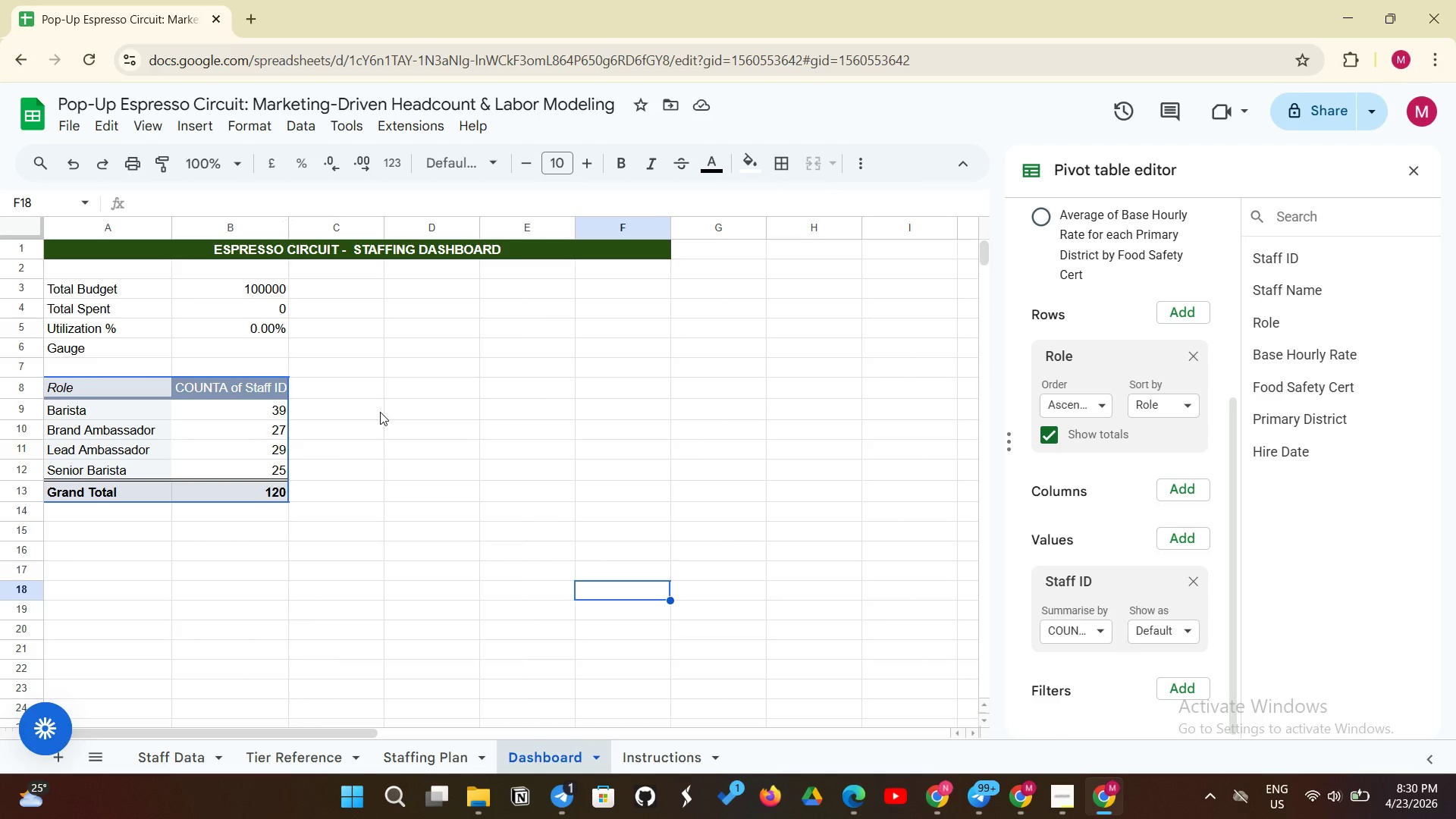 
wait(13.24)
 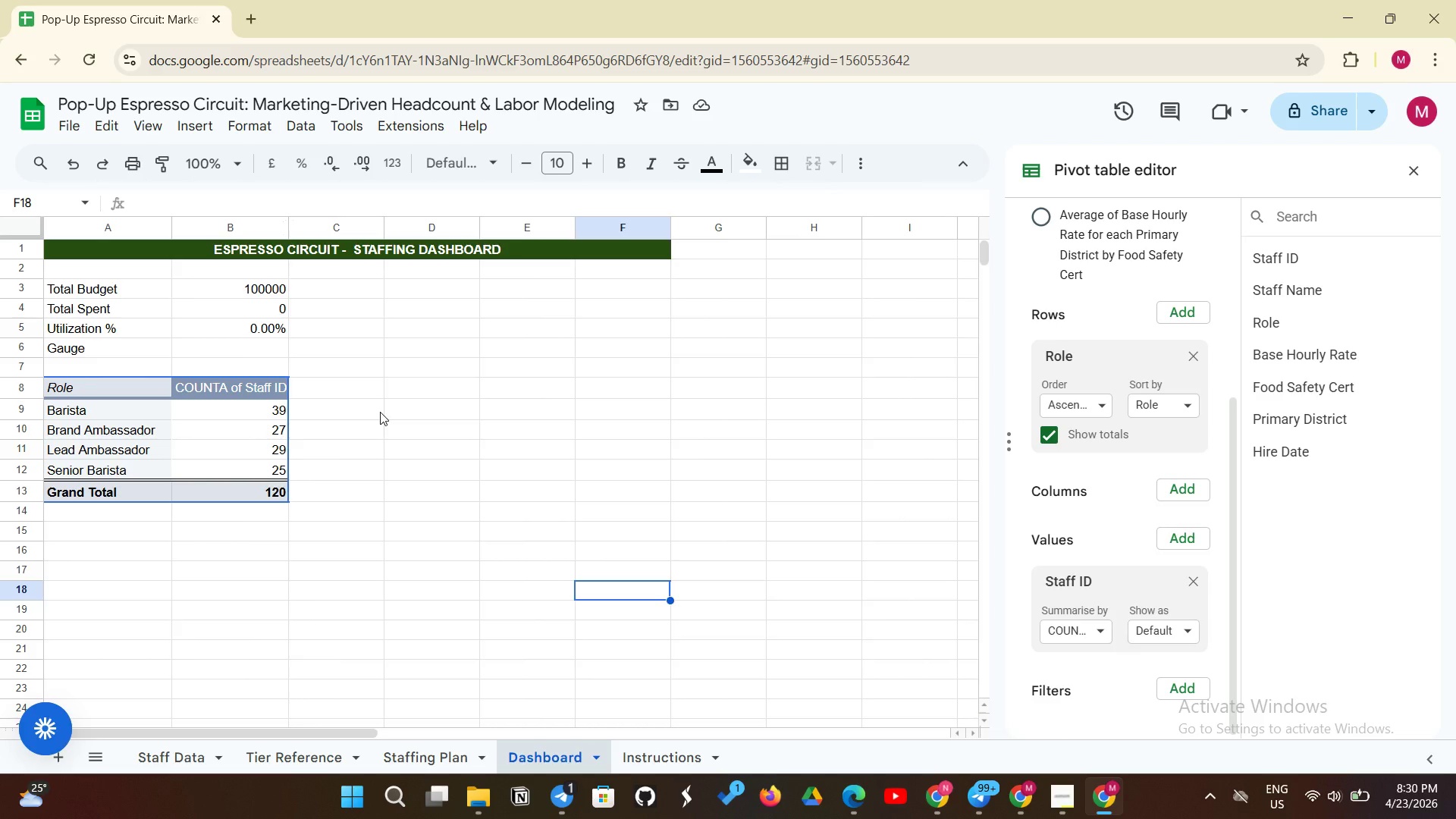 
left_click([262, 431])
 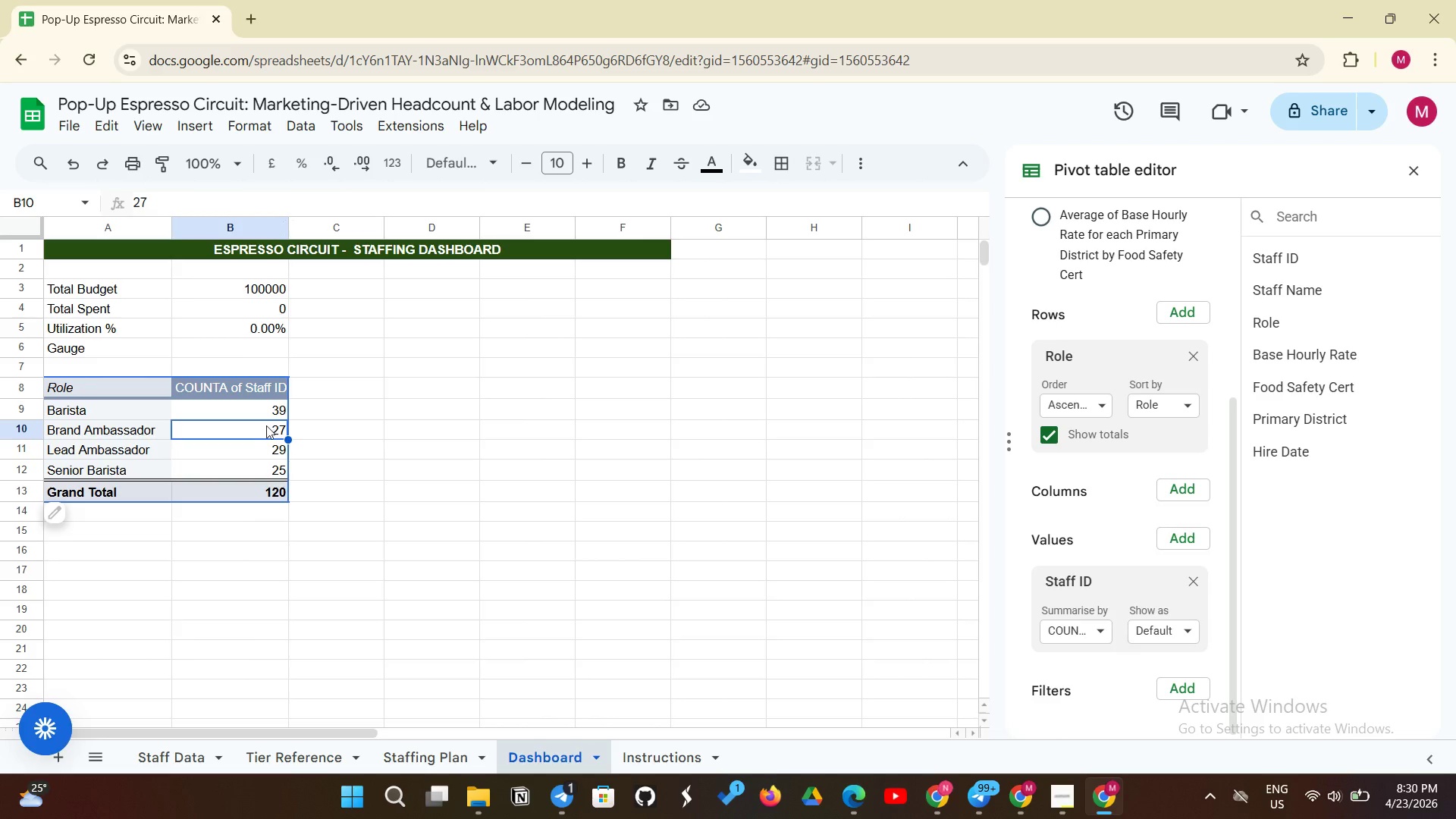 
left_click([266, 425])
 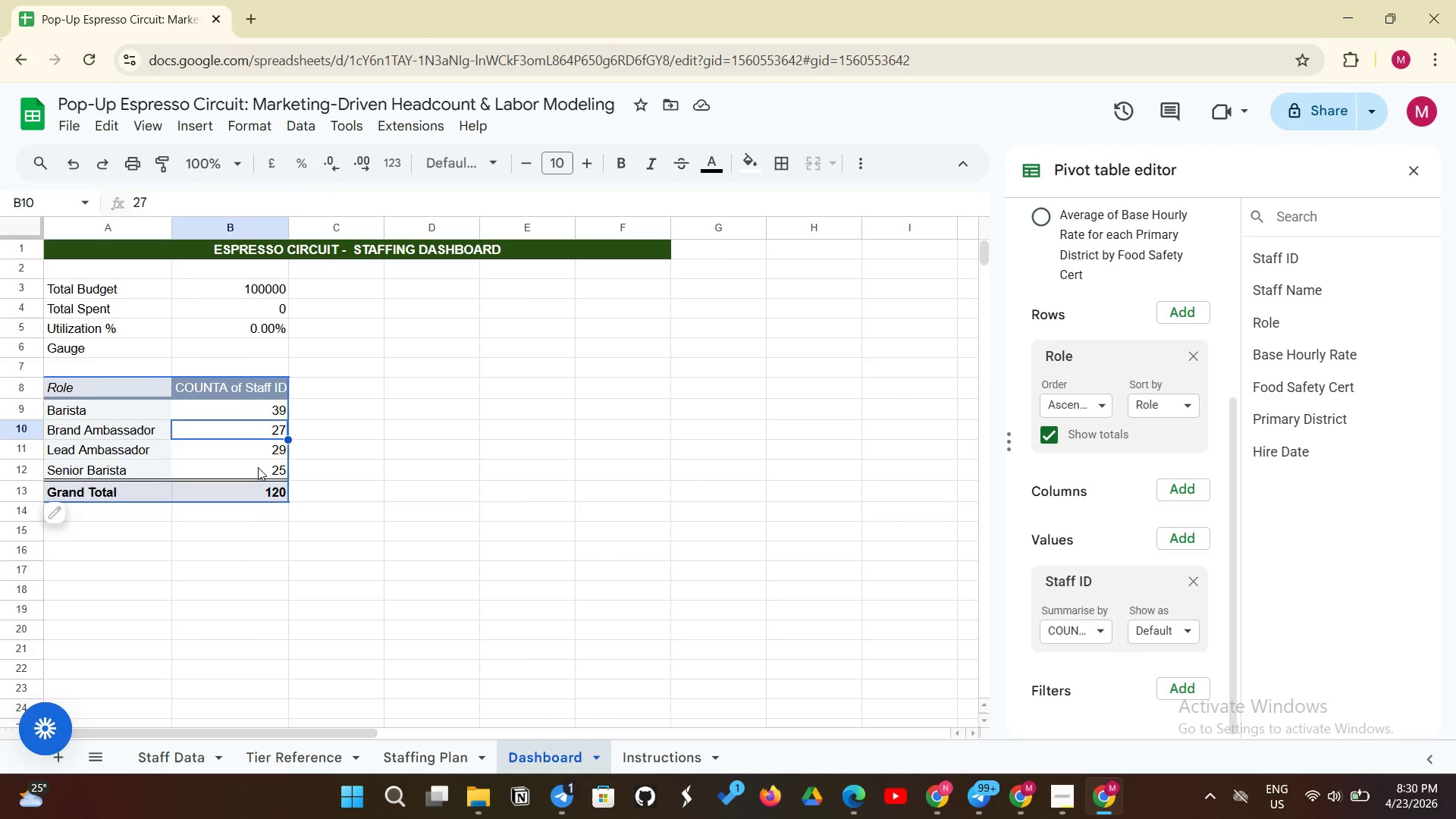 
left_click([258, 467])
 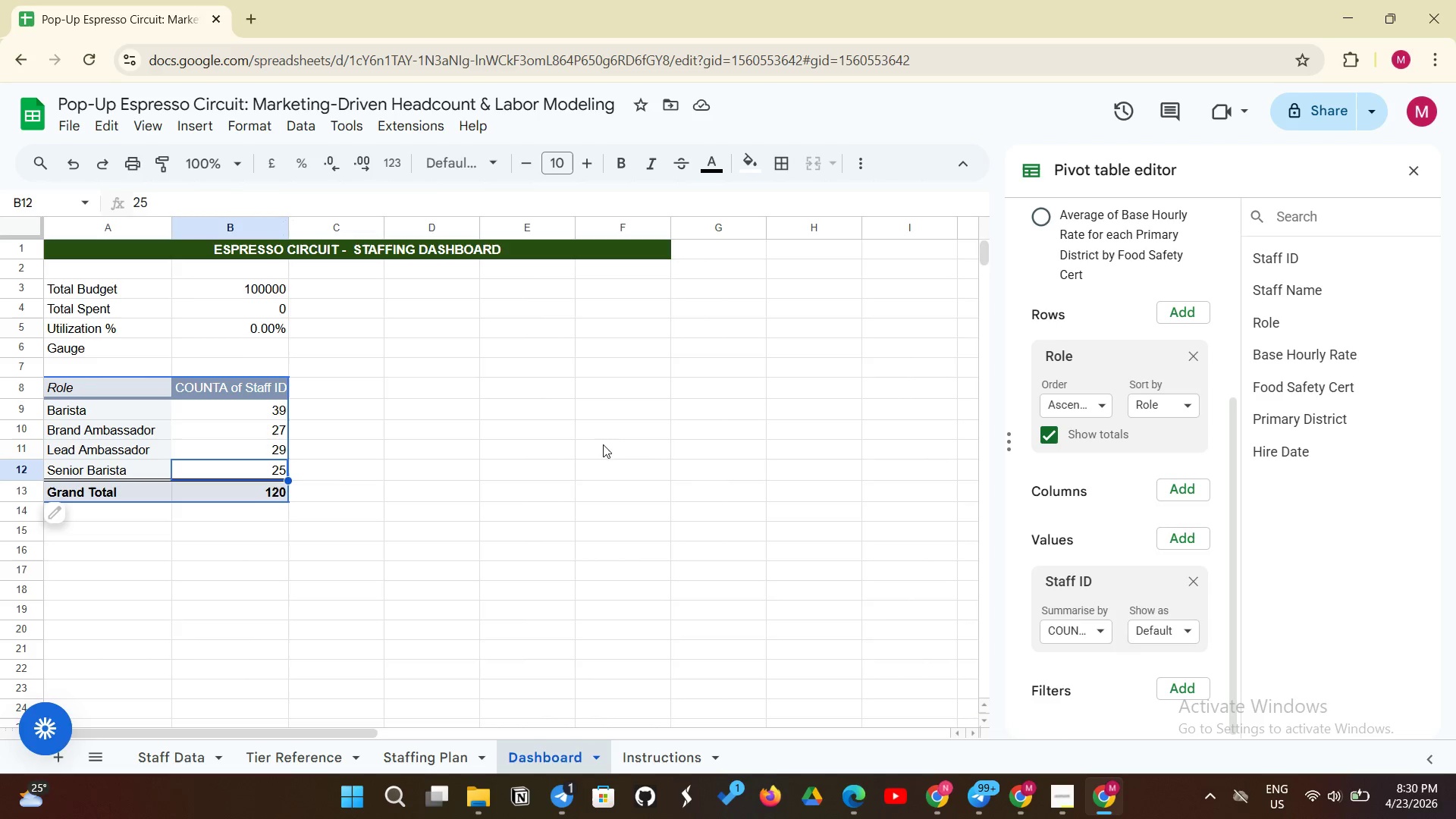 
wait(8.02)
 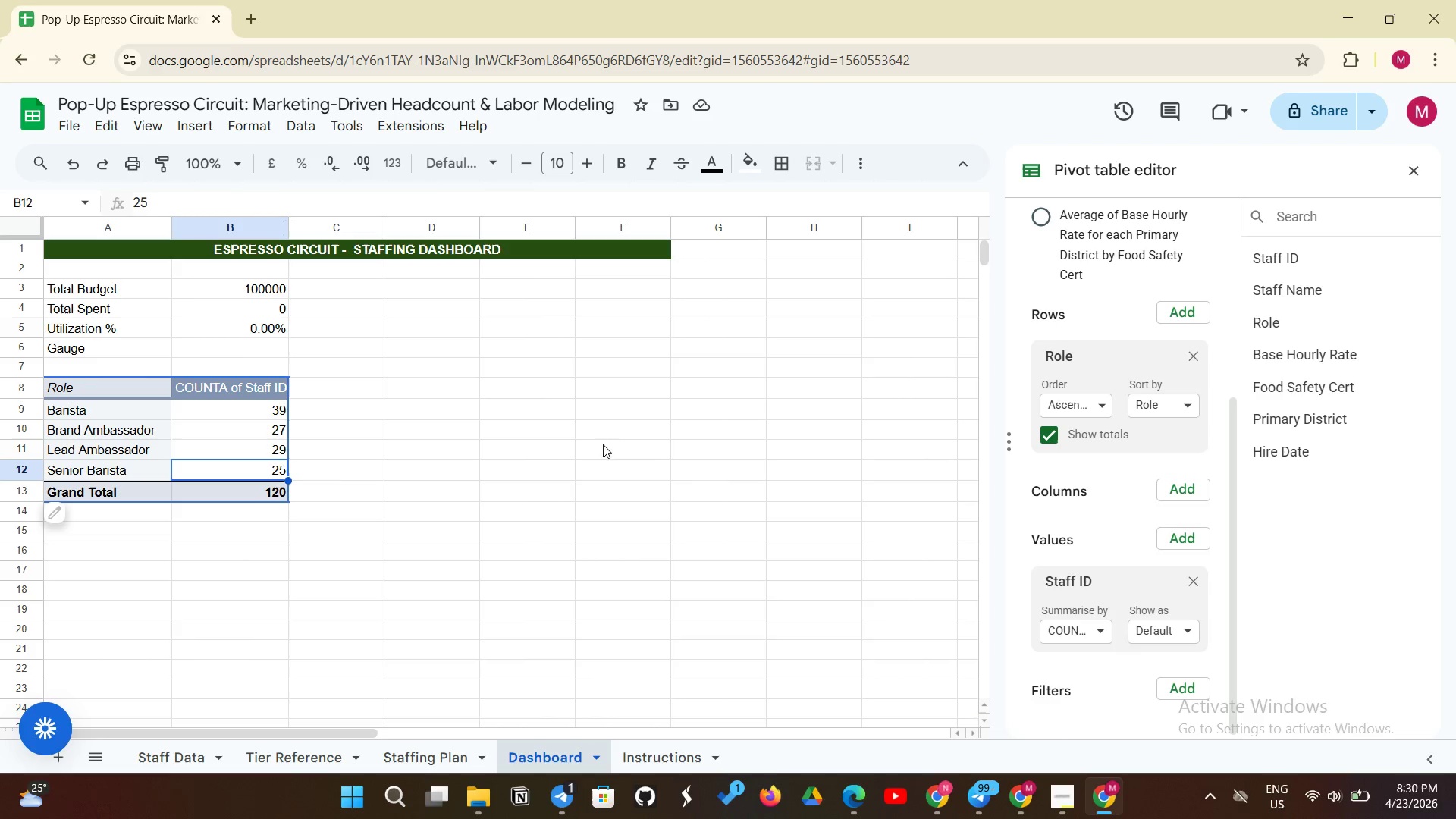 
left_click_drag(start_coordinate=[122, 394], to_coordinate=[279, 491])
 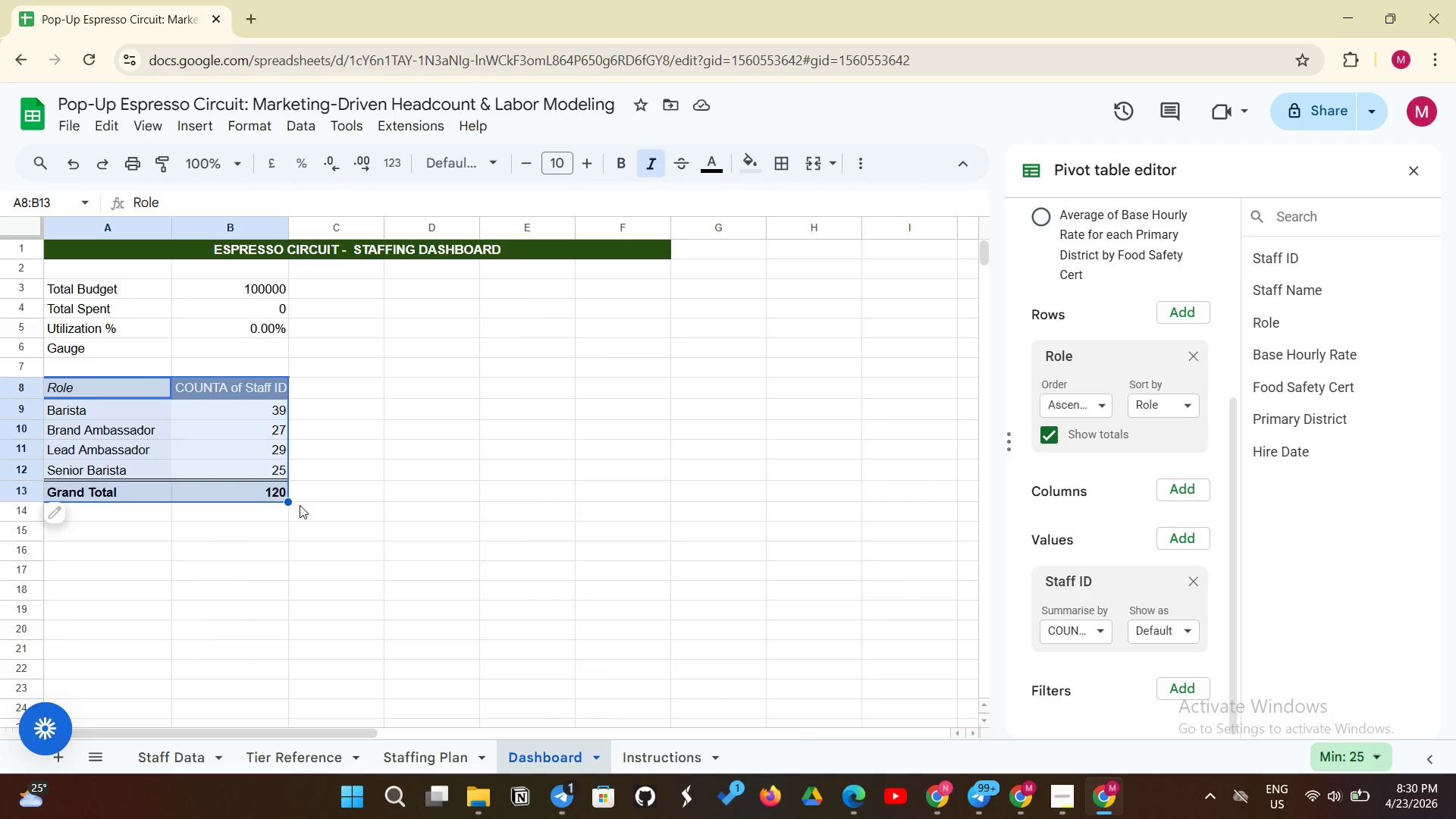 
key(Backspace)
 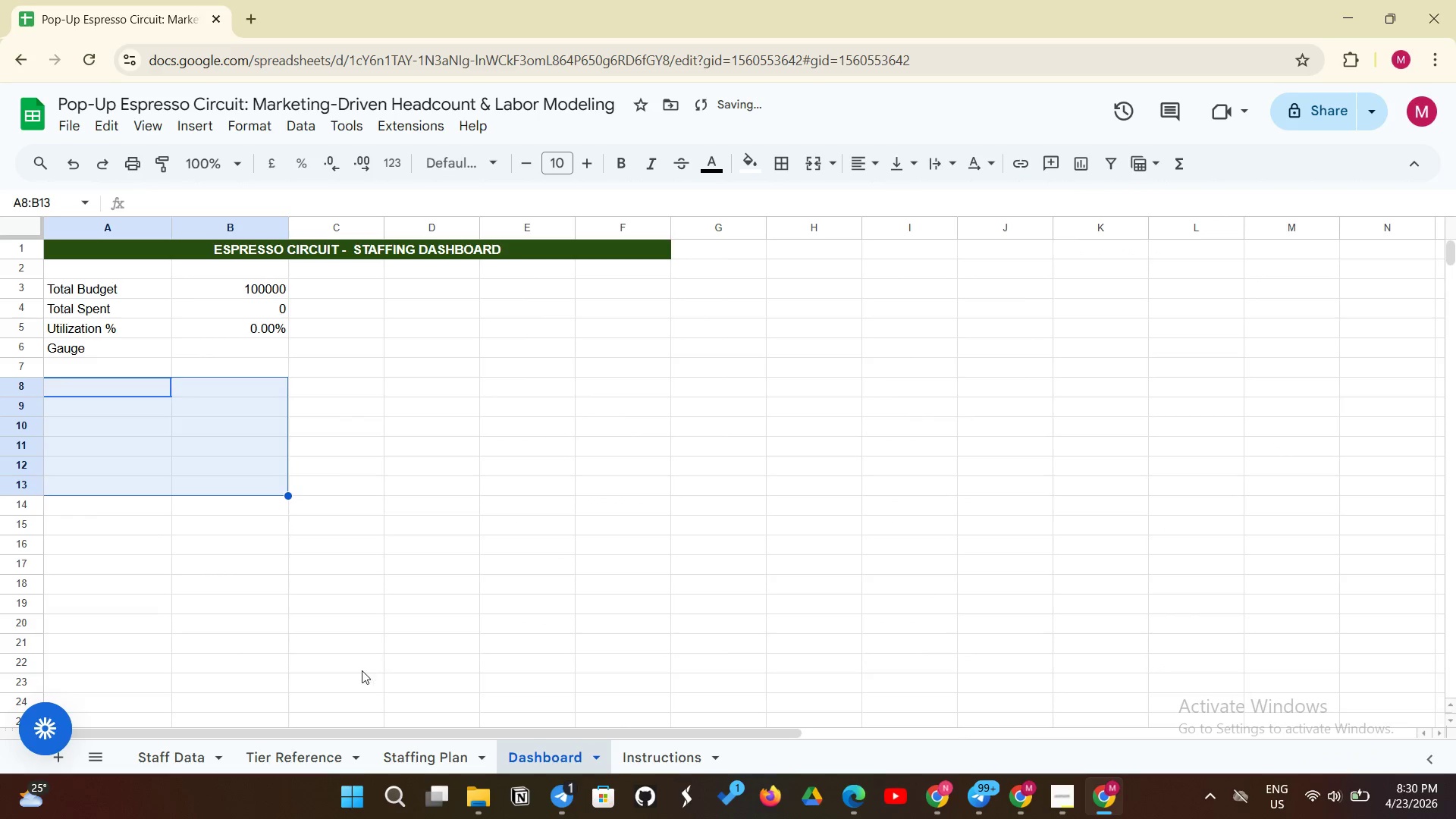 
mouse_move([384, 755])
 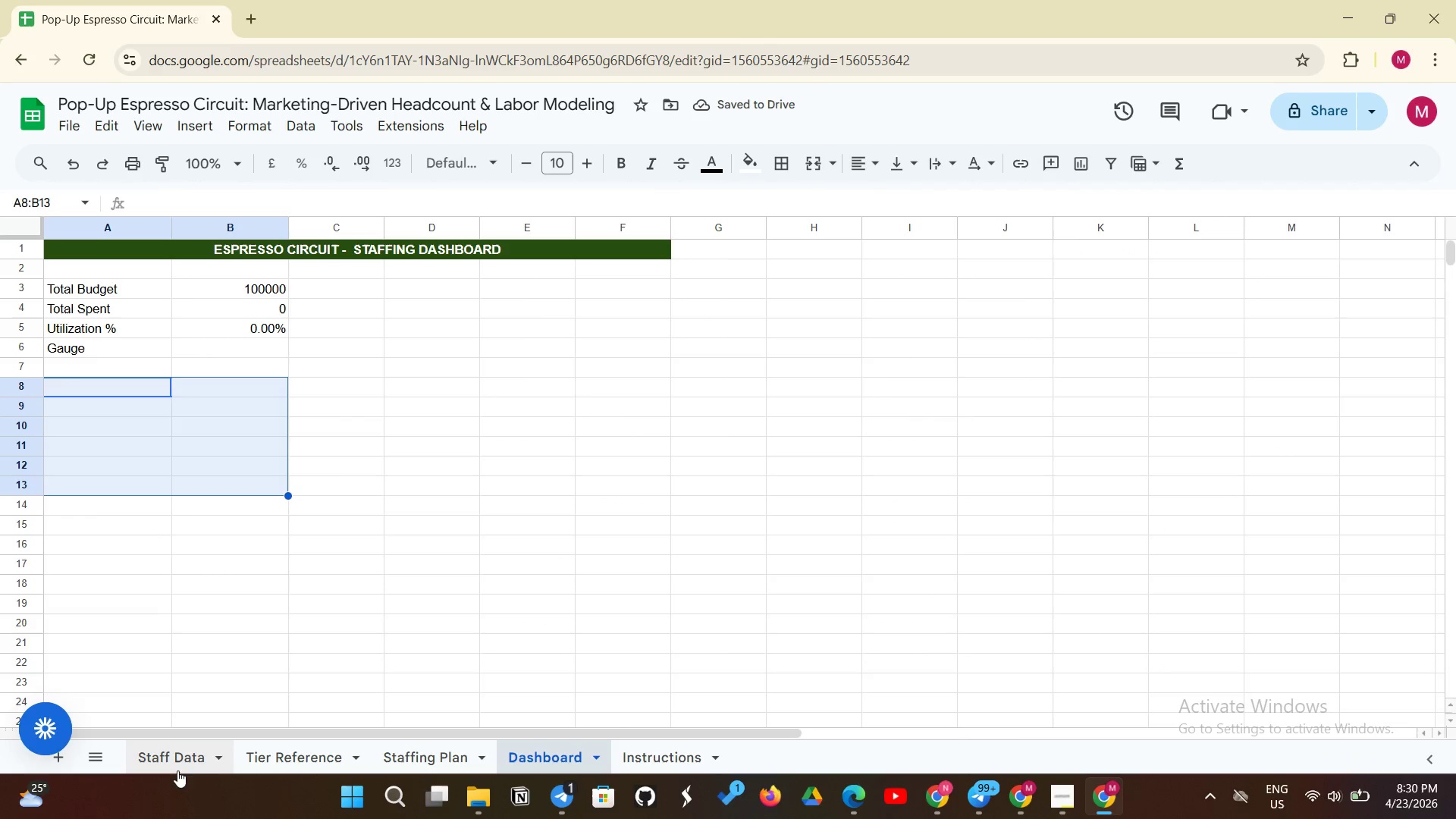 
left_click([186, 763])
 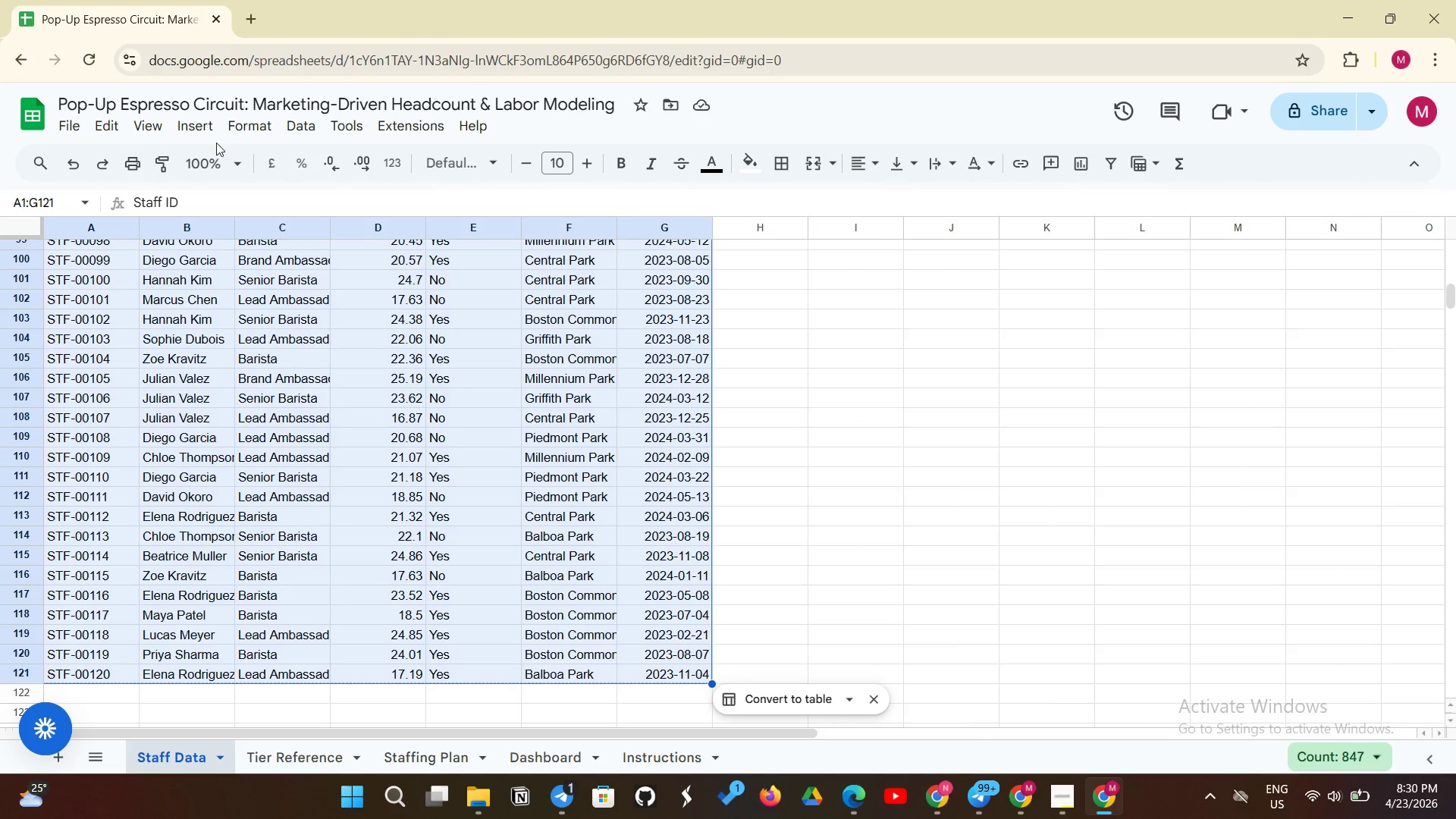 
left_click([209, 124])
 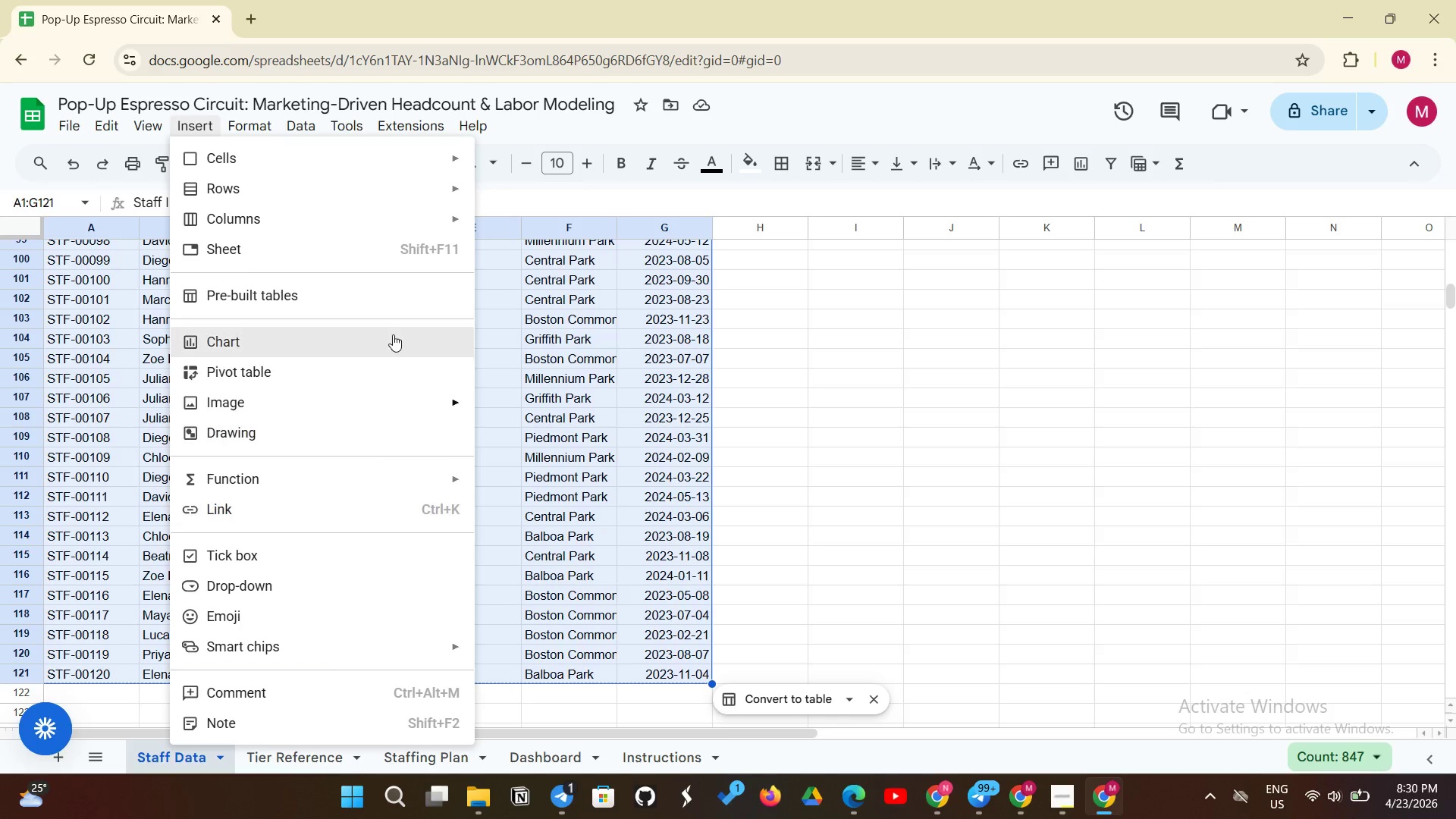 
left_click([297, 364])
 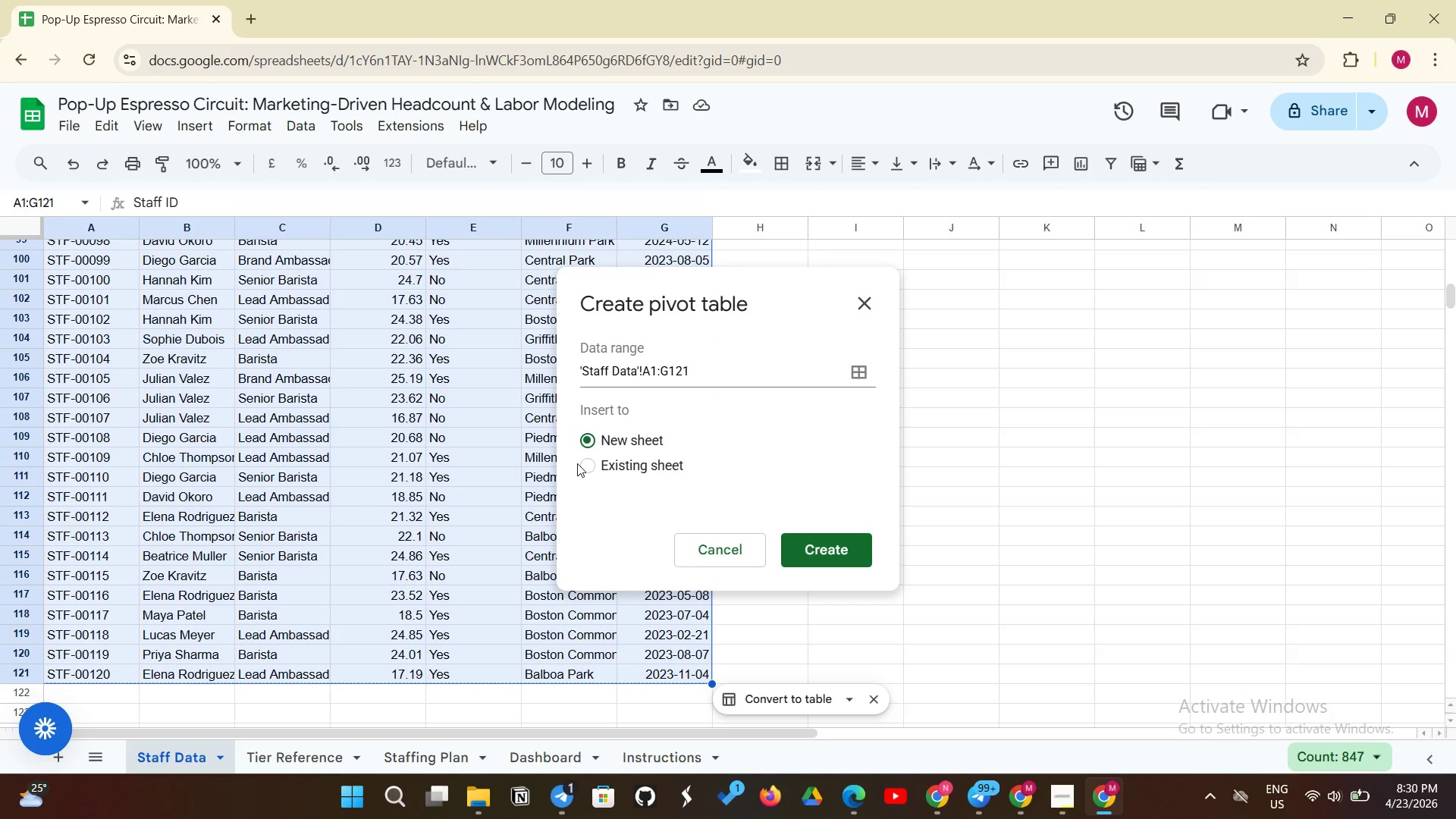 
left_click([583, 461])
 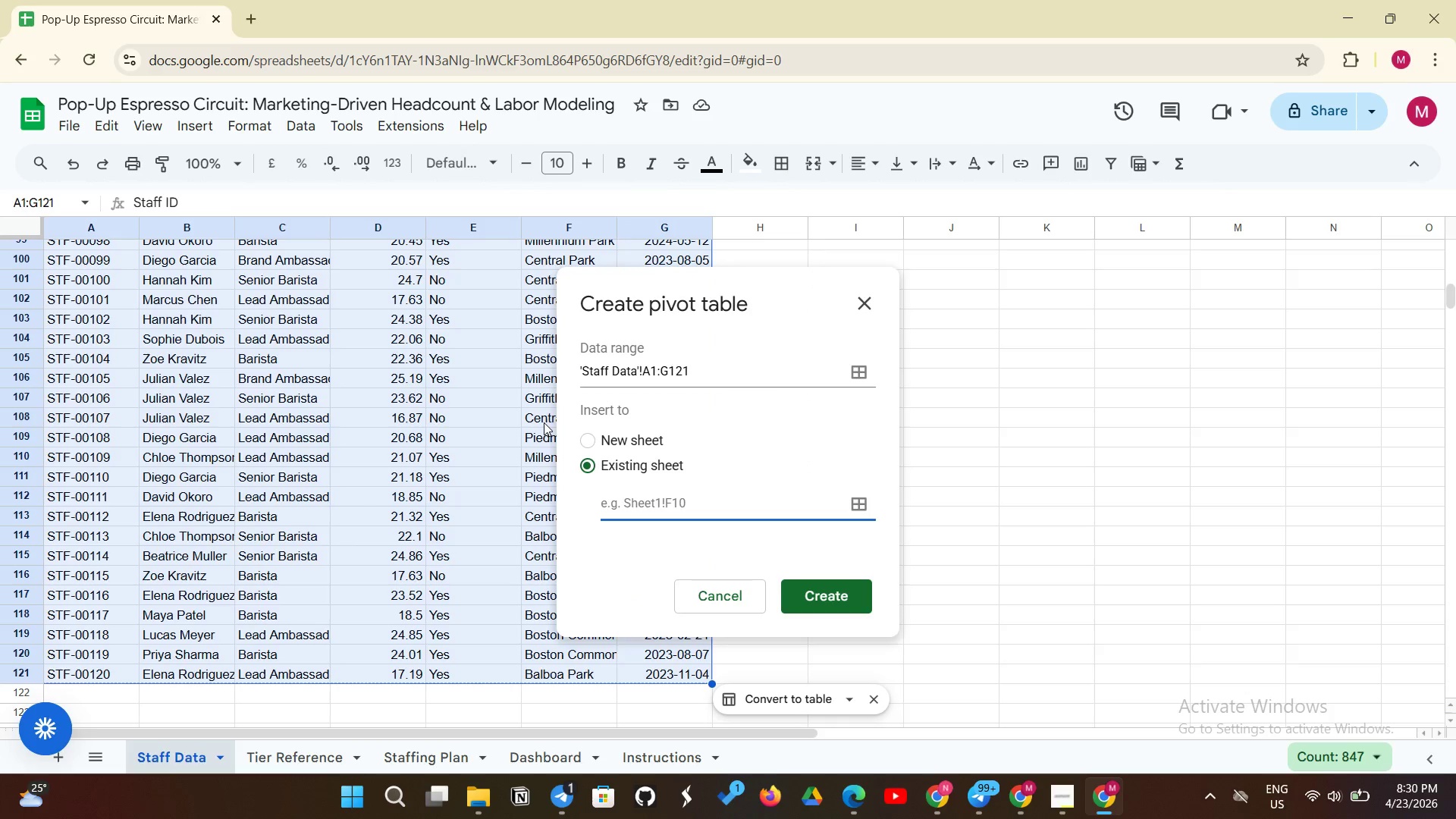 
type(Dashboard!A10)
 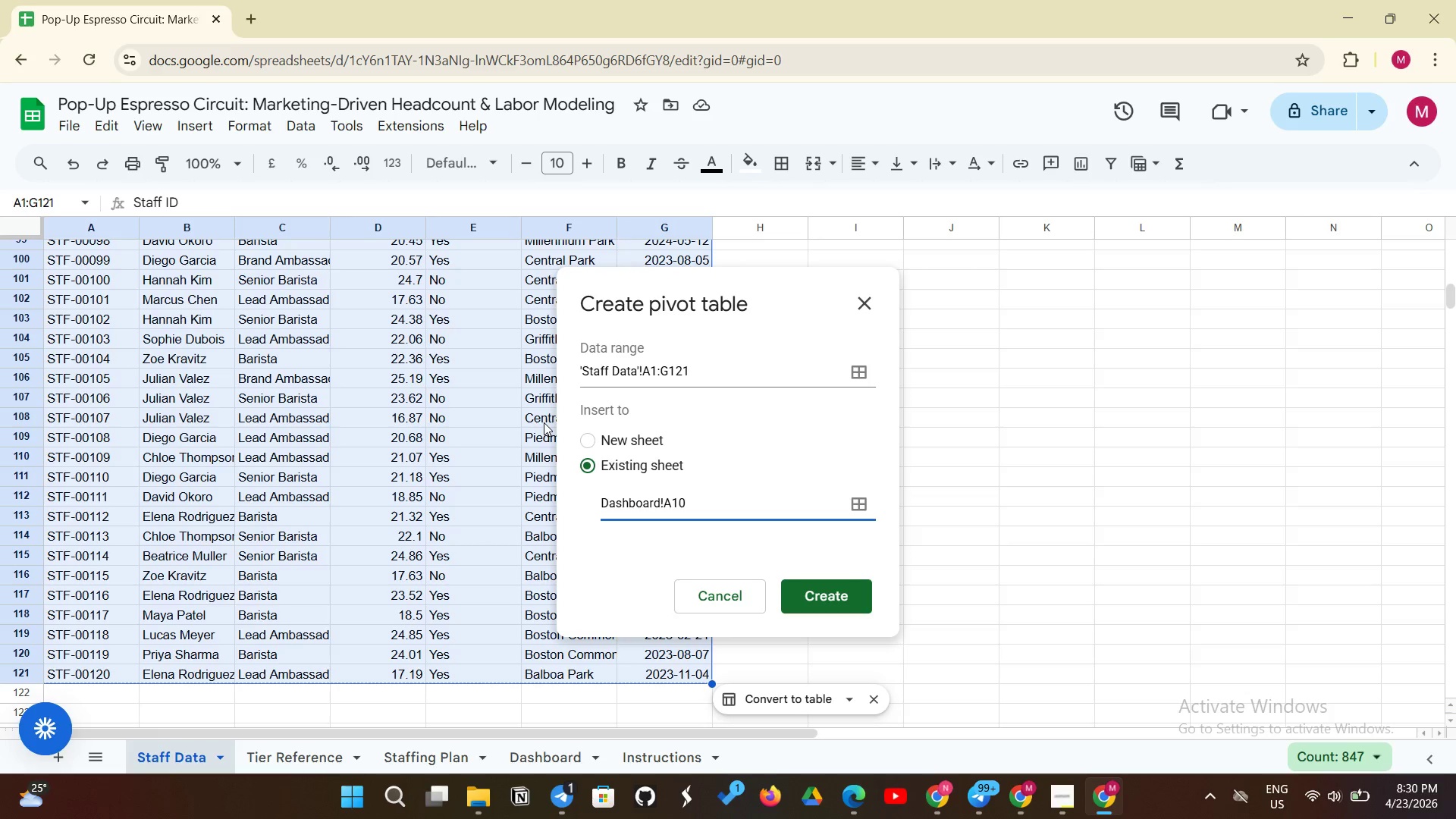 
left_click([820, 588])
 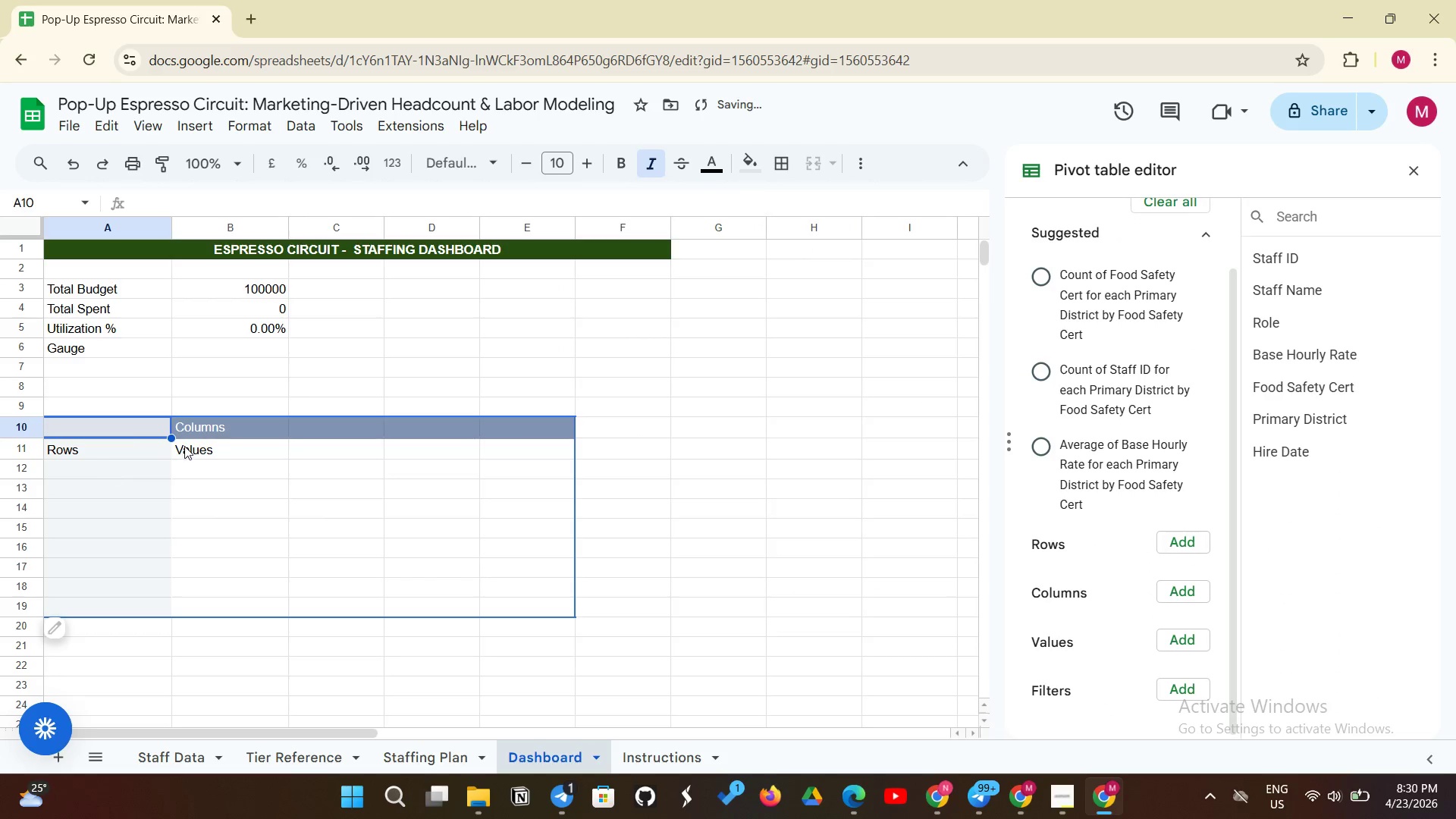 
left_click([86, 443])
 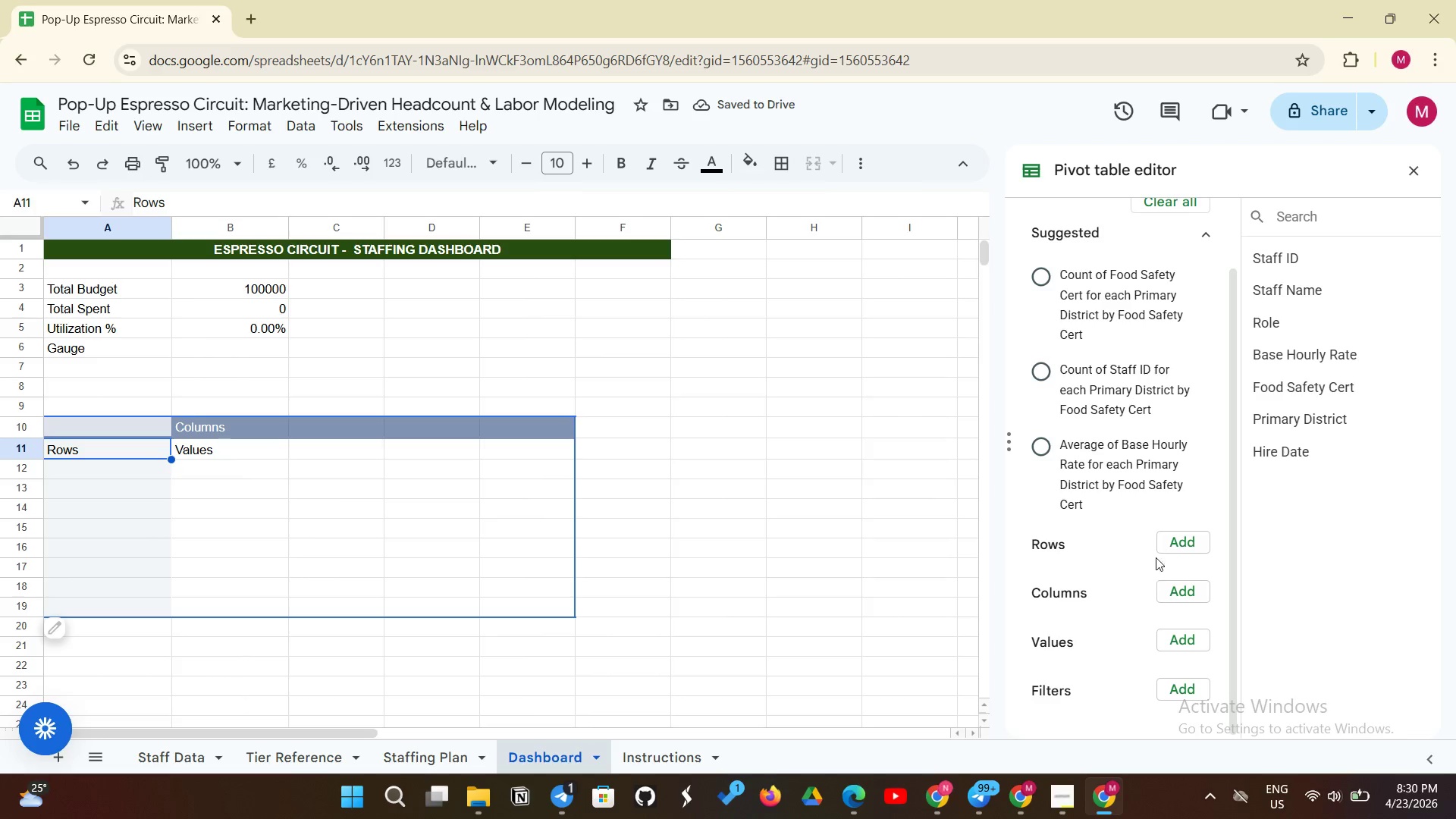 
left_click([1172, 543])
 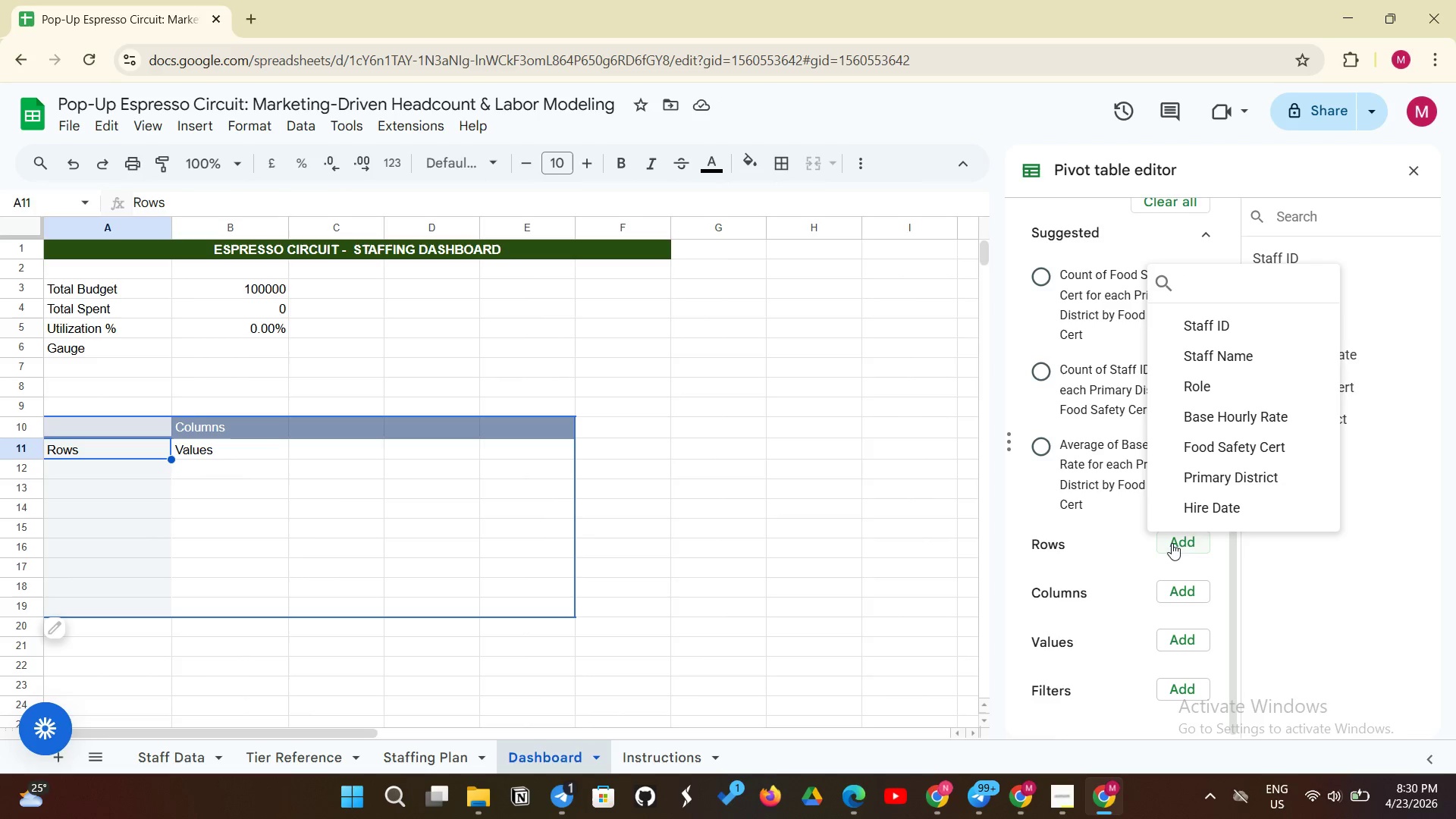 
wait(5.19)
 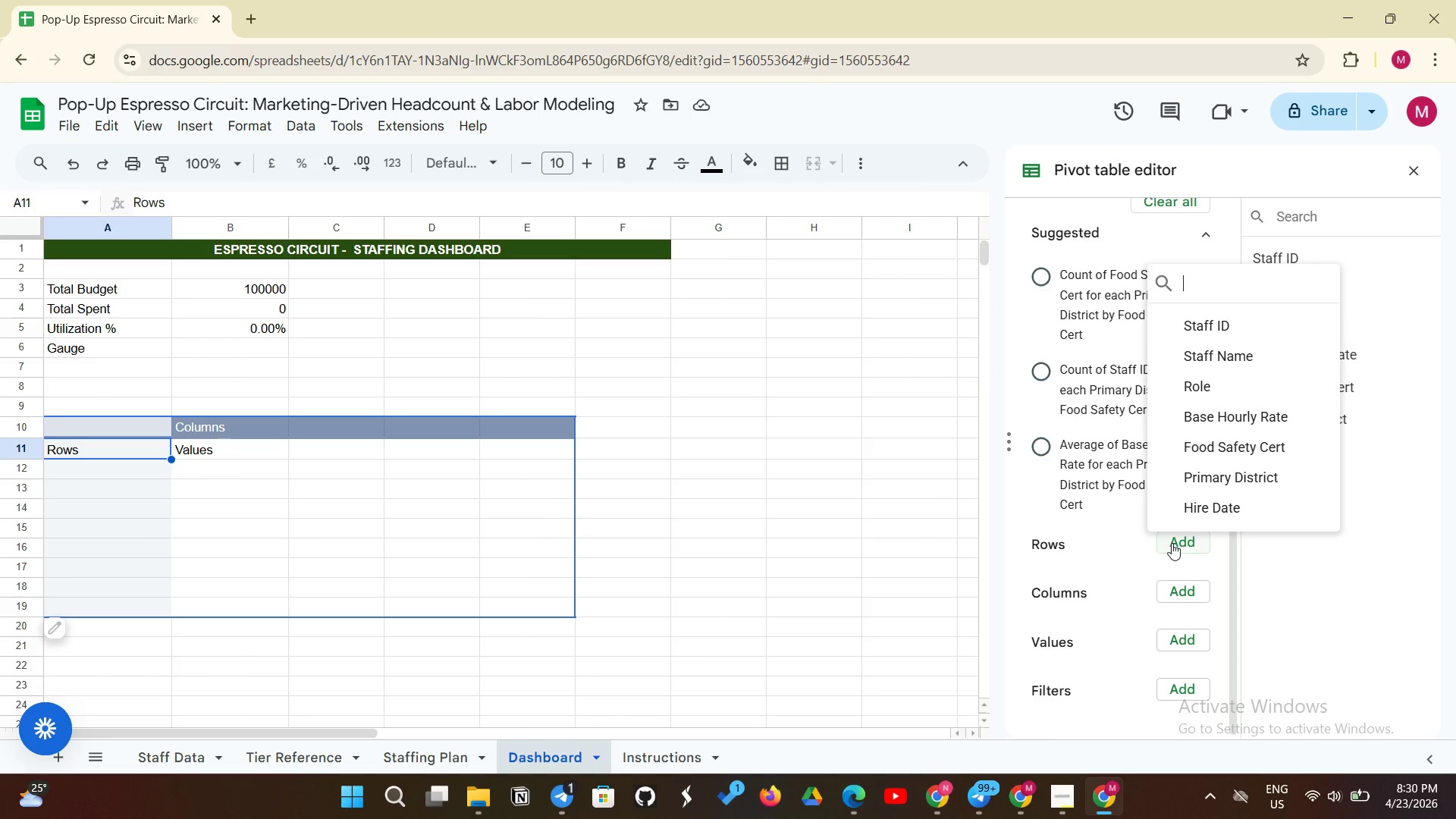 
left_click([1251, 375])
 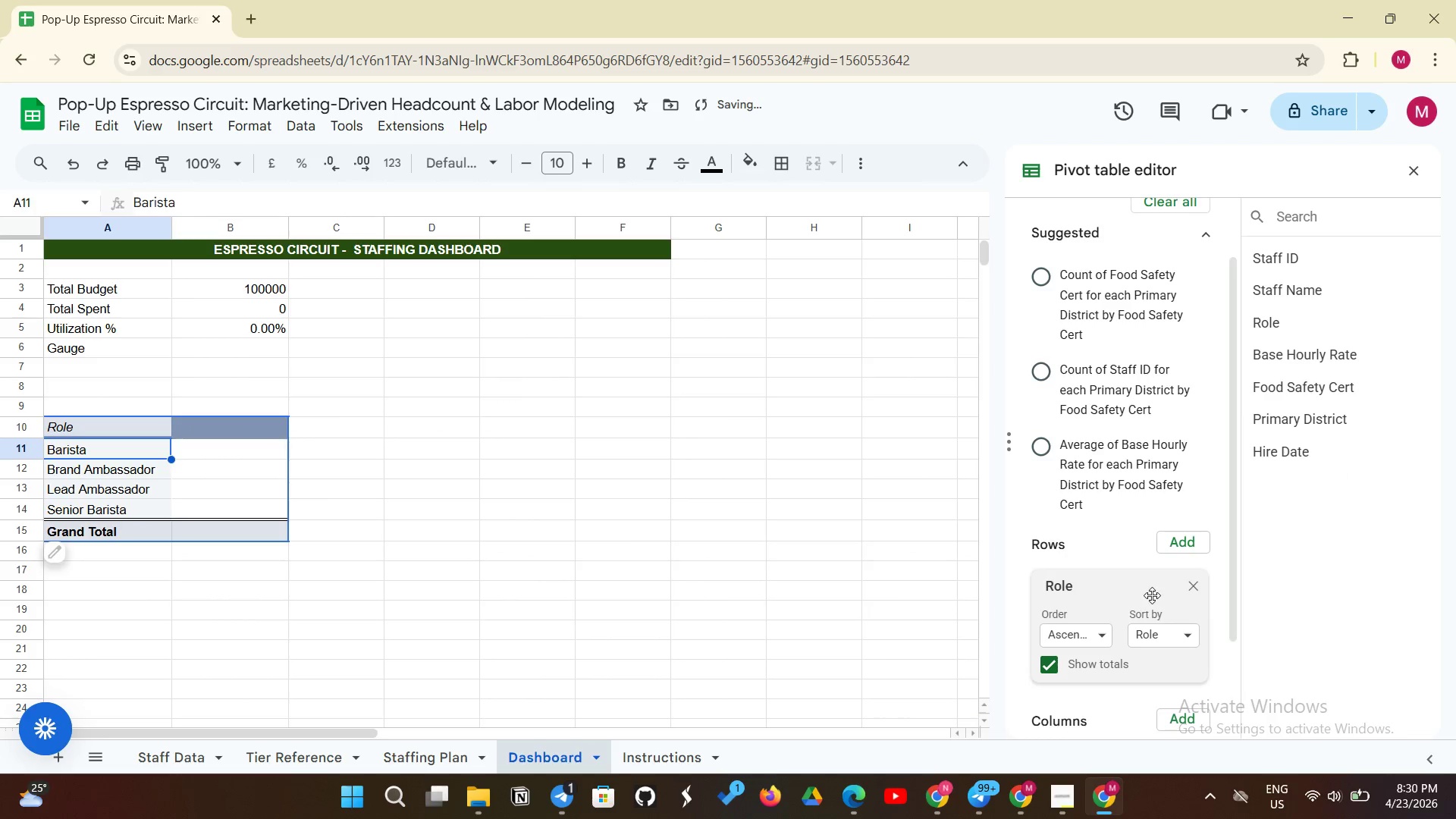 
scroll: coordinate [1166, 586], scroll_direction: down, amount: 4.0
 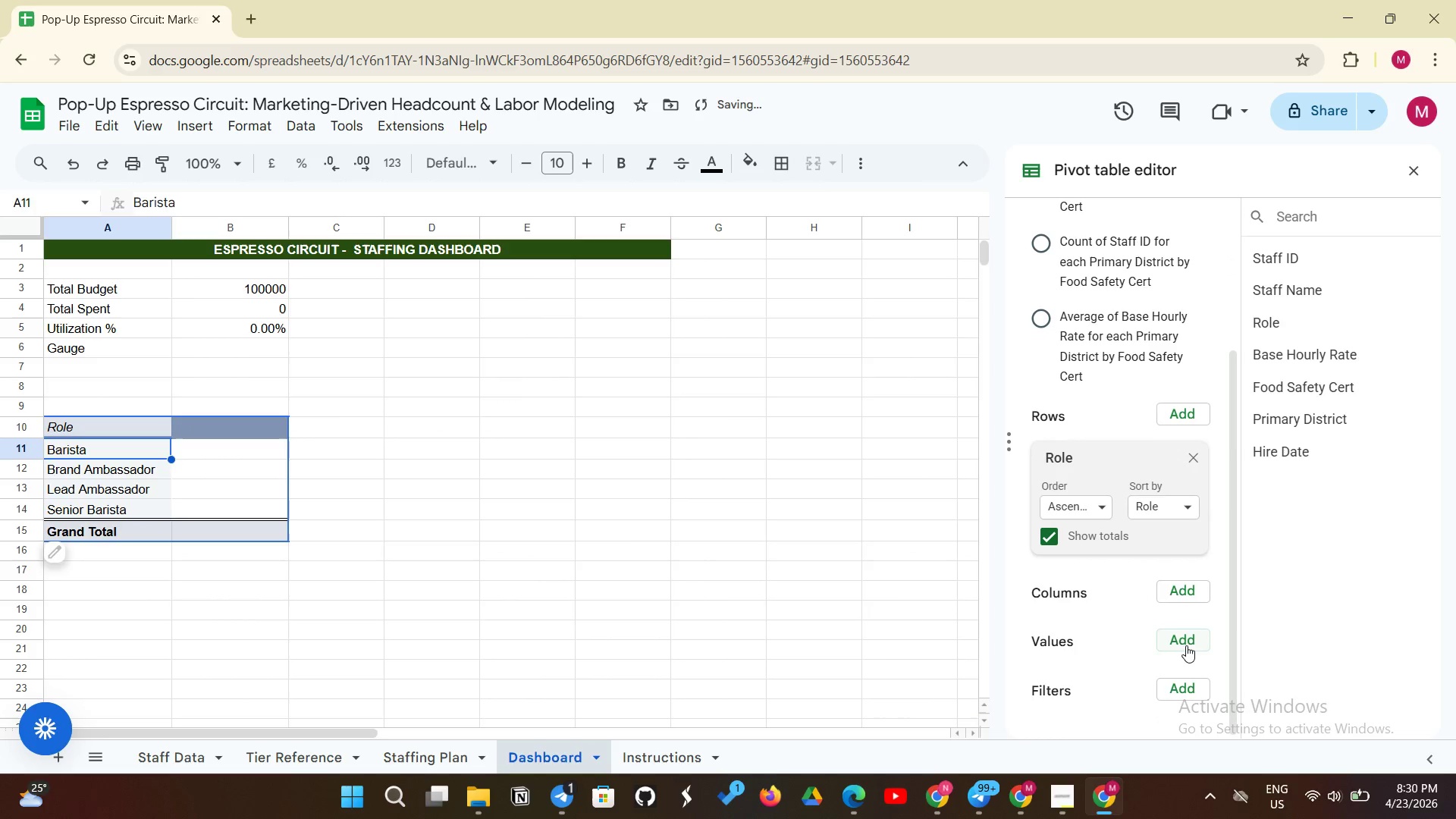 
left_click([1186, 645])
 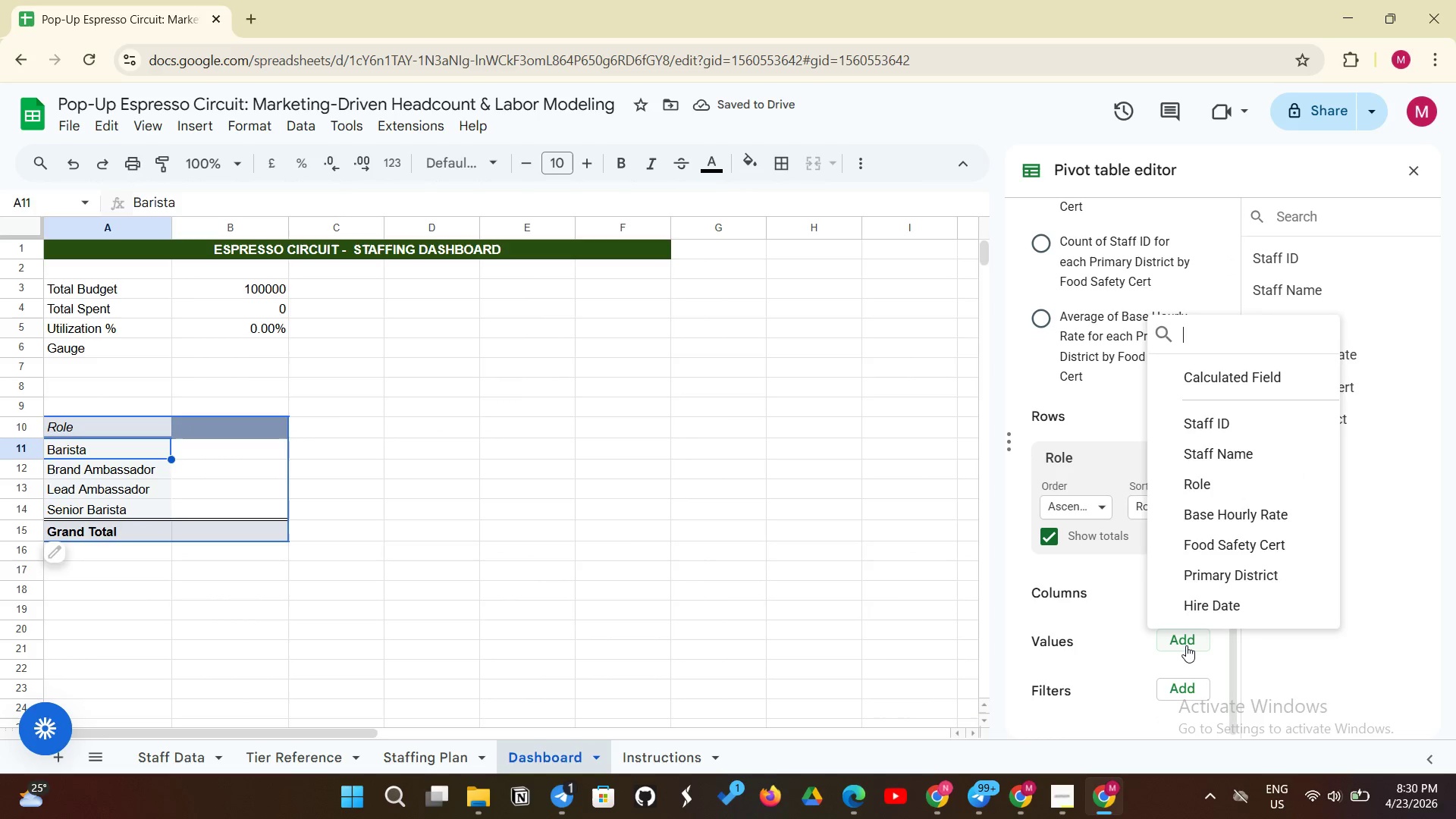 
key(VolumeDown)
 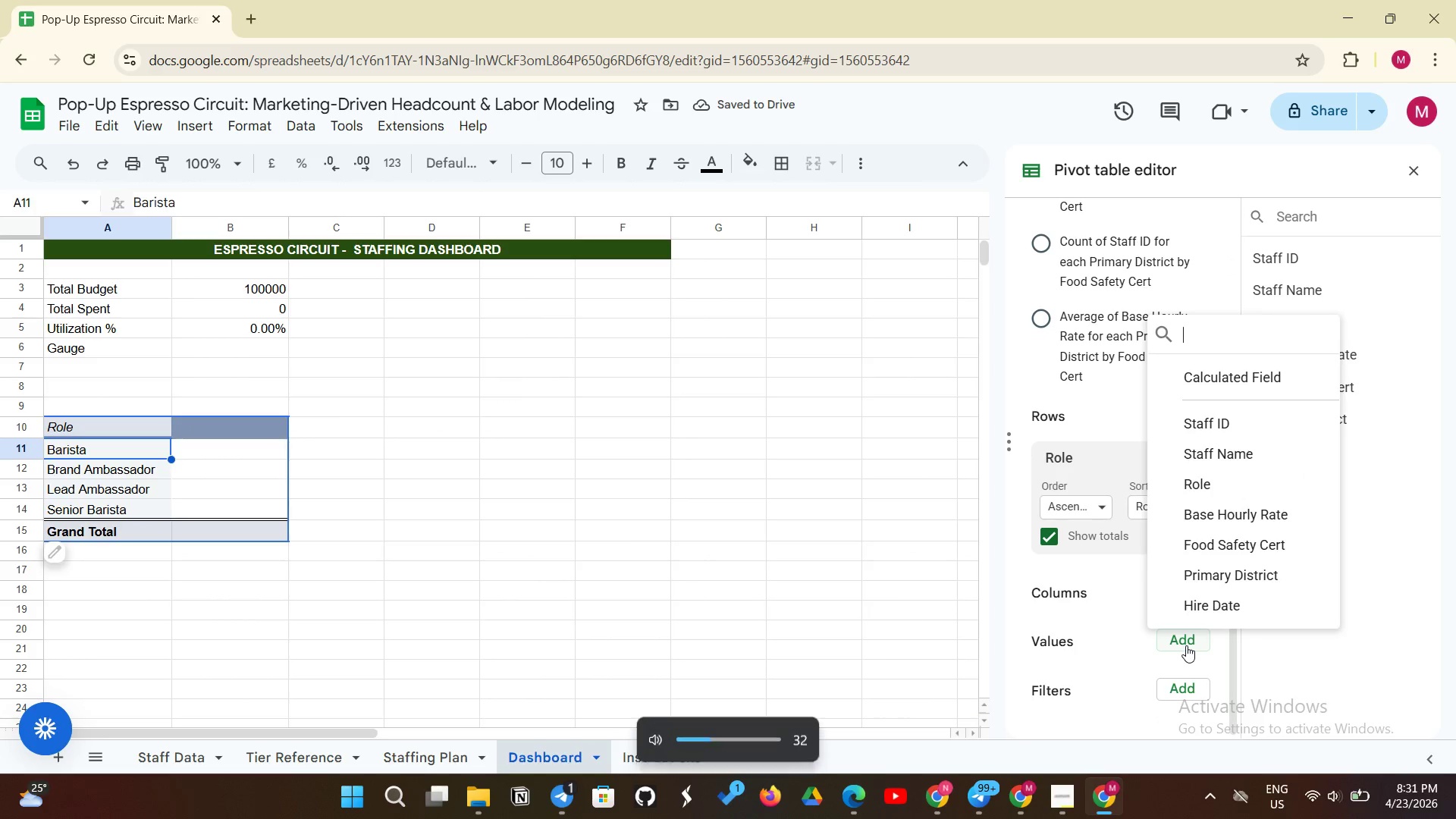 
key(VolumeDown)
 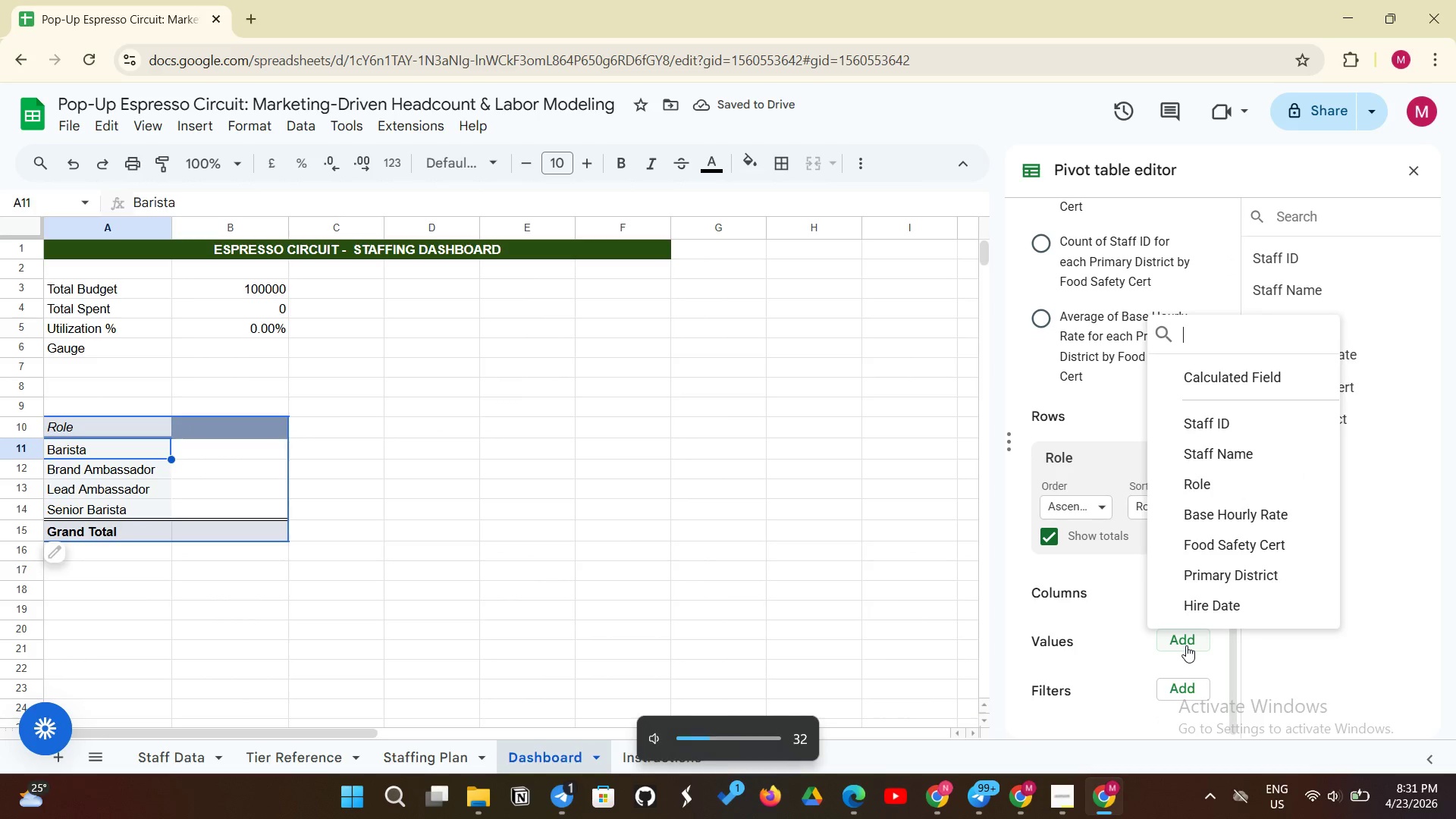 
key(VolumeDown)
 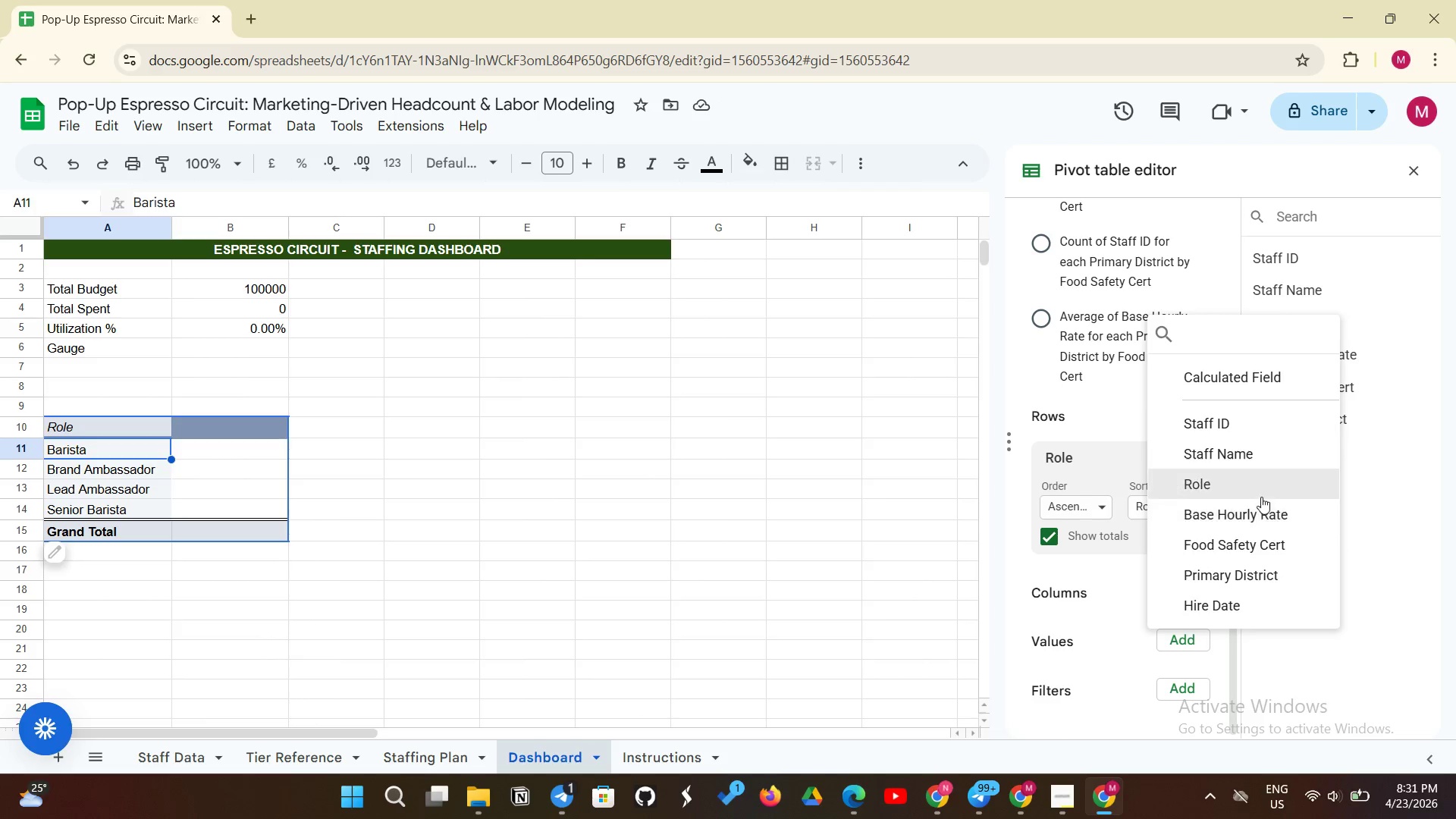 
left_click([1220, 425])
 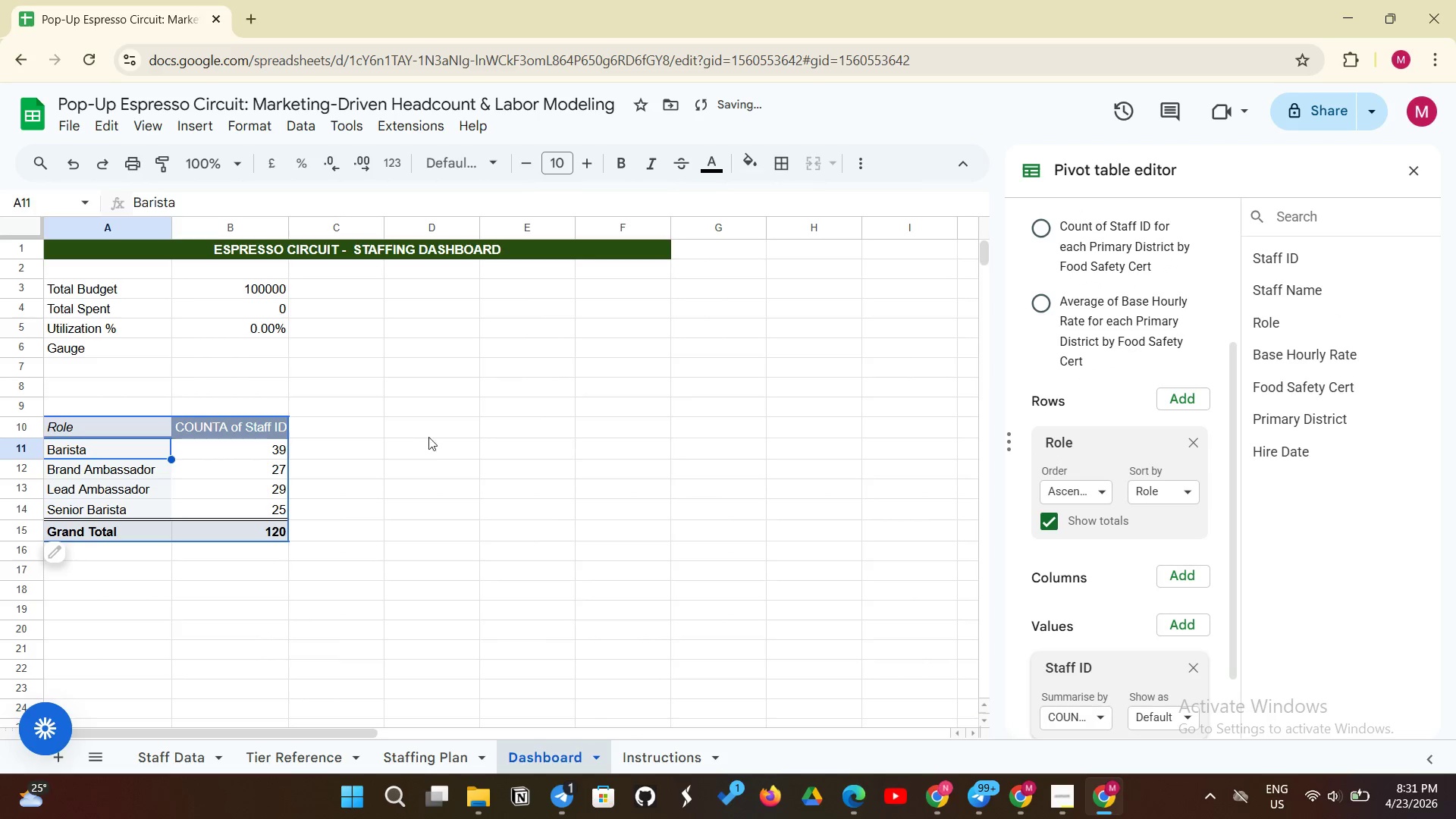 
left_click([382, 448])
 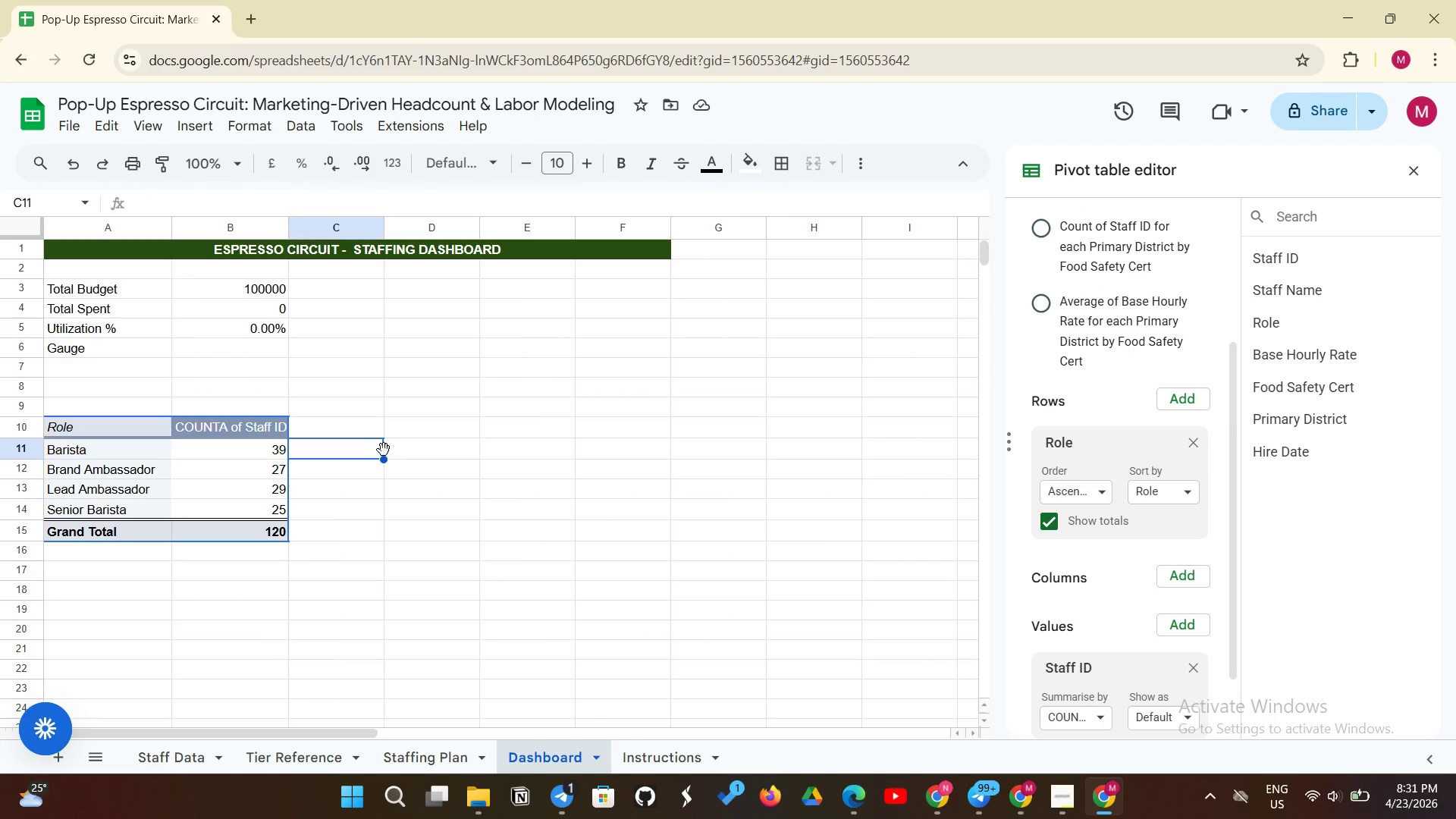 
wait(6.03)
 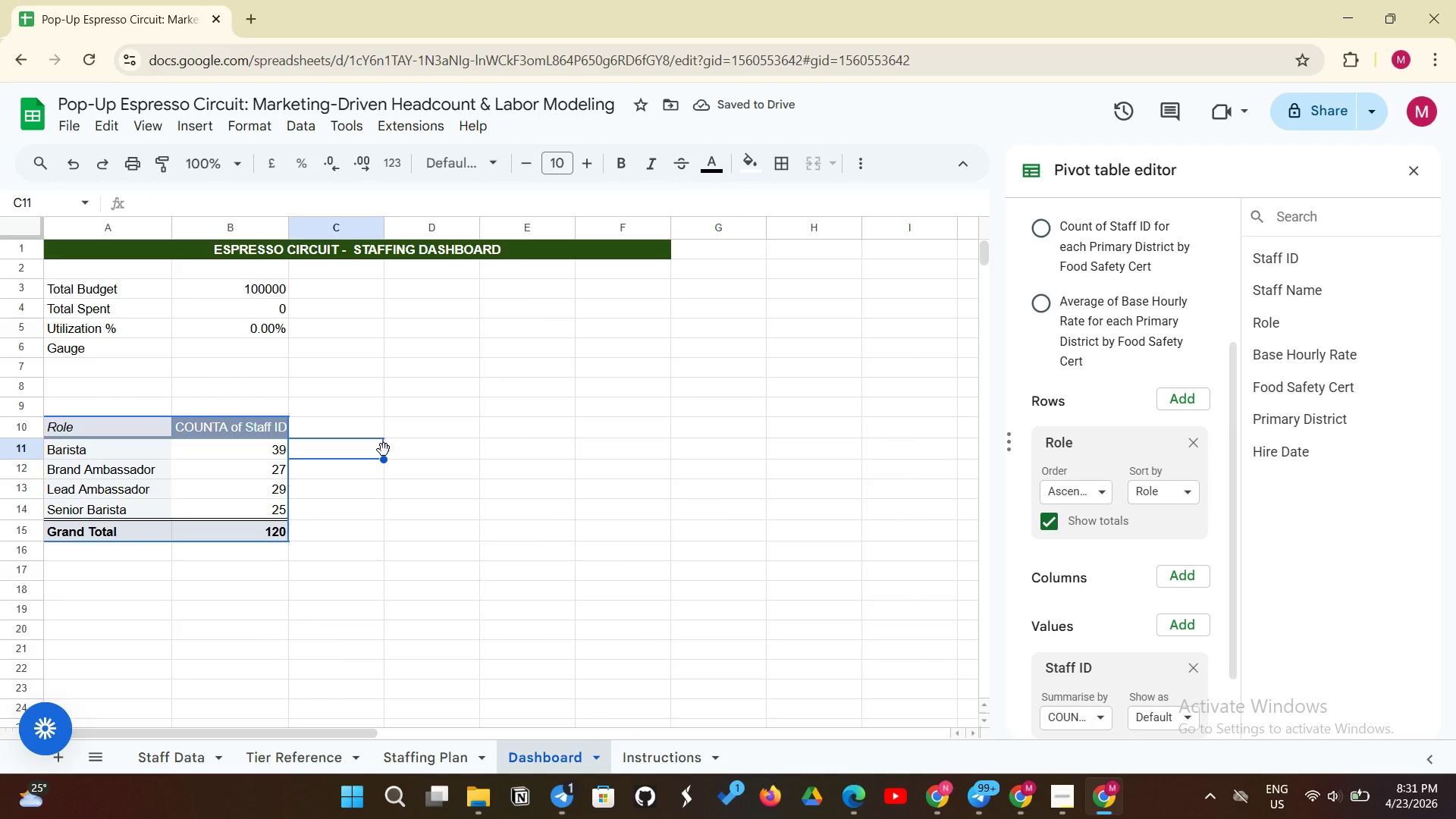 
scroll: coordinate [334, 476], scroll_direction: down, amount: 1.0
 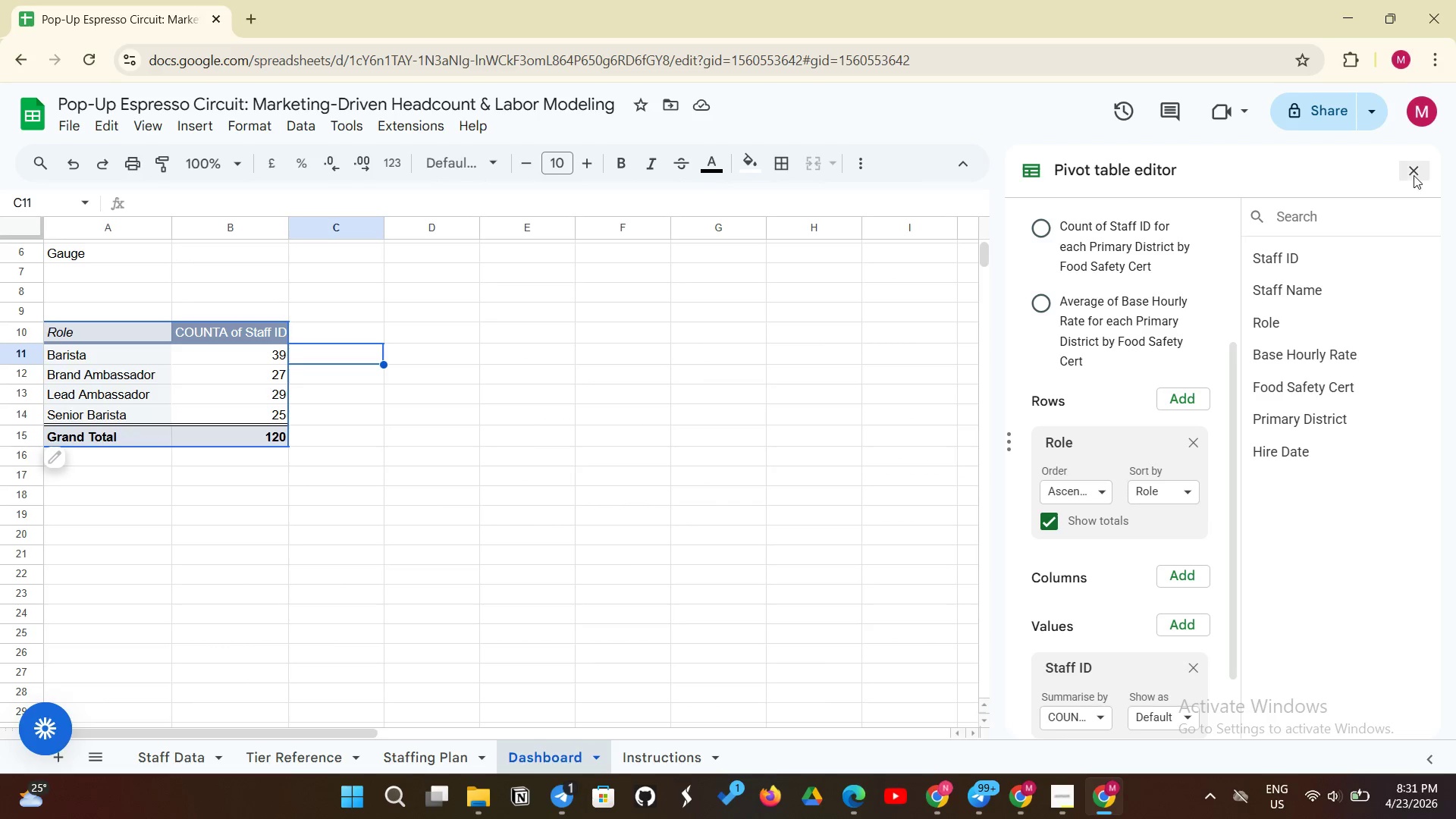 
left_click([1414, 175])
 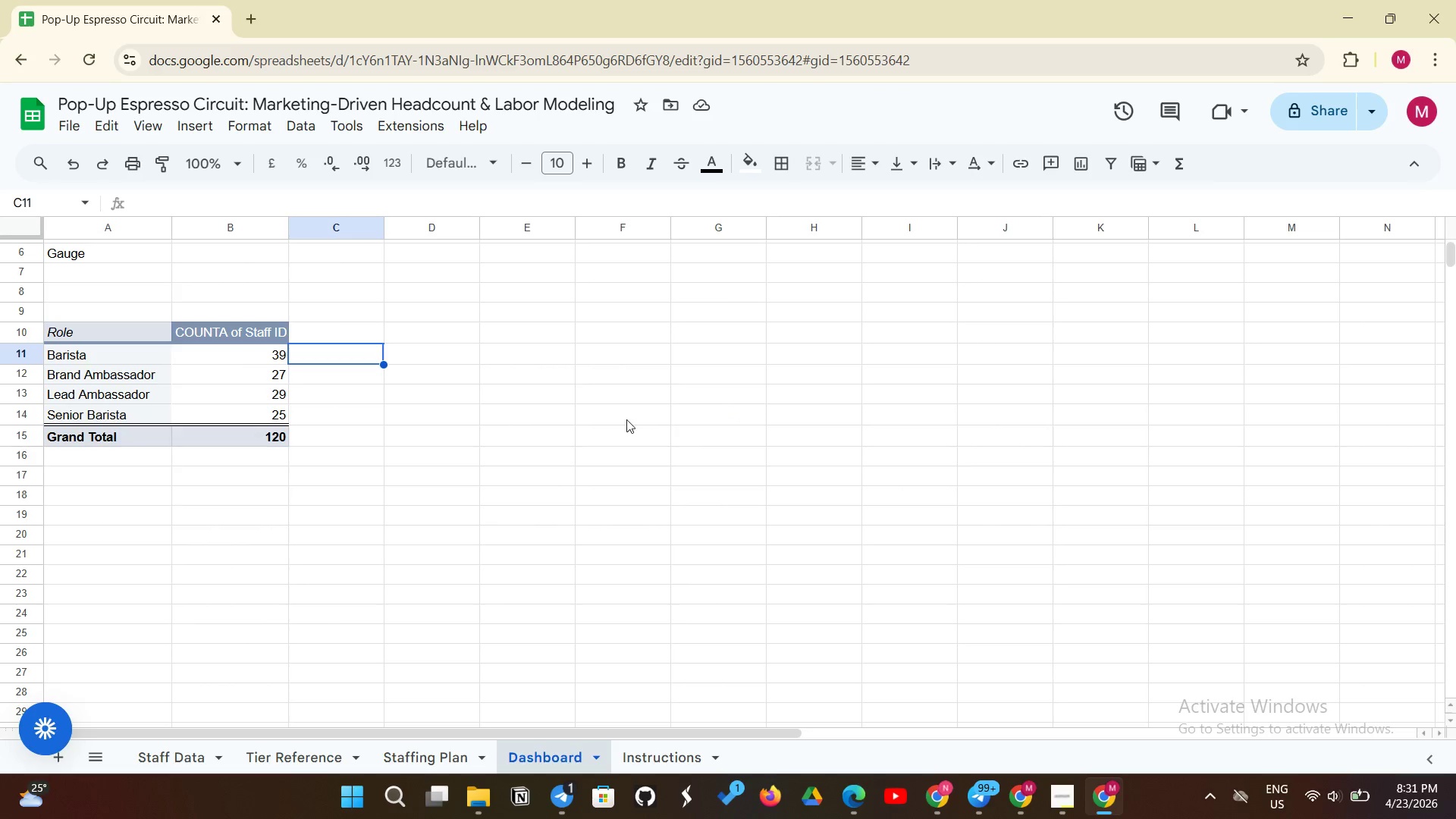 
wait(7.73)
 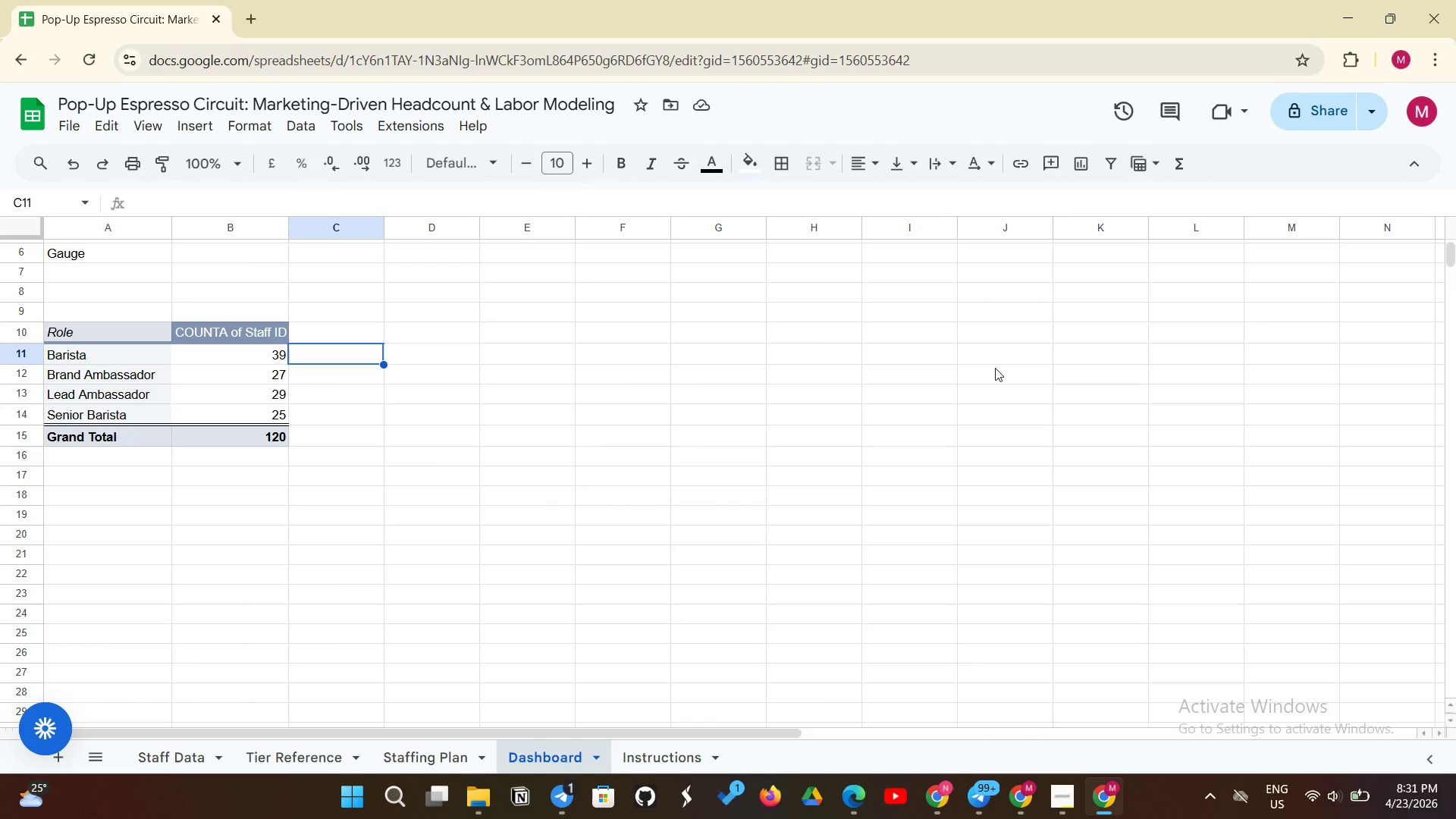 
left_click_drag(start_coordinate=[130, 338], to_coordinate=[249, 431])
 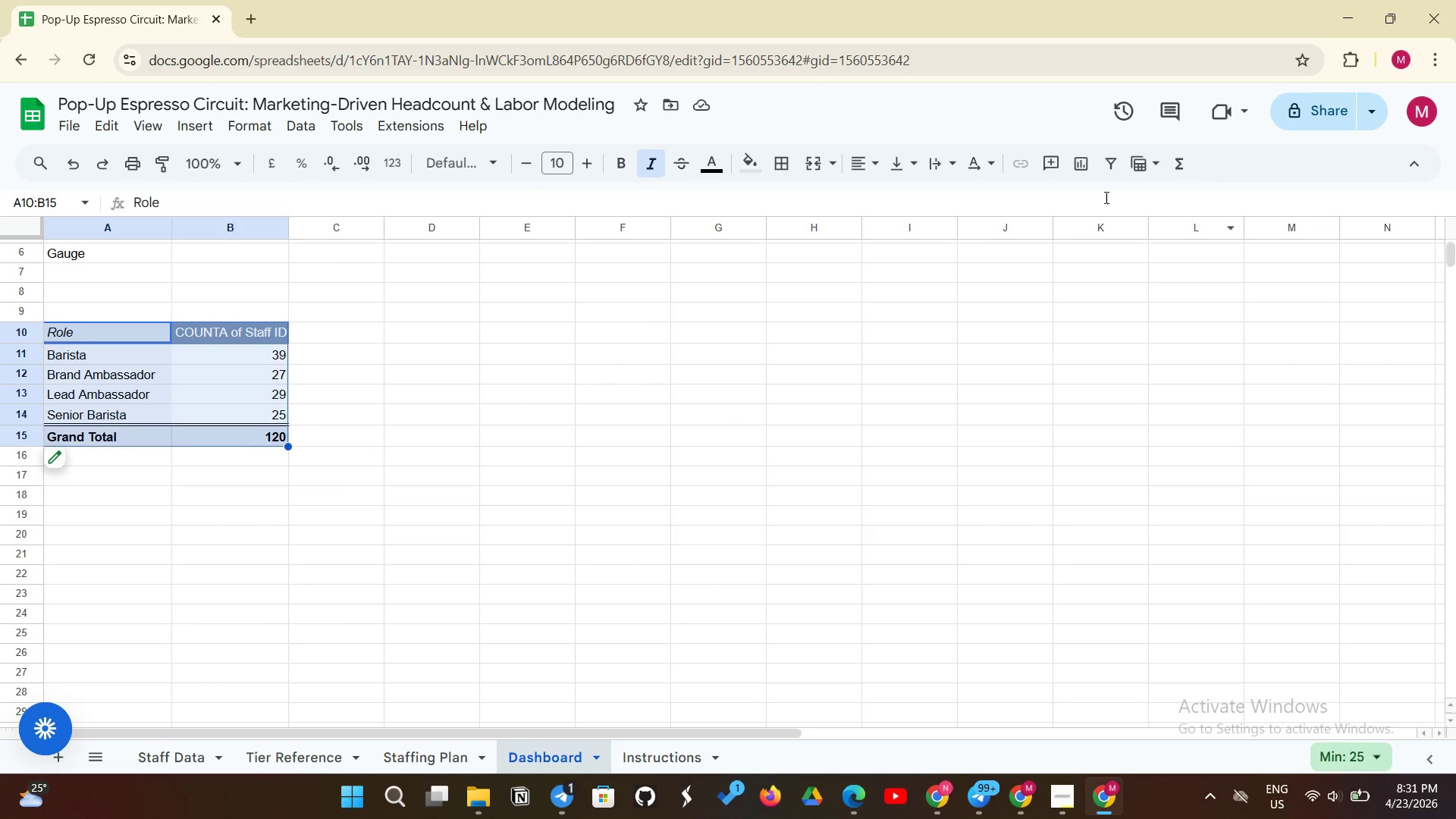 
left_click([1084, 172])
 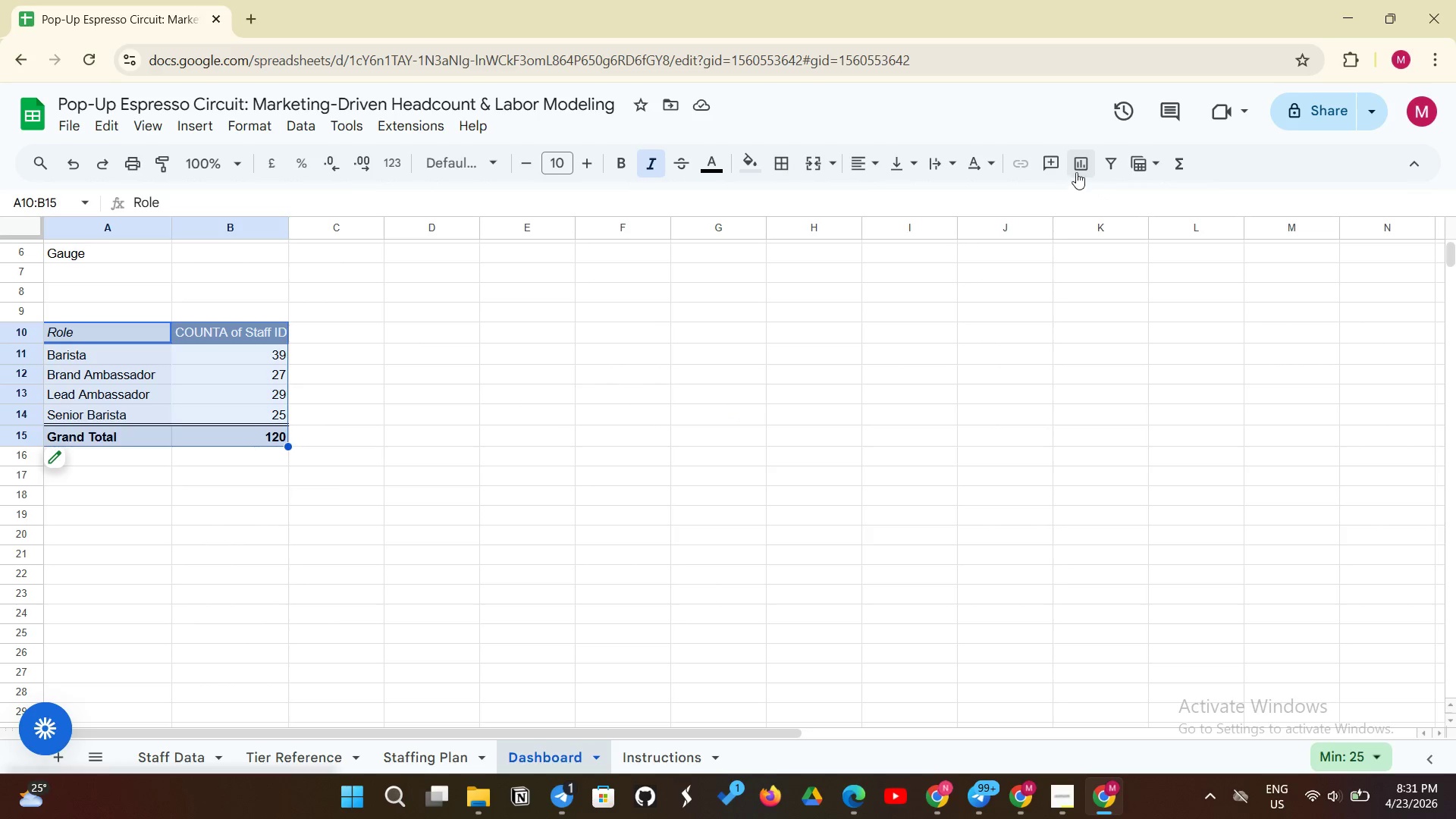 
left_click([1076, 170])
 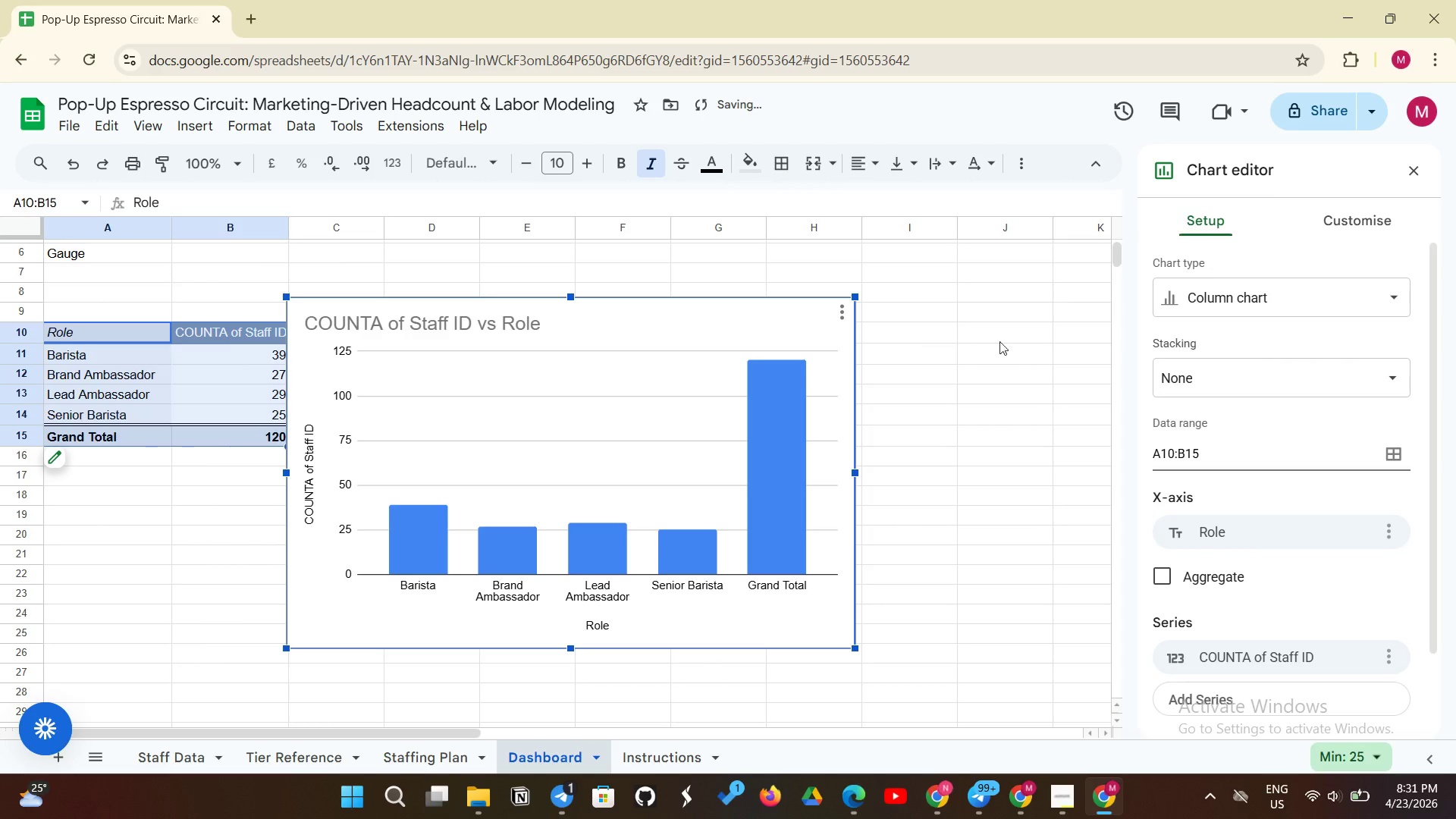 
left_click([1337, 308])
 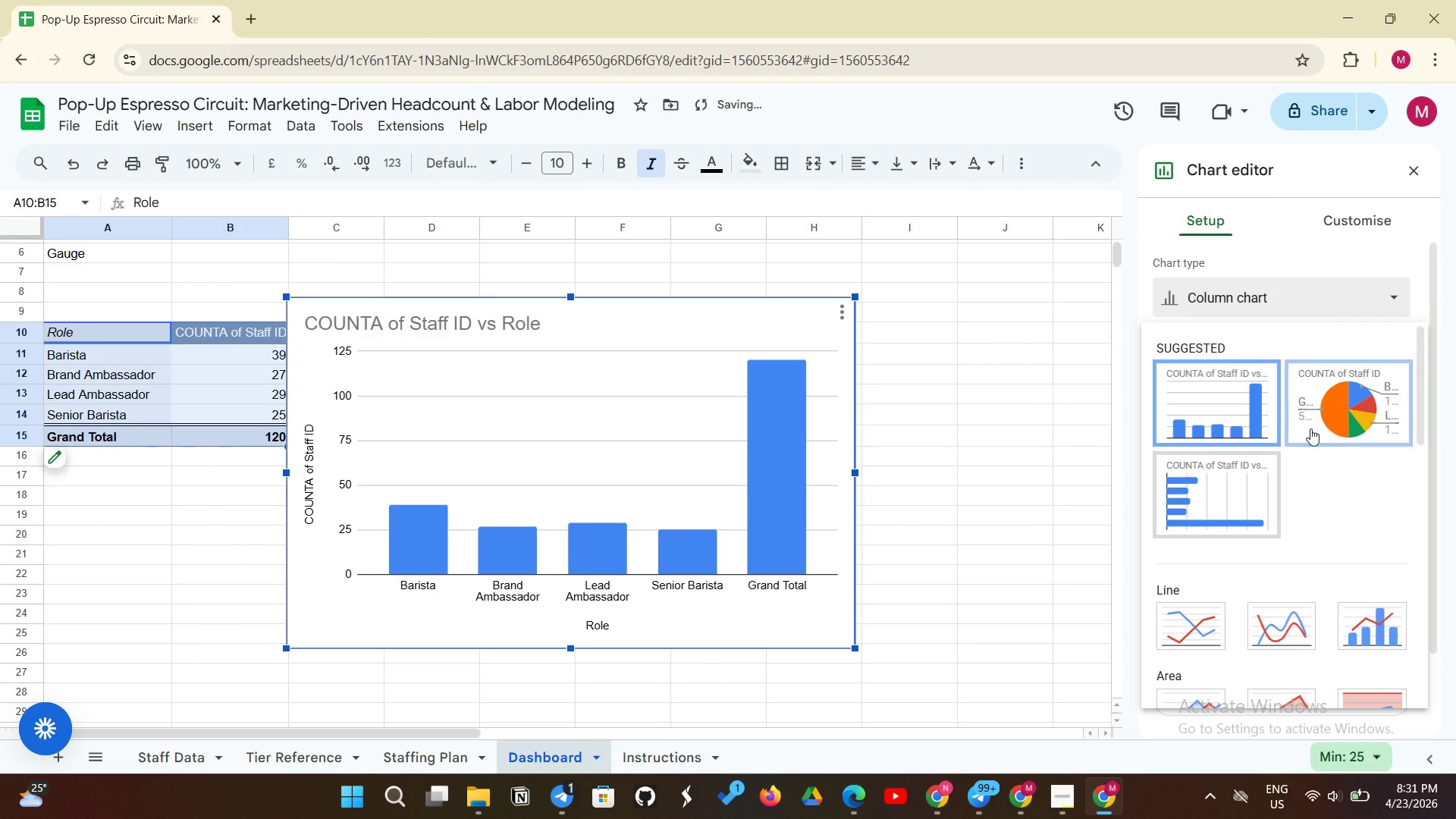 
scroll: coordinate [1310, 457], scroll_direction: down, amount: 7.0
 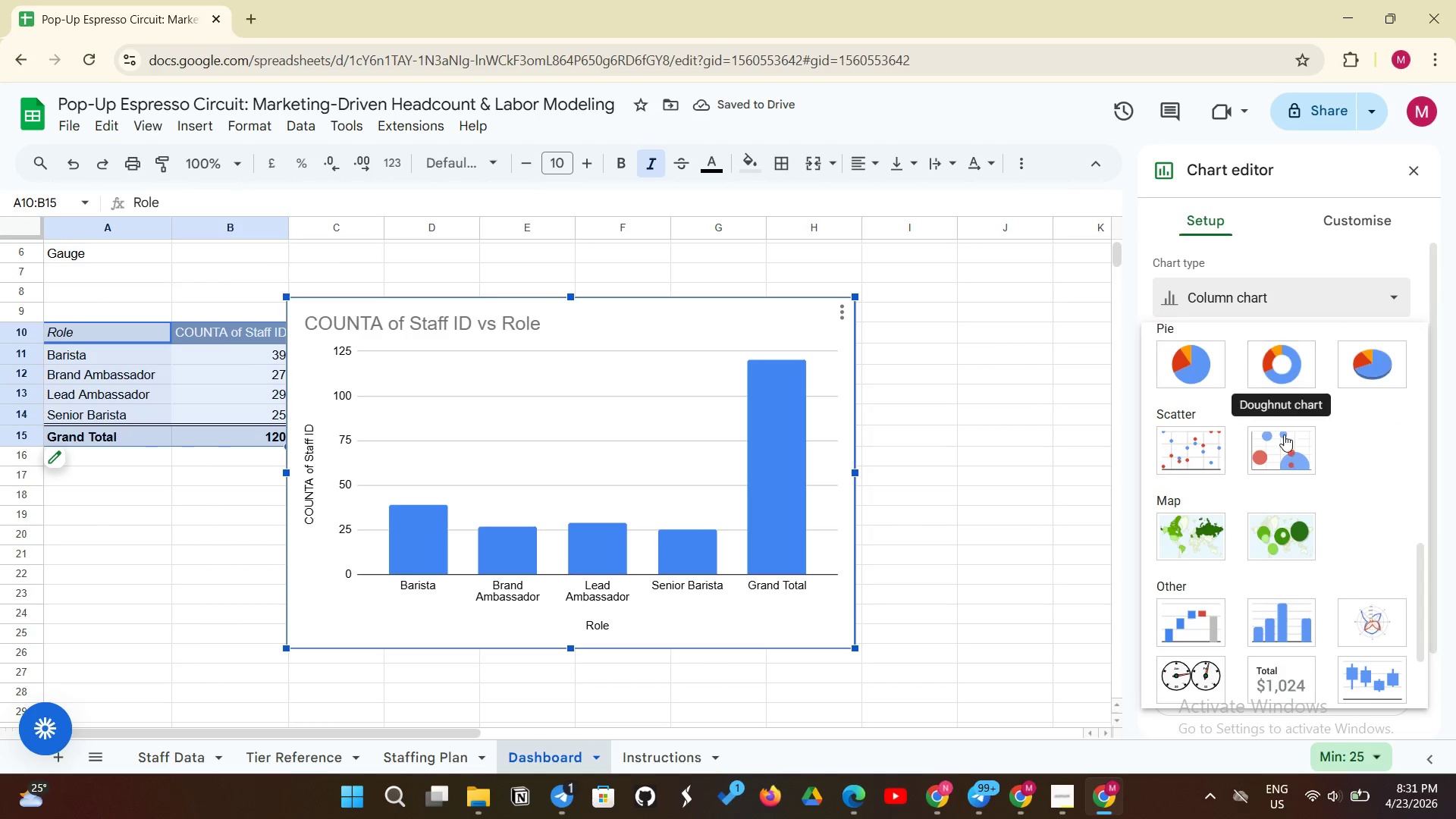 
scroll: coordinate [1282, 441], scroll_direction: up, amount: 1.0
 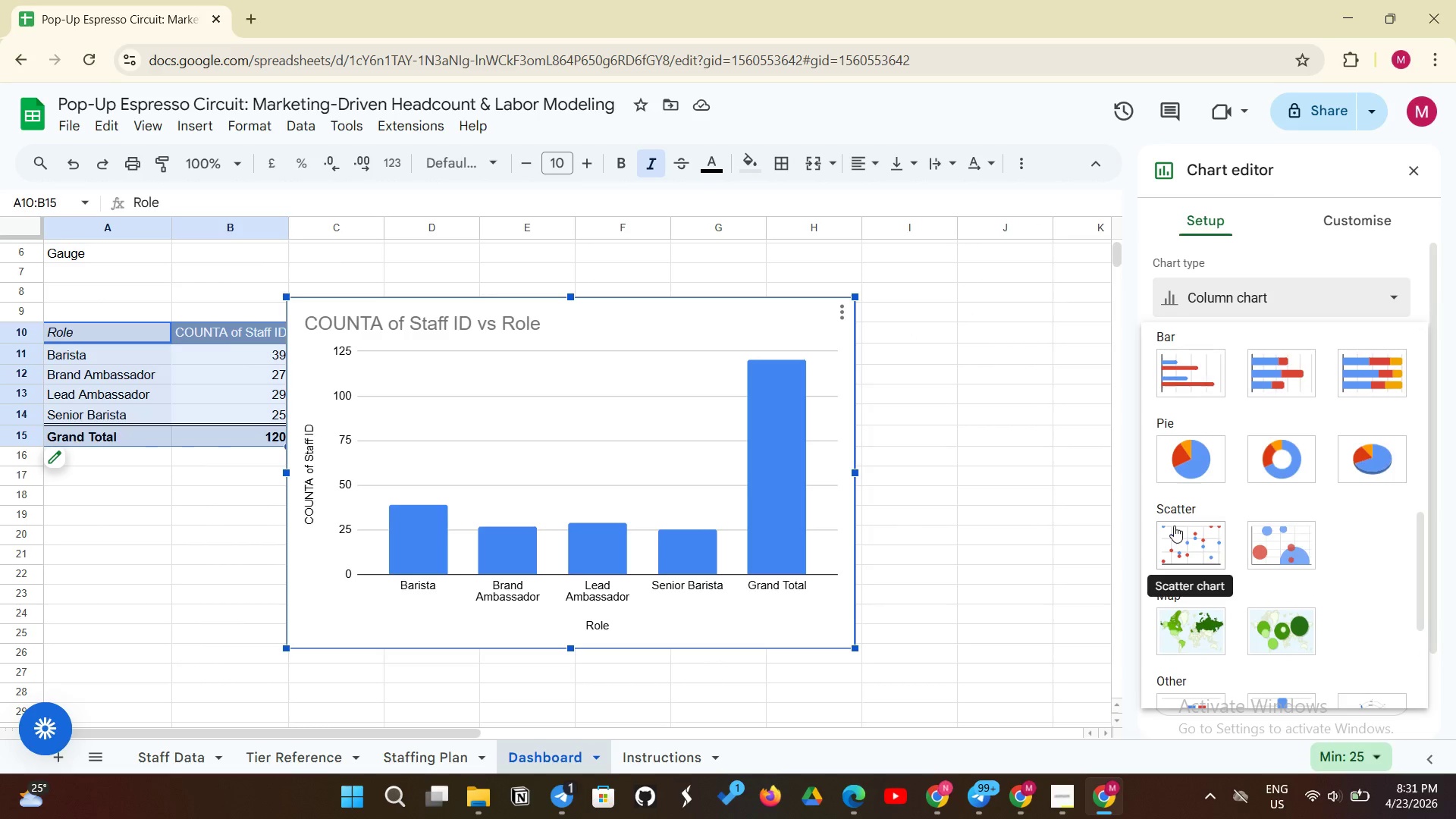 
left_click([1205, 469])
 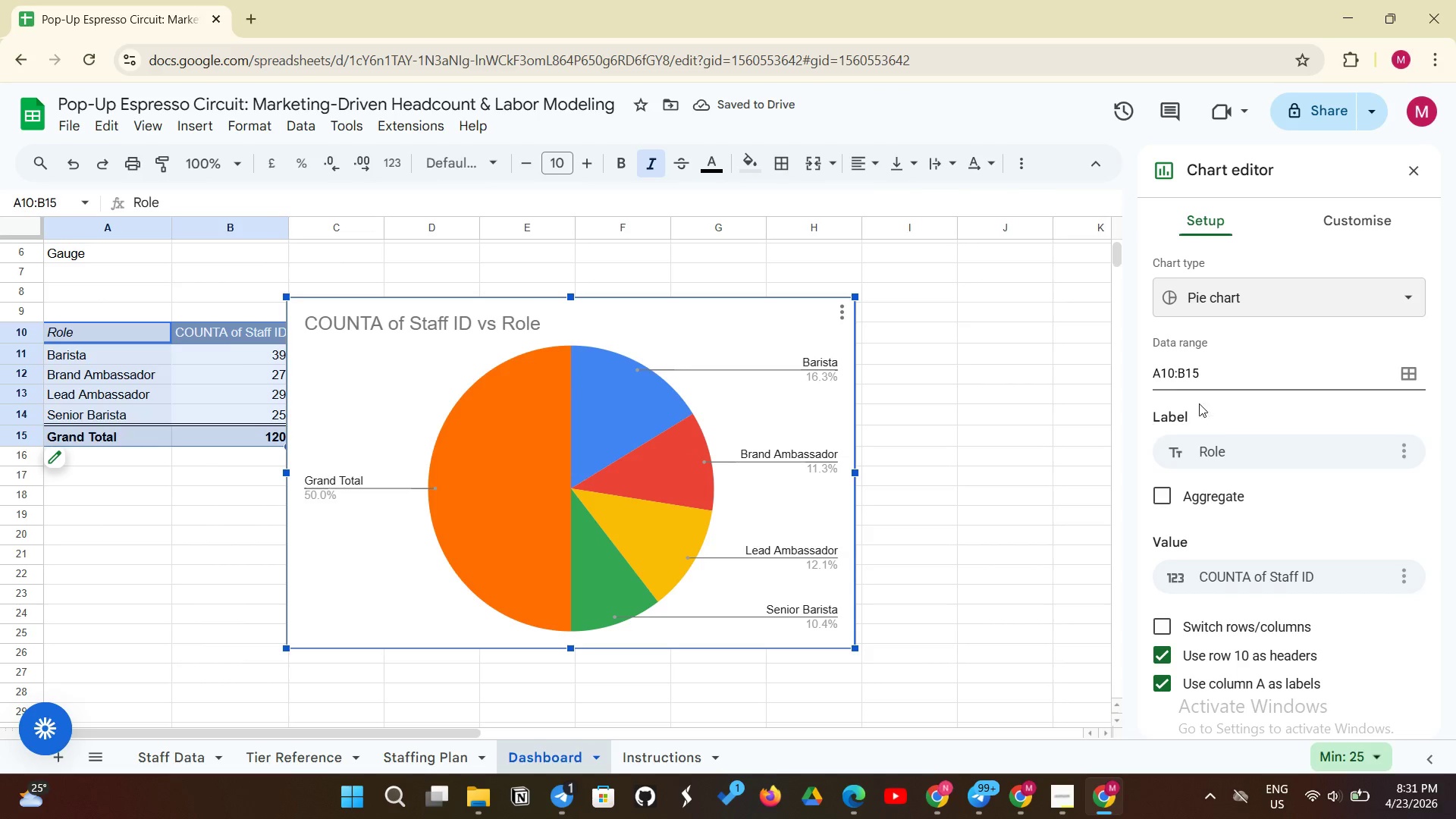 
left_click([1365, 219])
 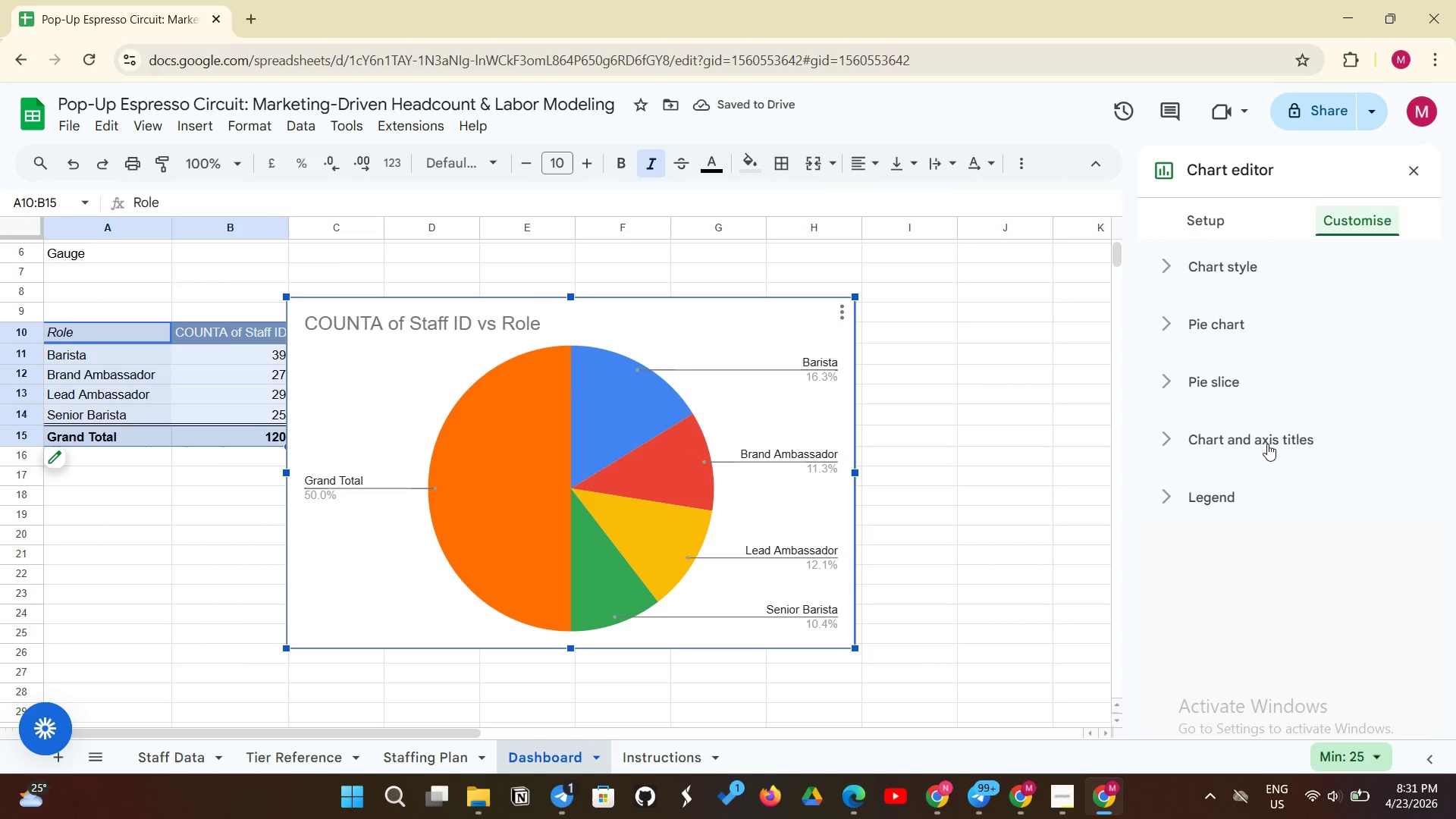 
left_click([1267, 444])
 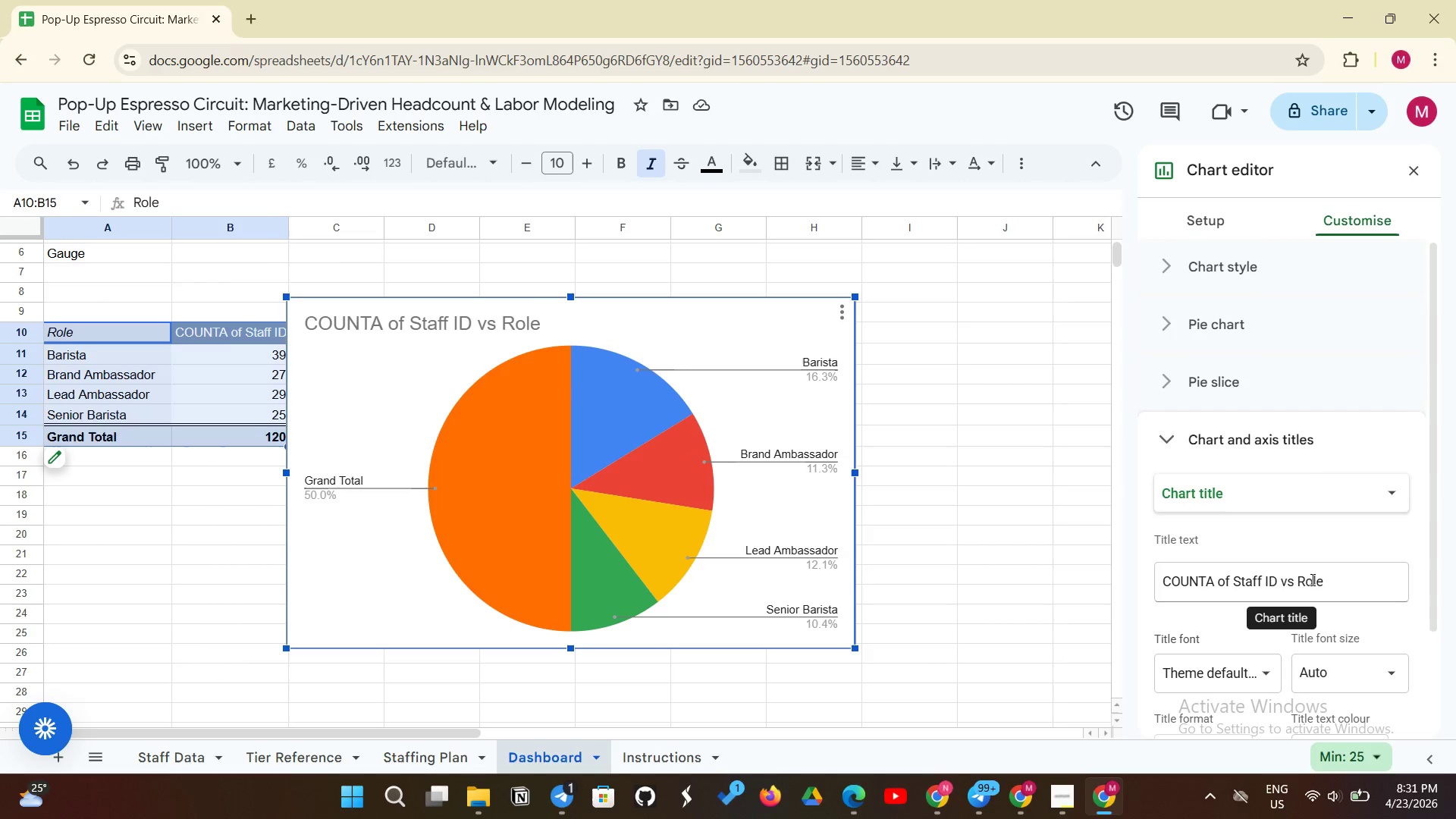 
left_click_drag(start_coordinate=[1326, 577], to_coordinate=[1164, 591])
 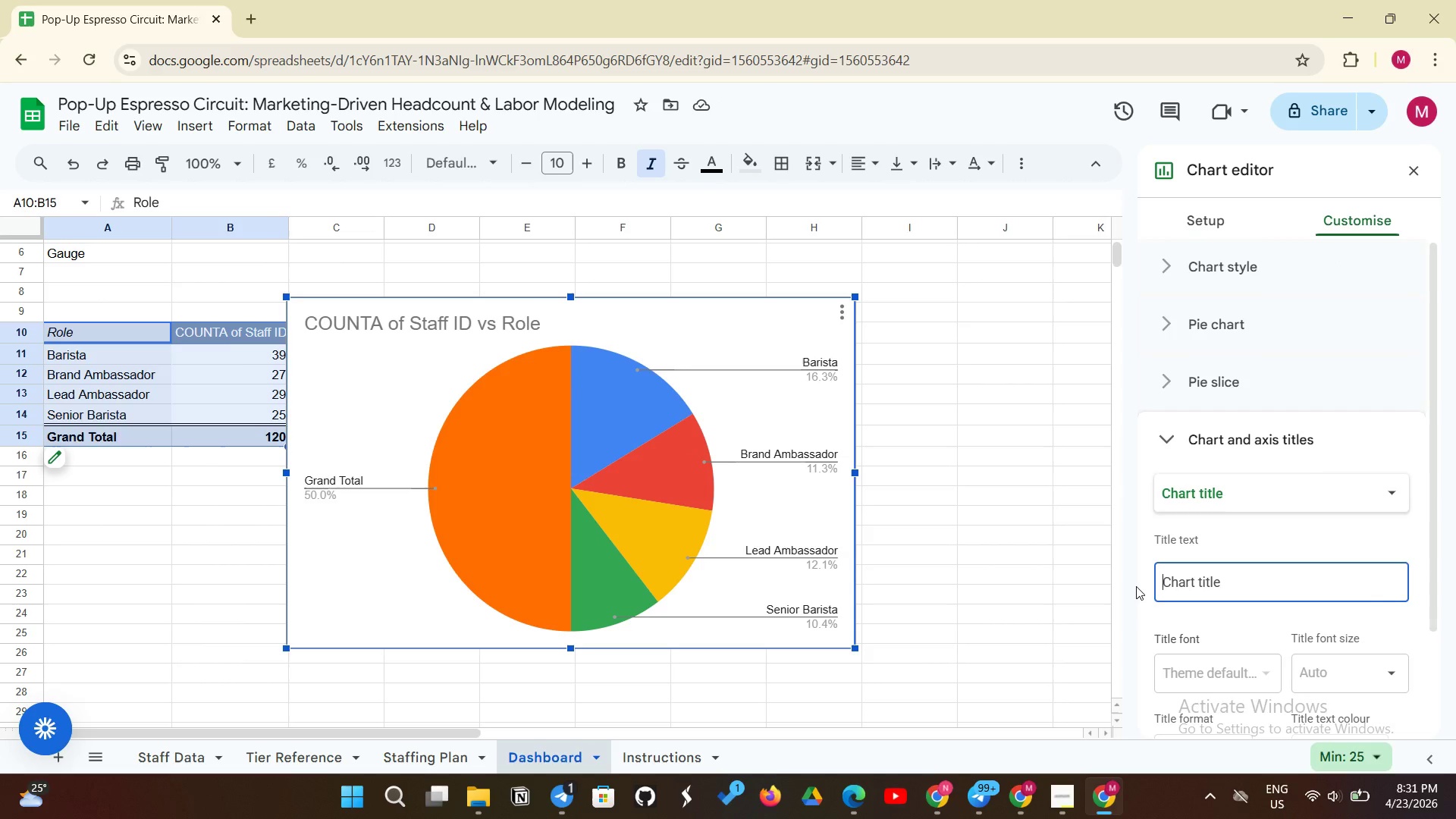 
key(Backspace)
type(Staff Dist)
 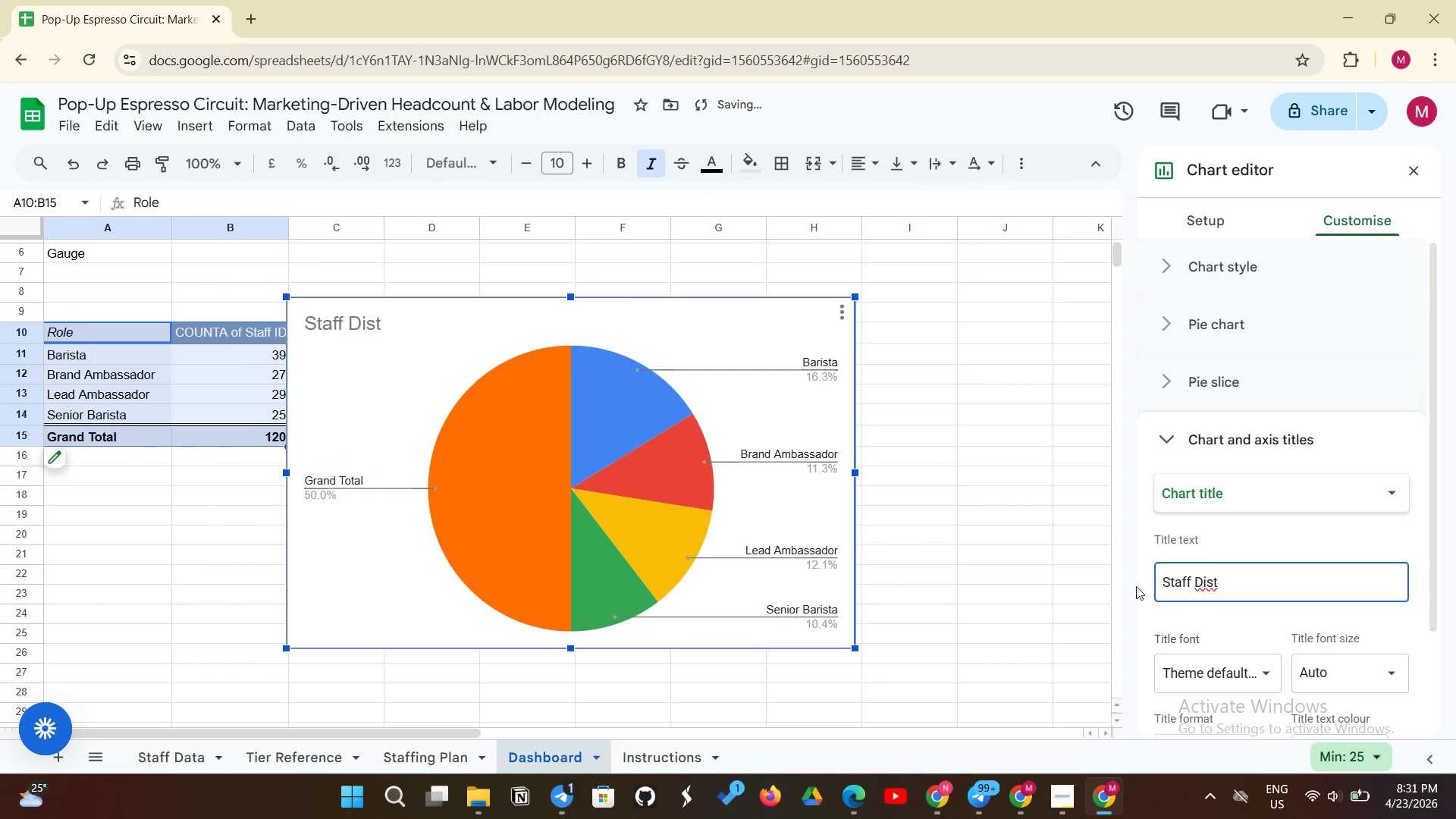 
type(ribution by Roe )
 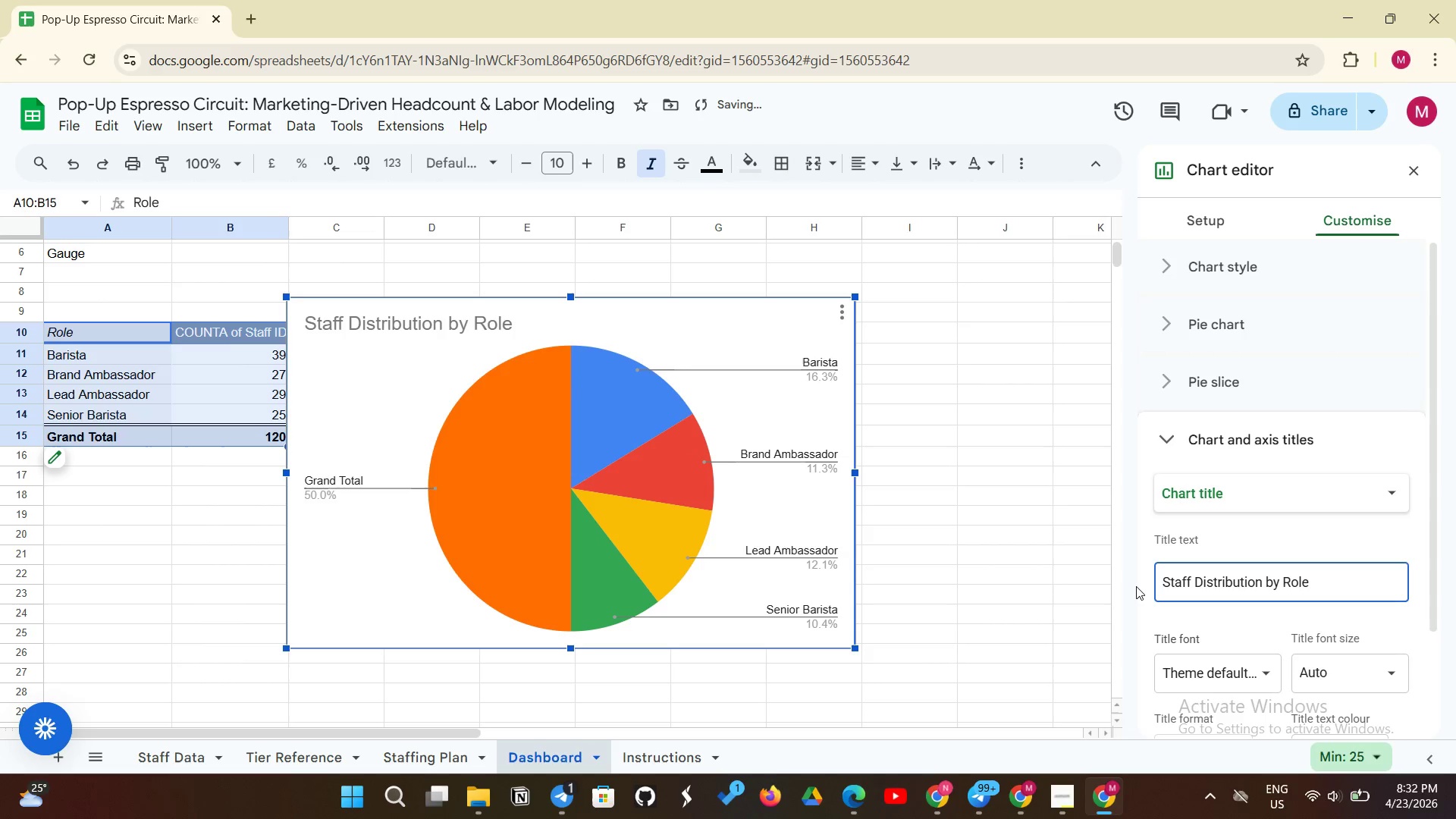 
scroll: coordinate [1334, 557], scroll_direction: down, amount: 3.0
 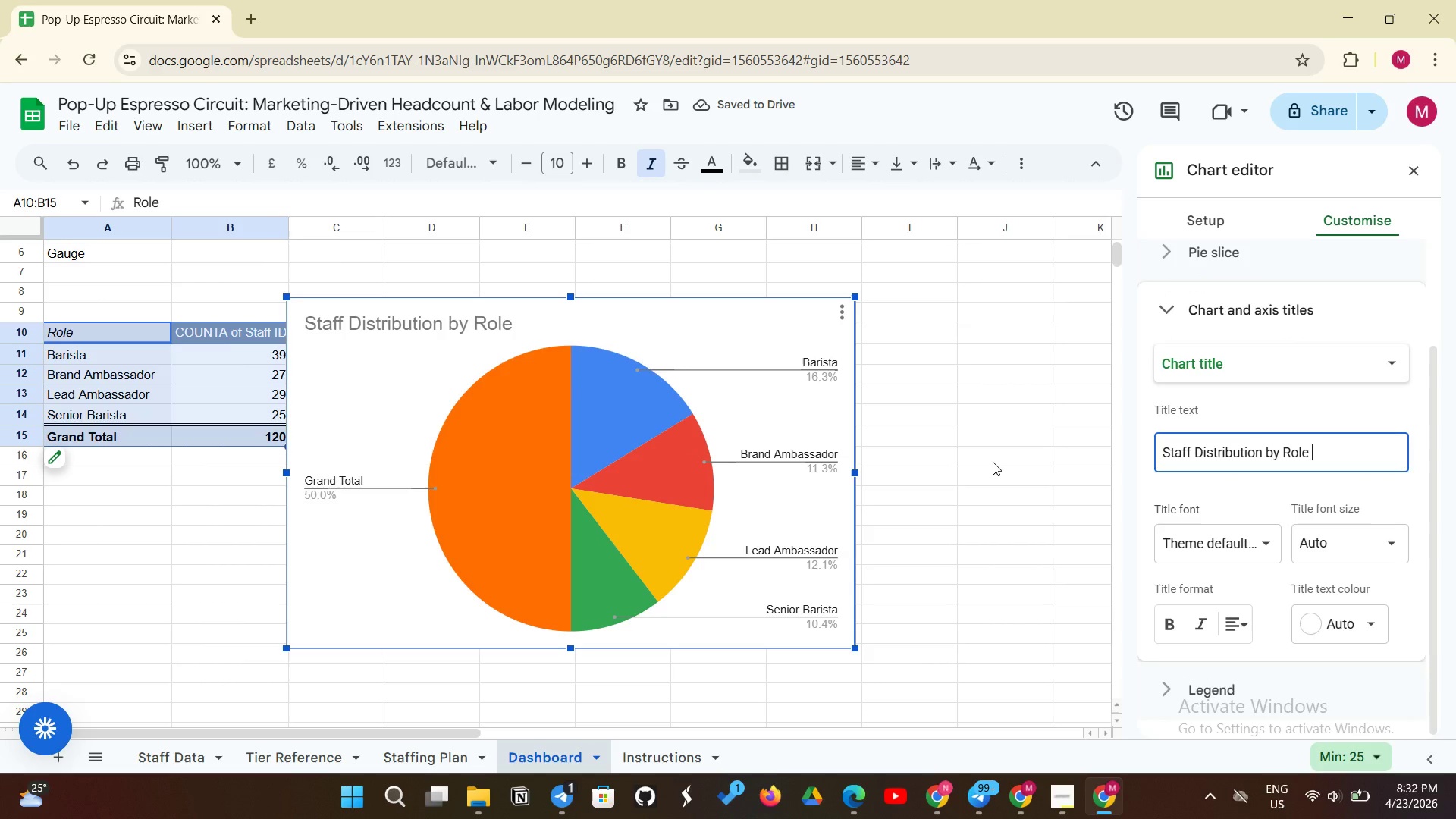 
left_click([993, 462])
 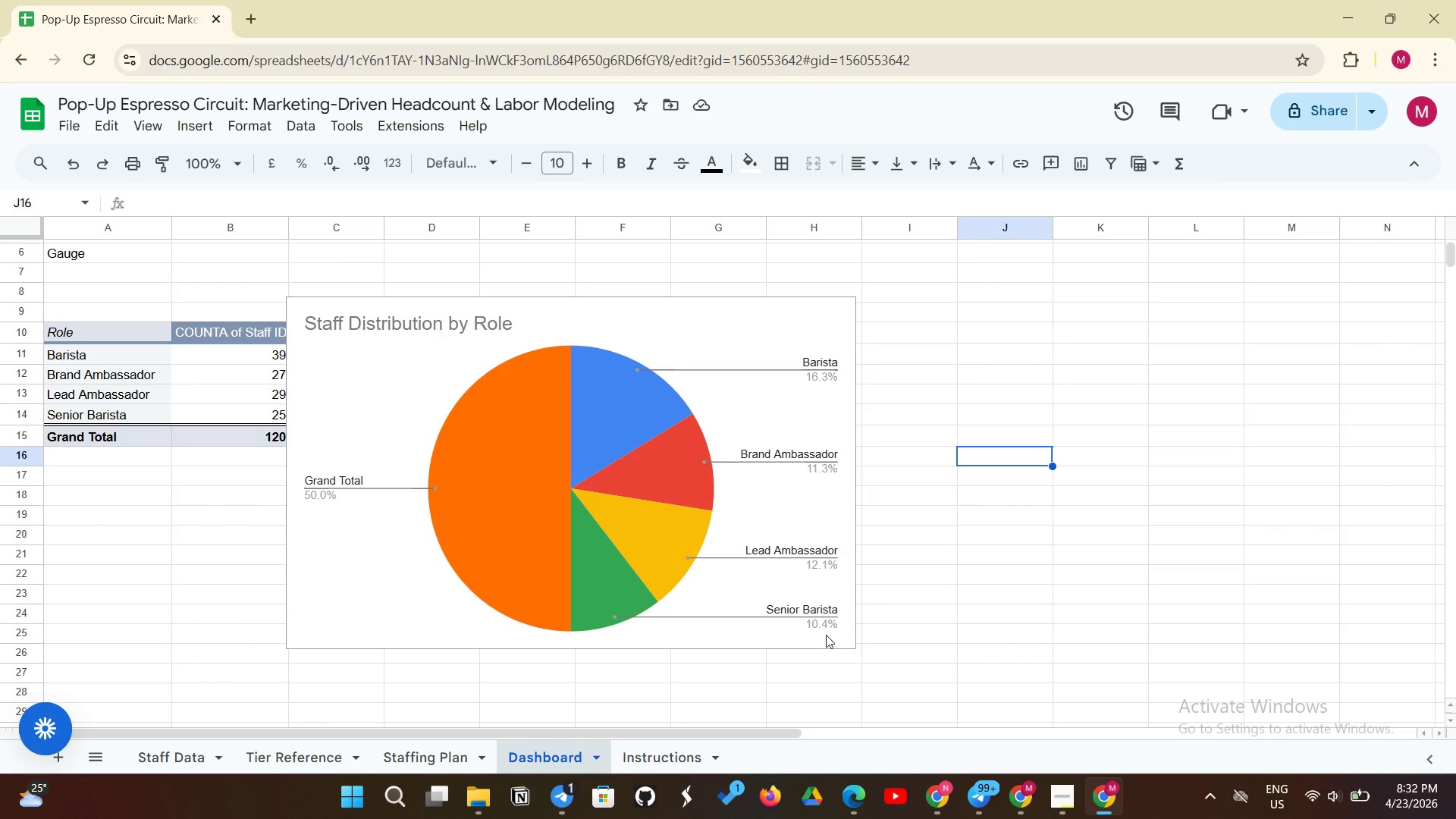 
left_click([788, 646])
 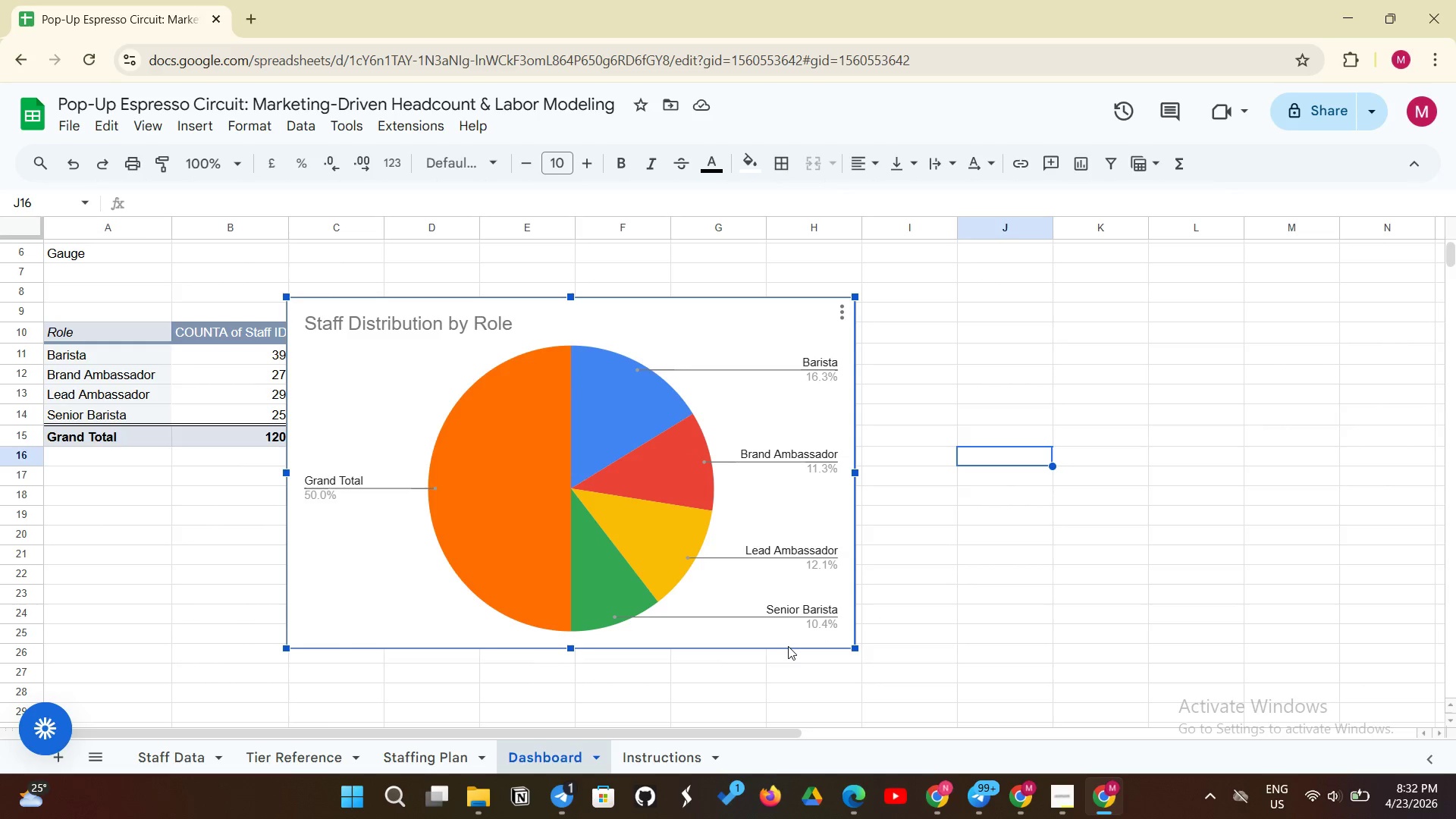 
left_click_drag(start_coordinate=[788, 646], to_coordinate=[1301, 616])
 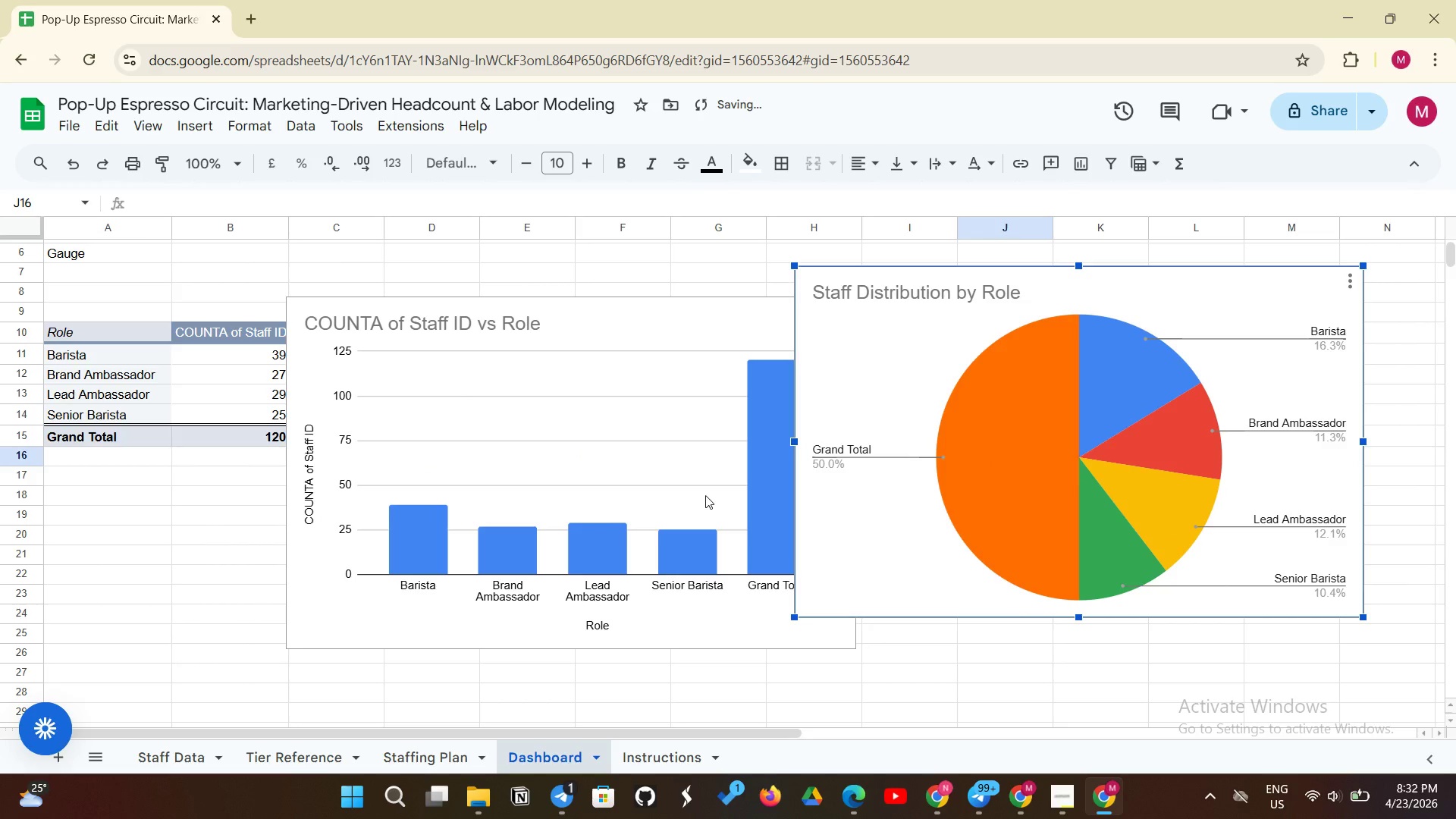 
left_click([660, 477])
 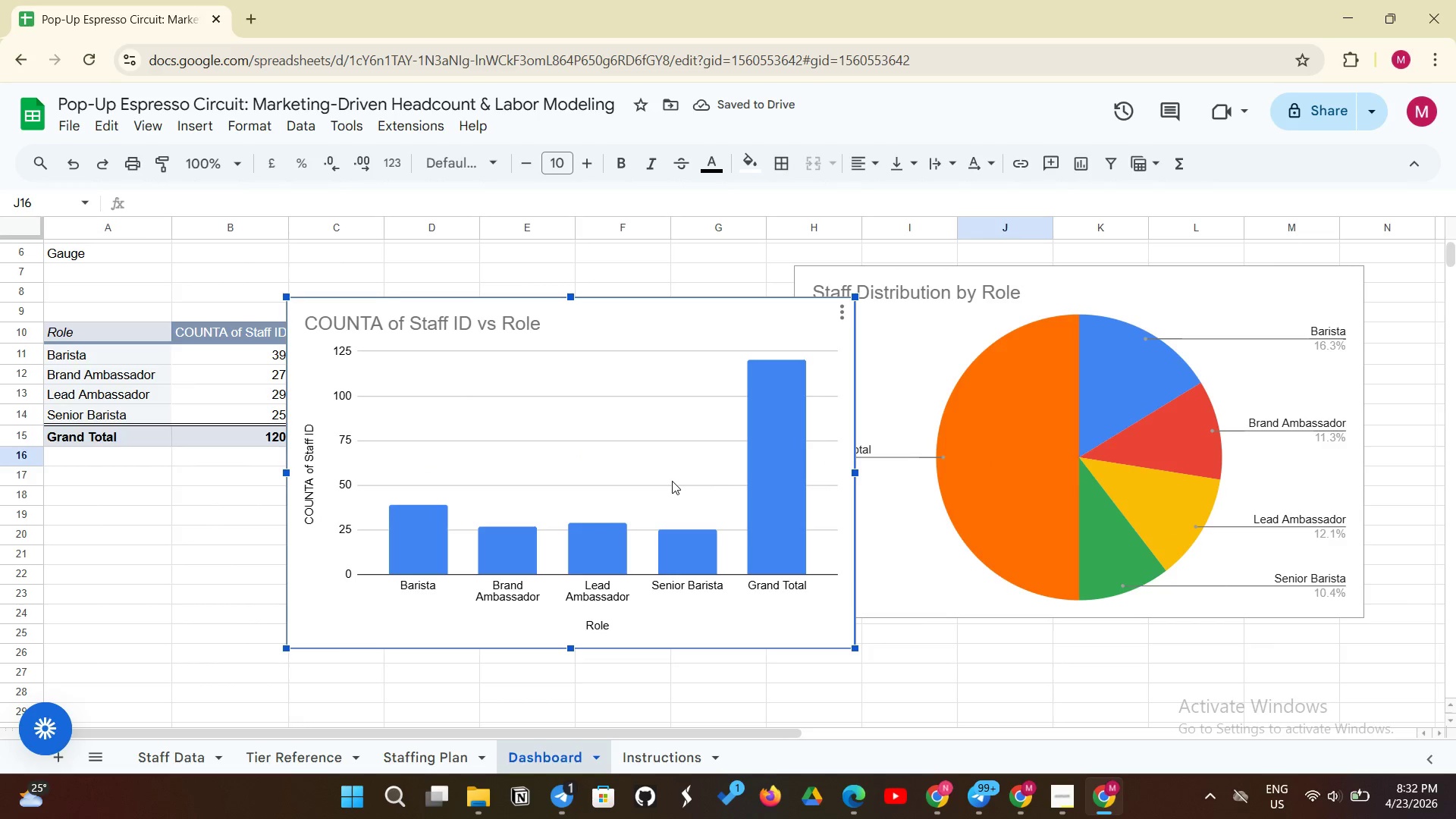 
key(Backspace)
 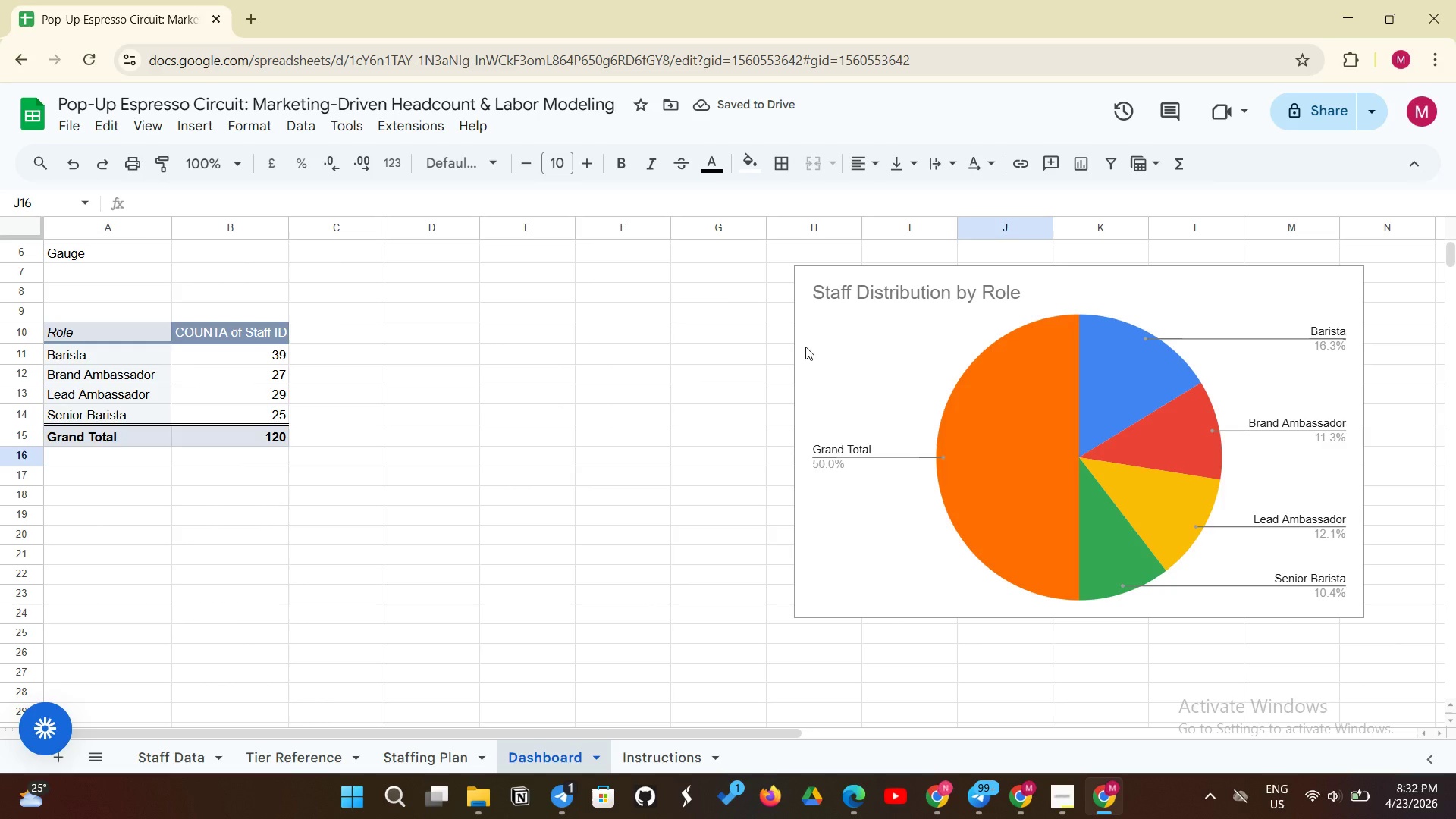 
scroll: coordinate [407, 463], scroll_direction: down, amount: 2.0
 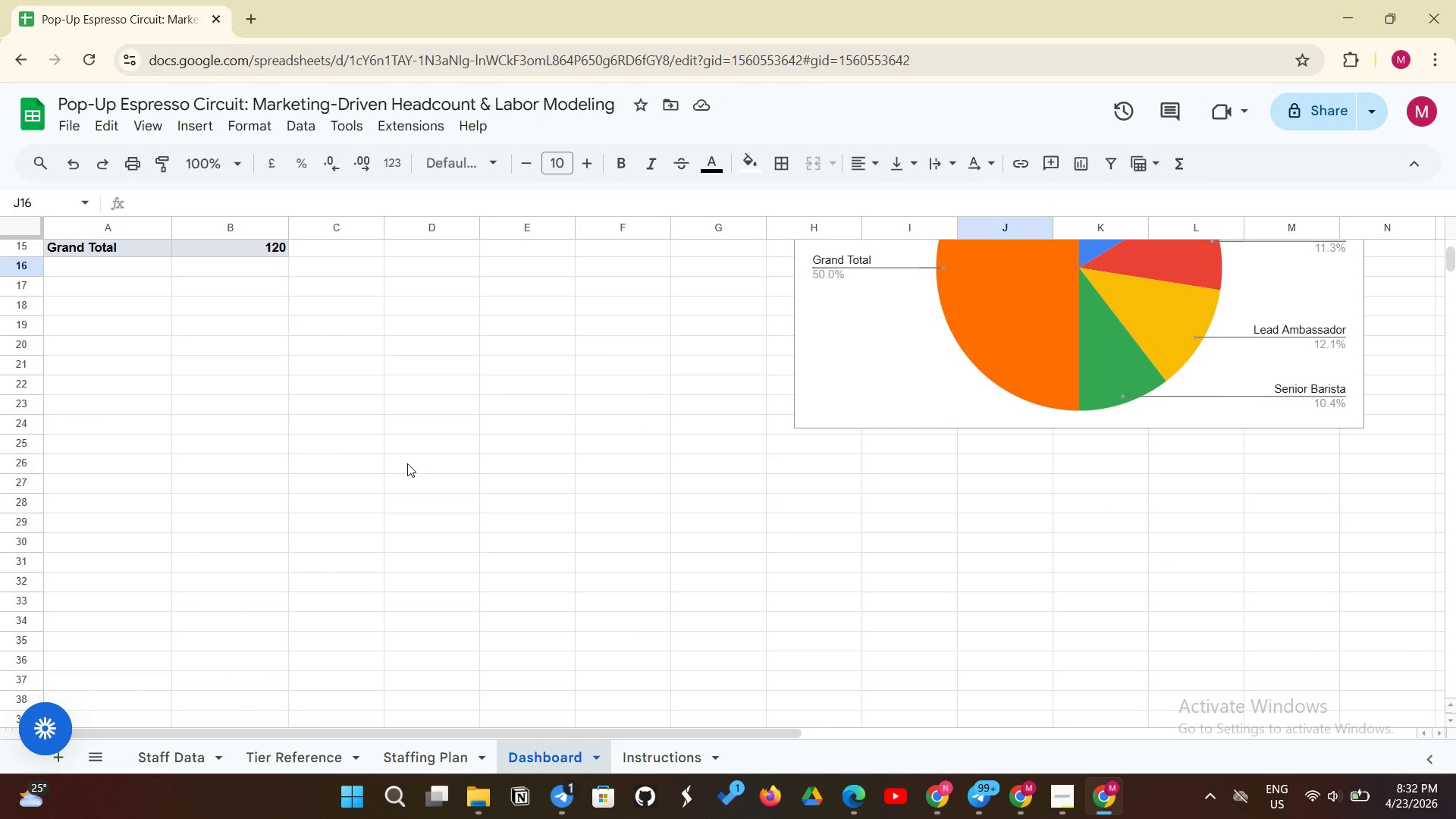 
scroll: coordinate [407, 463], scroll_direction: up, amount: 2.0
 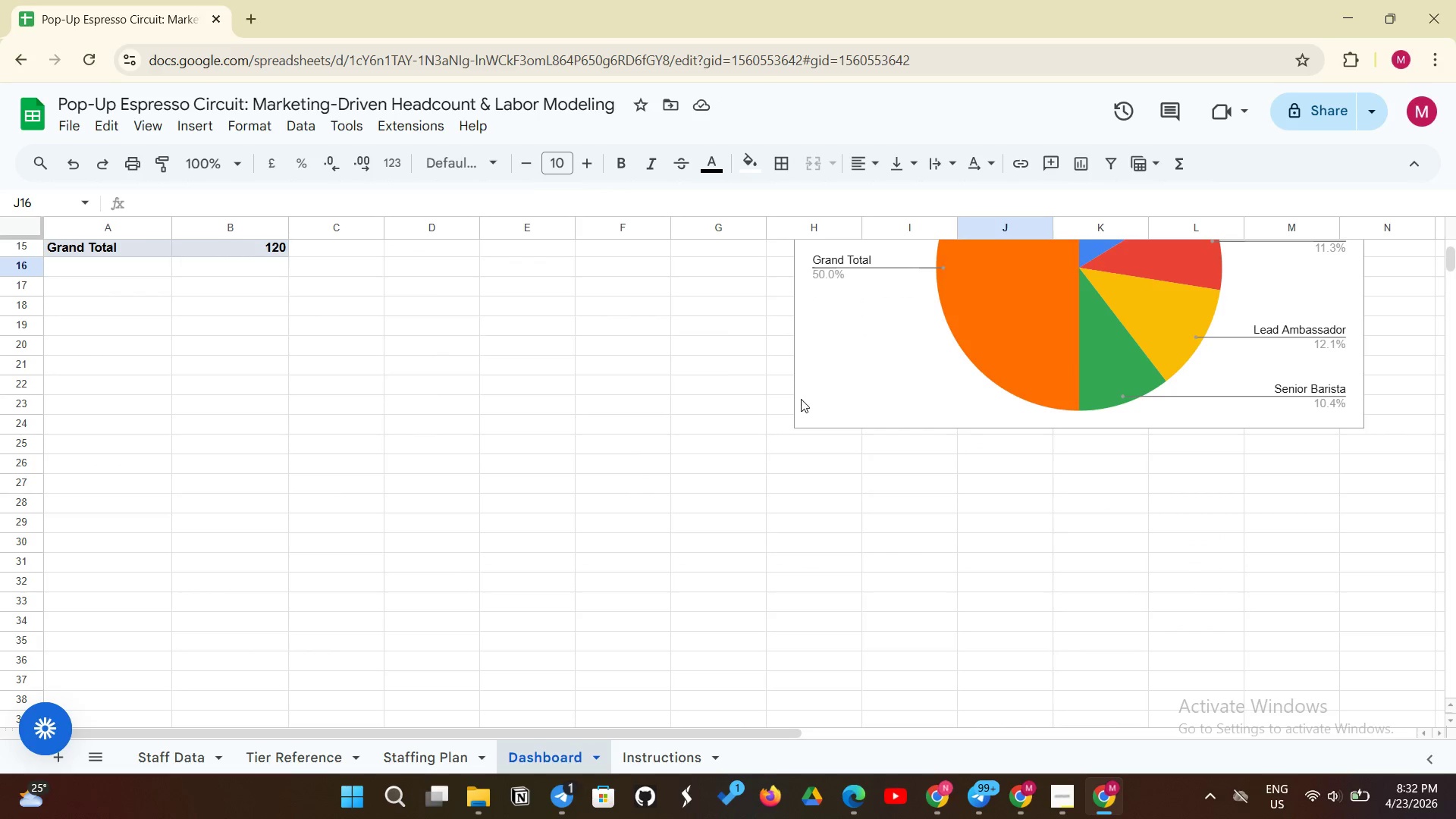 
left_click([800, 400])
 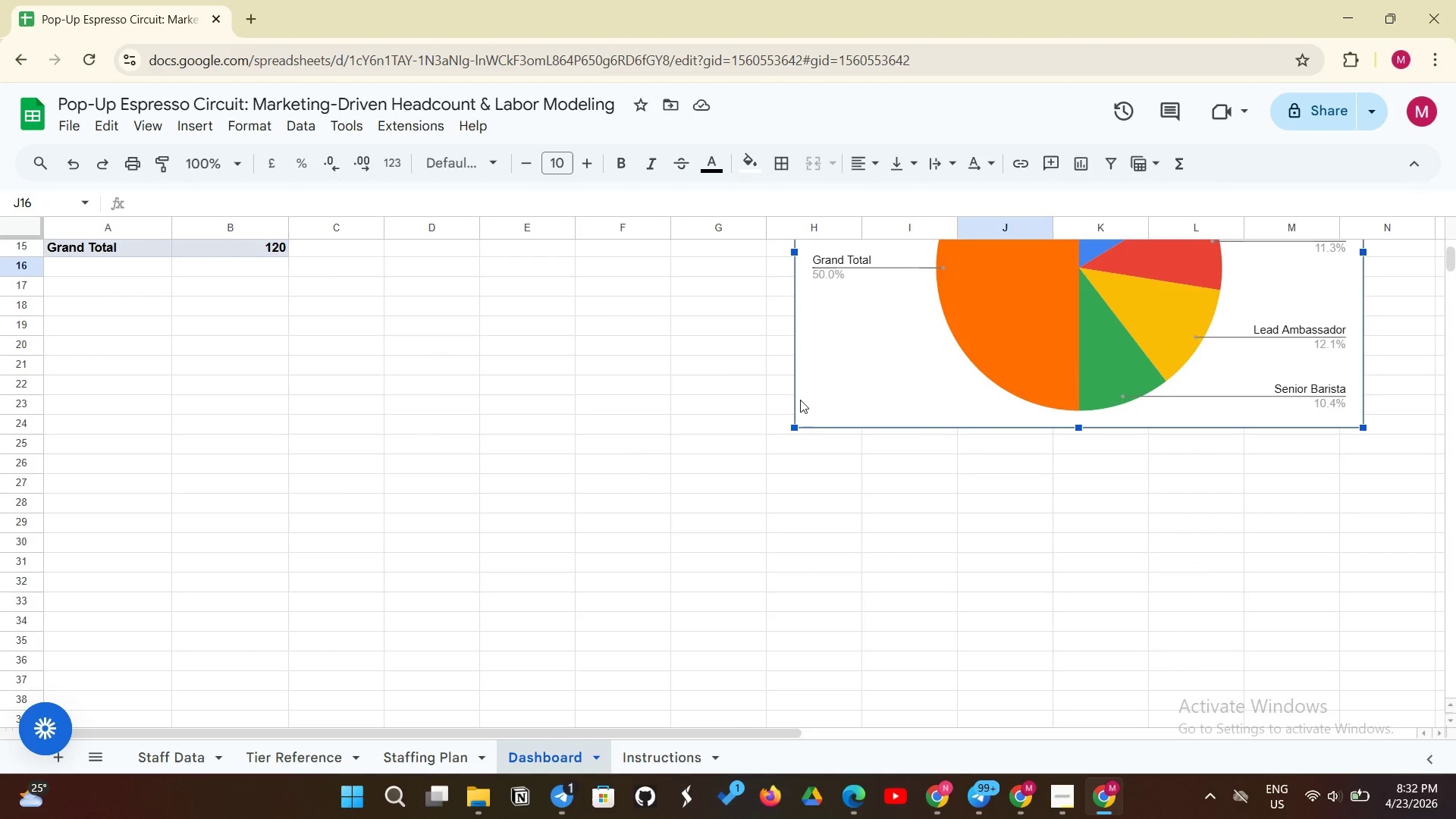 
left_click_drag(start_coordinate=[800, 400], to_coordinate=[32, 595])
 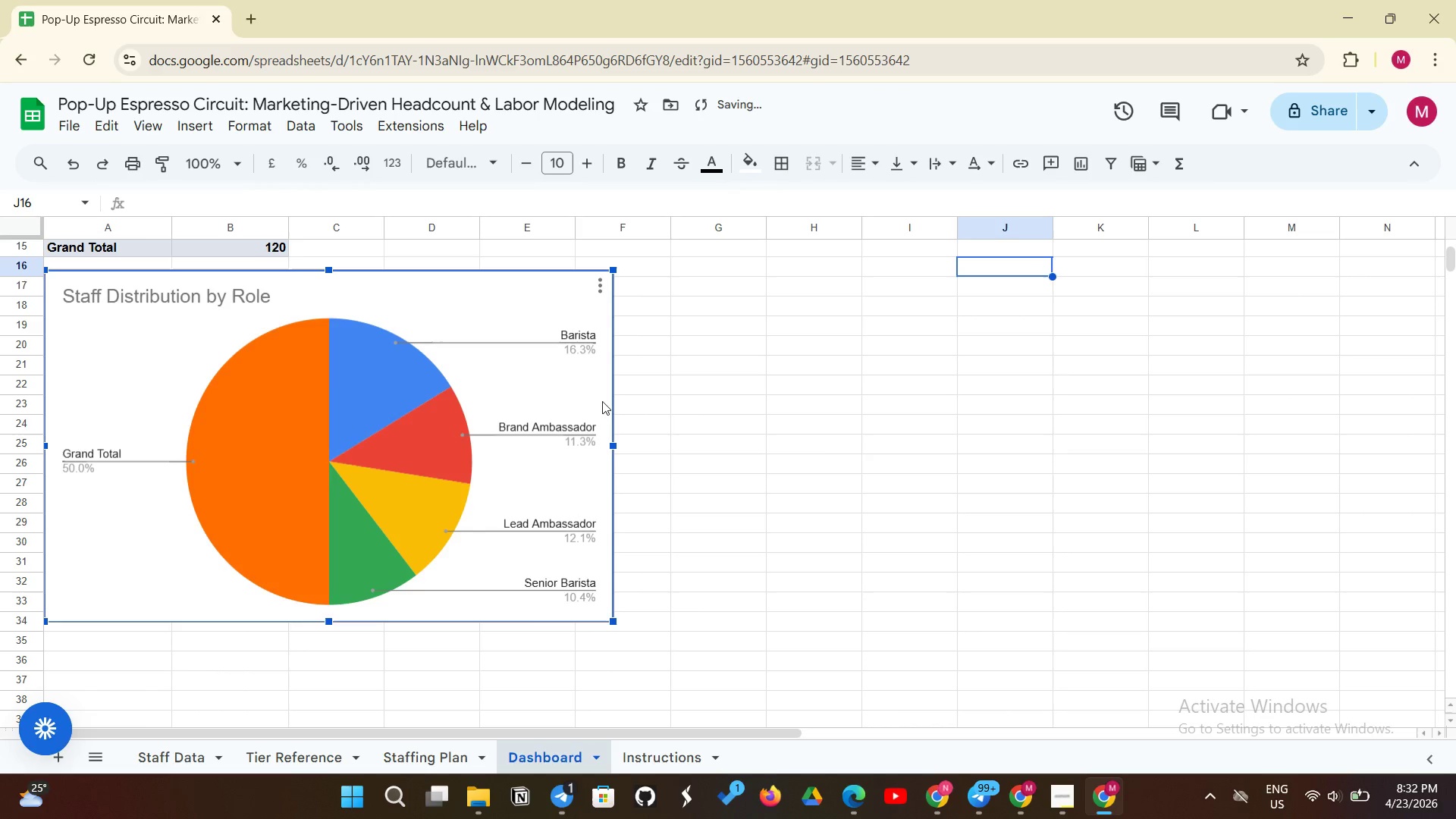 
scroll: coordinate [787, 475], scroll_direction: up, amount: 4.0
 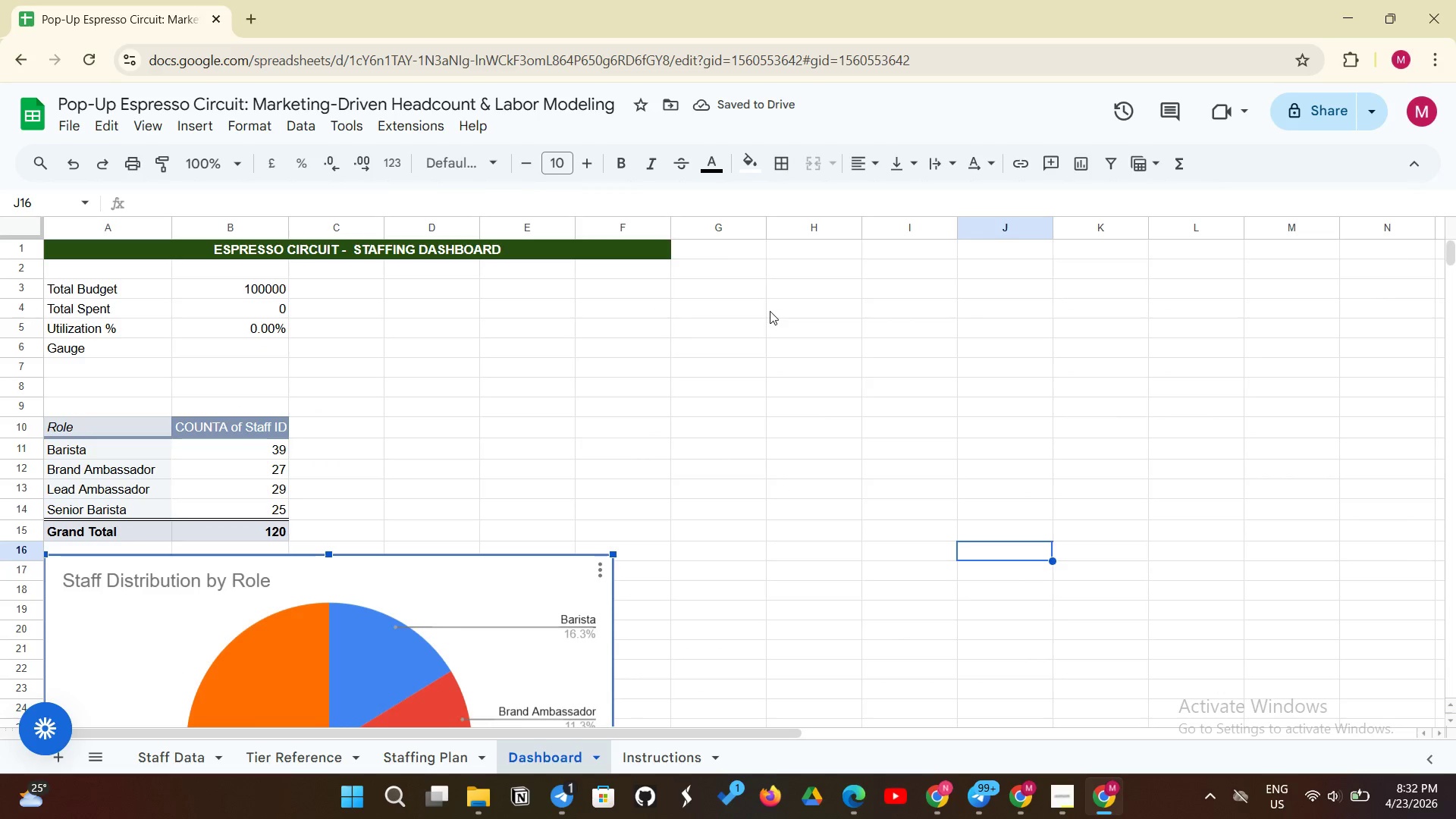 
left_click([788, 297])
 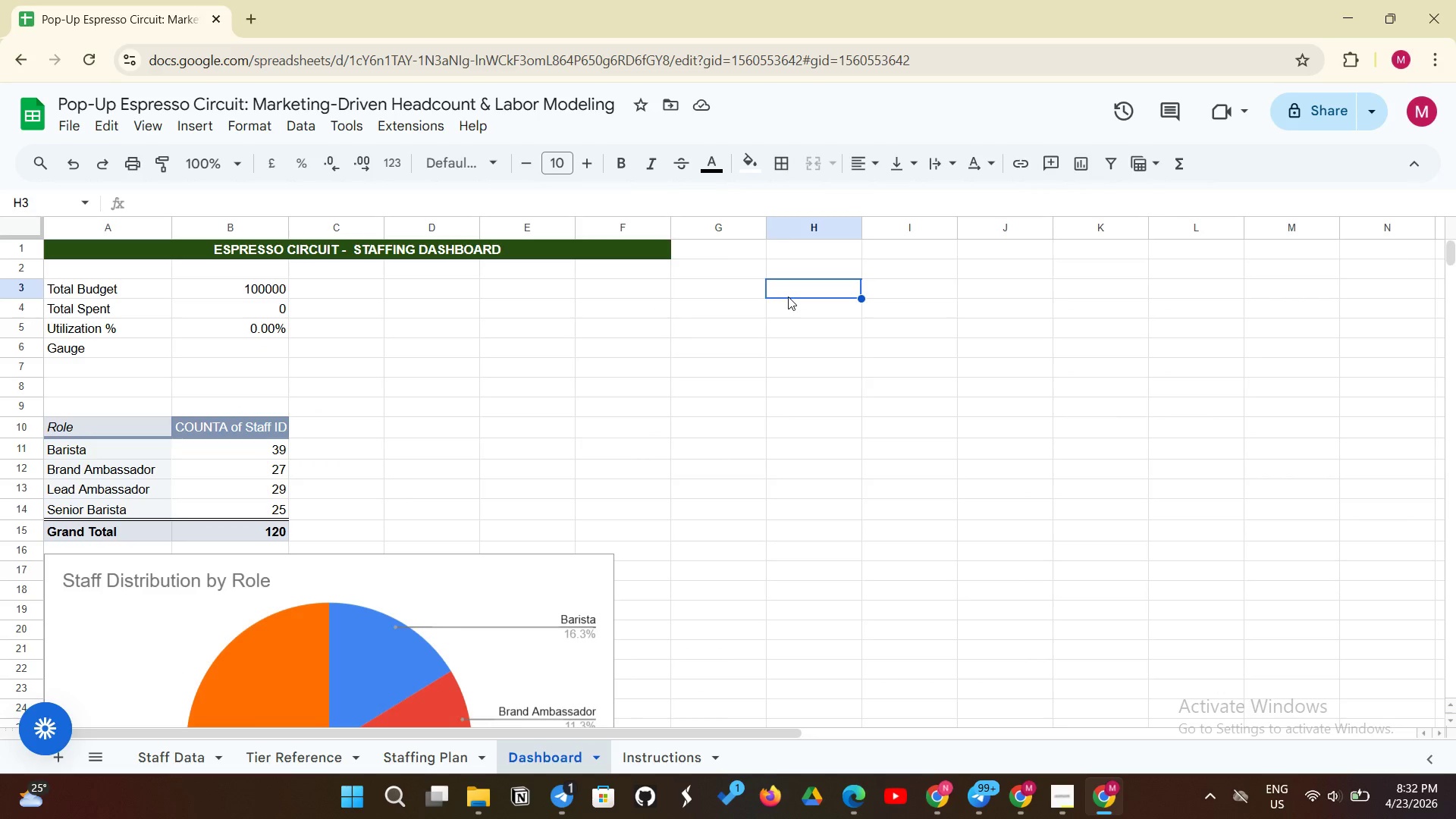 
left_click([722, 288])
 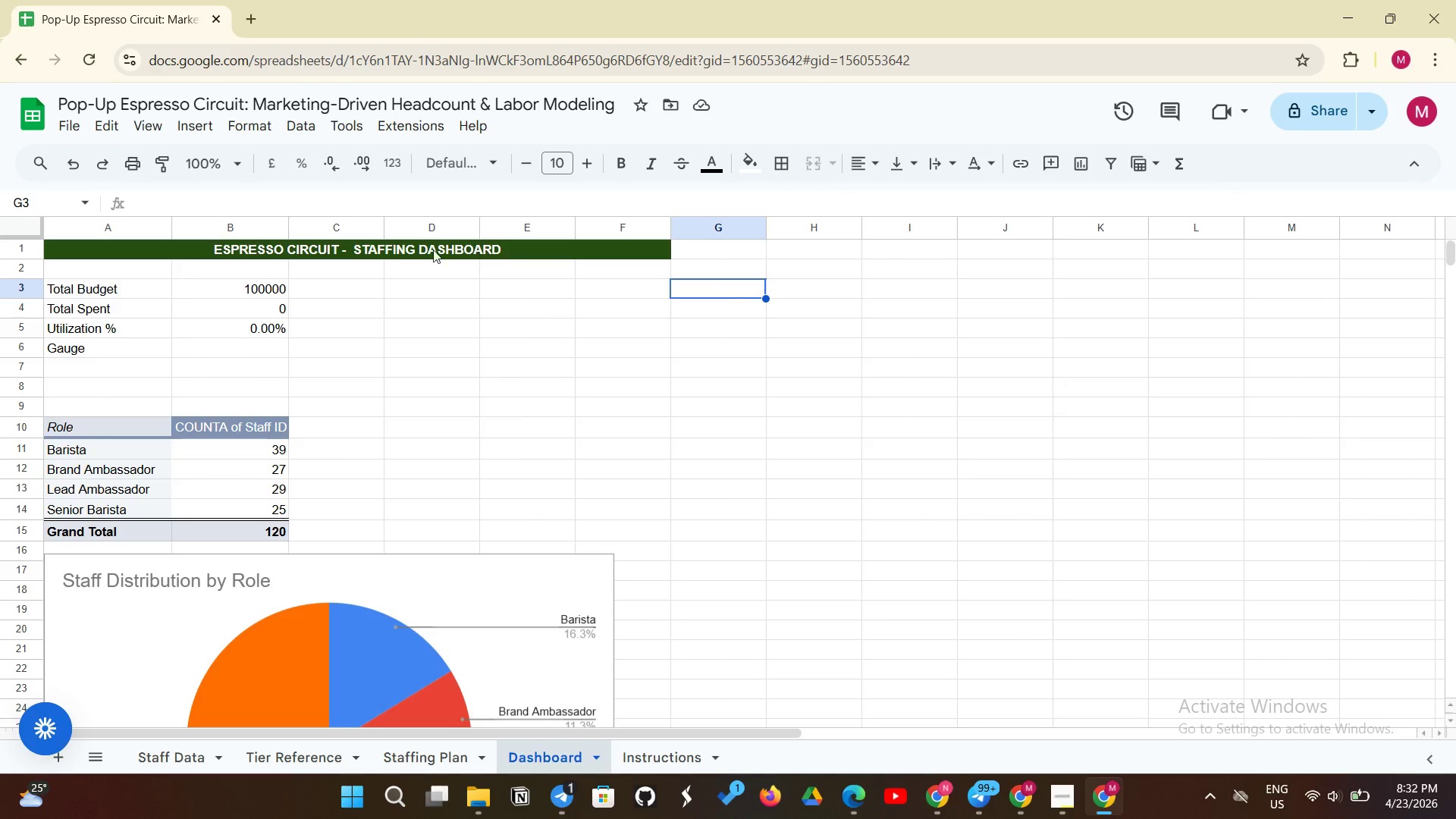 
left_click_drag(start_coordinate=[160, 249], to_coordinate=[866, 249])
 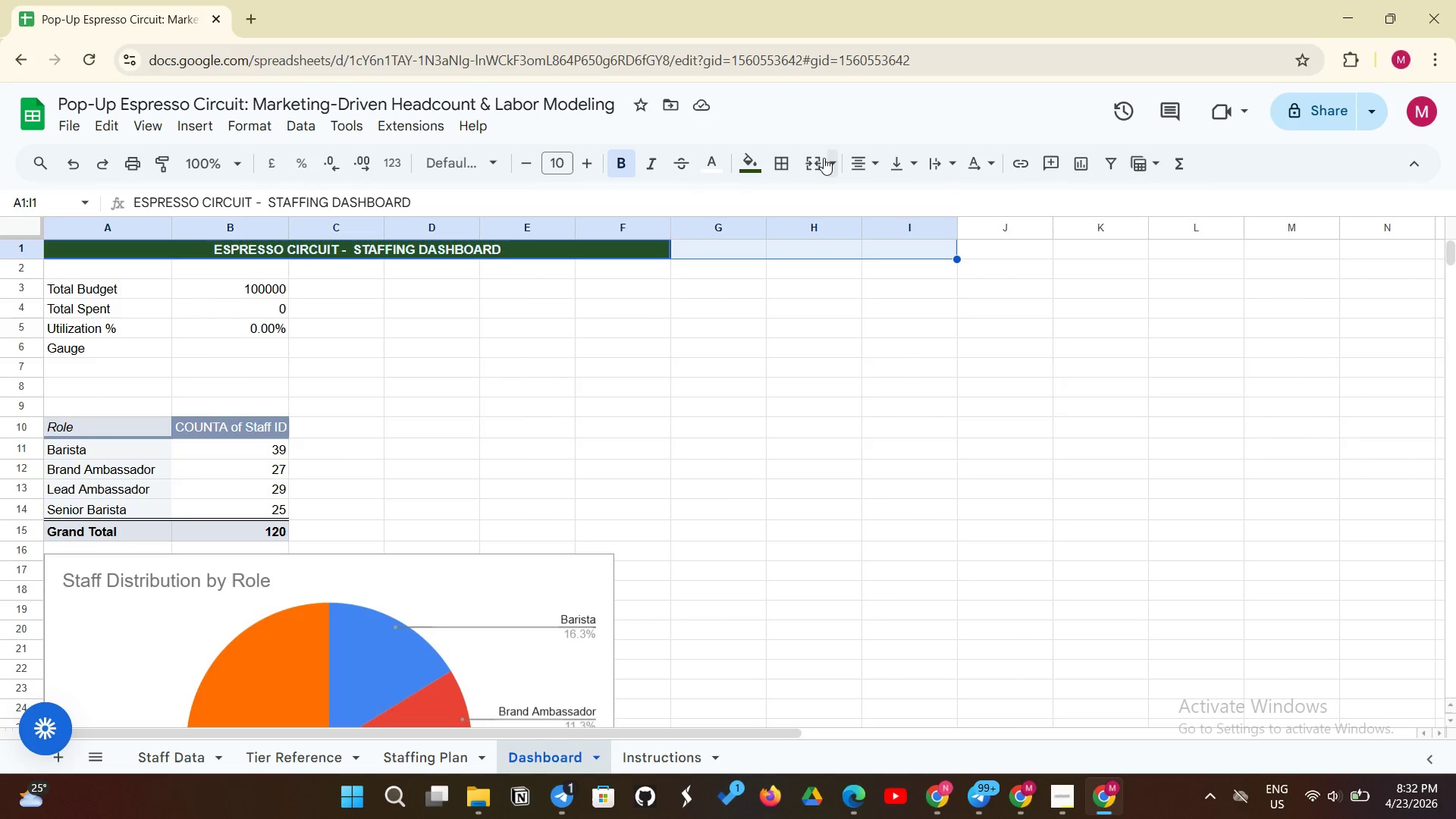 
left_click([814, 158])
 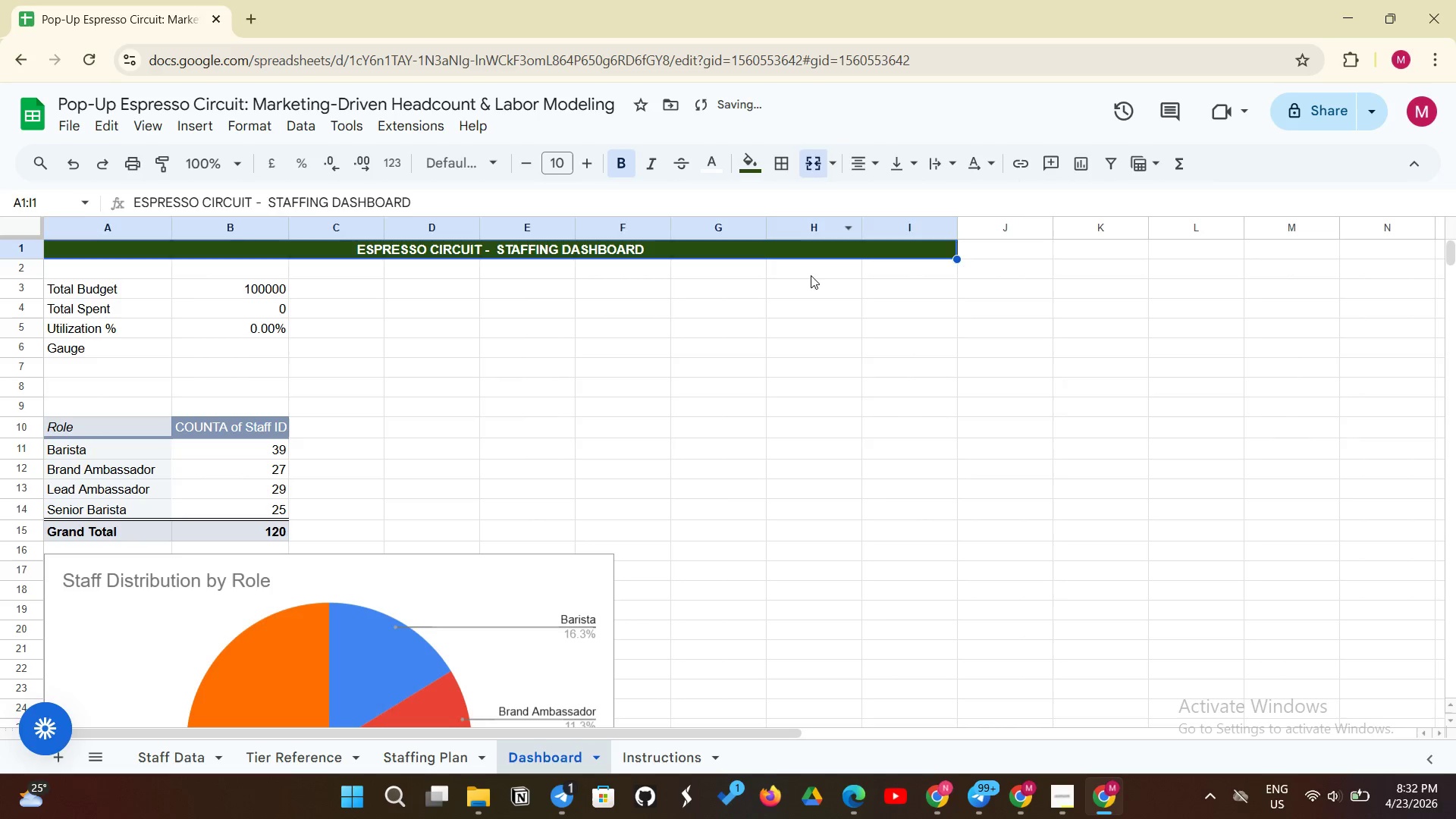 
left_click([811, 275])
 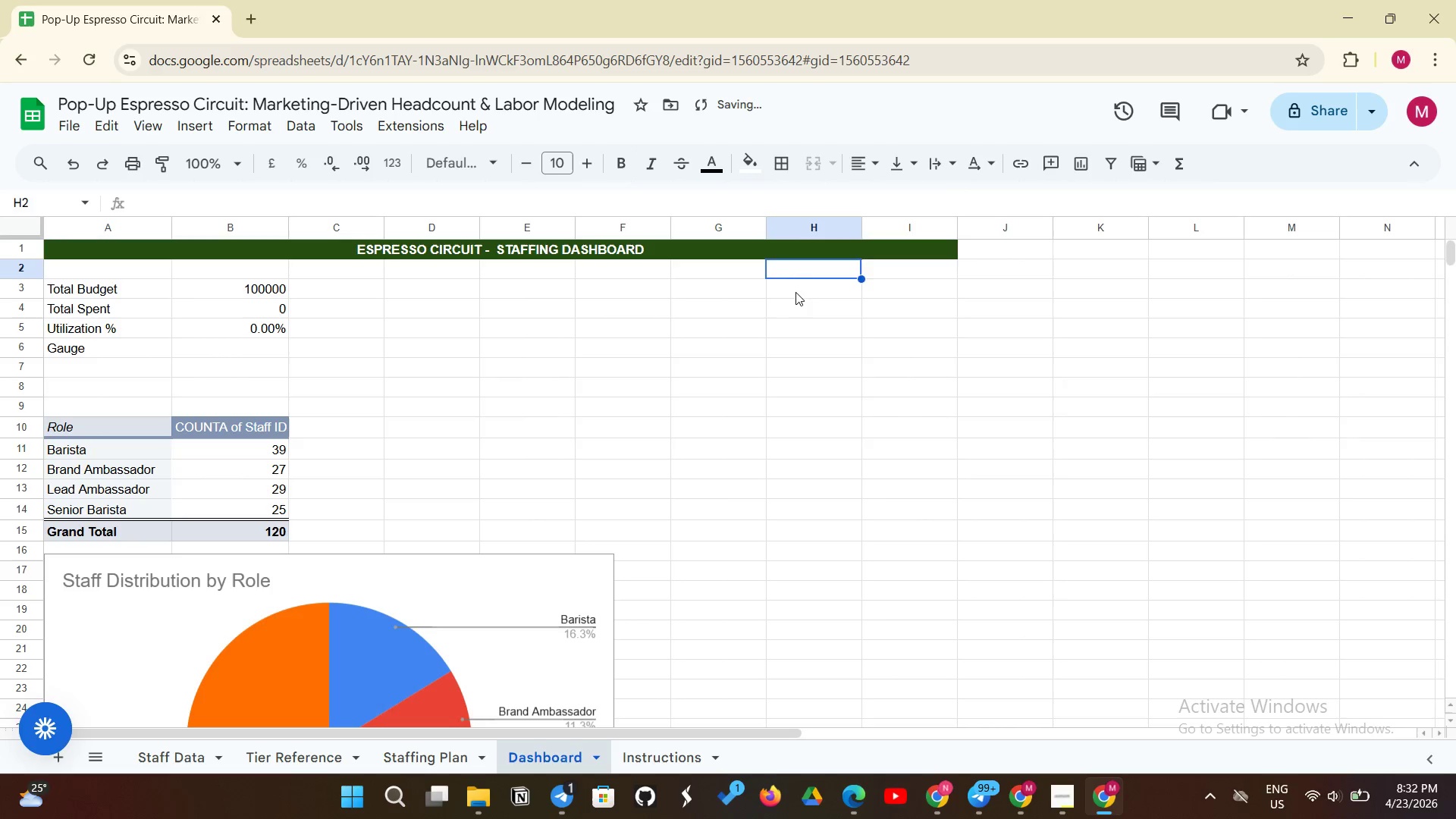 
left_click([795, 293])
 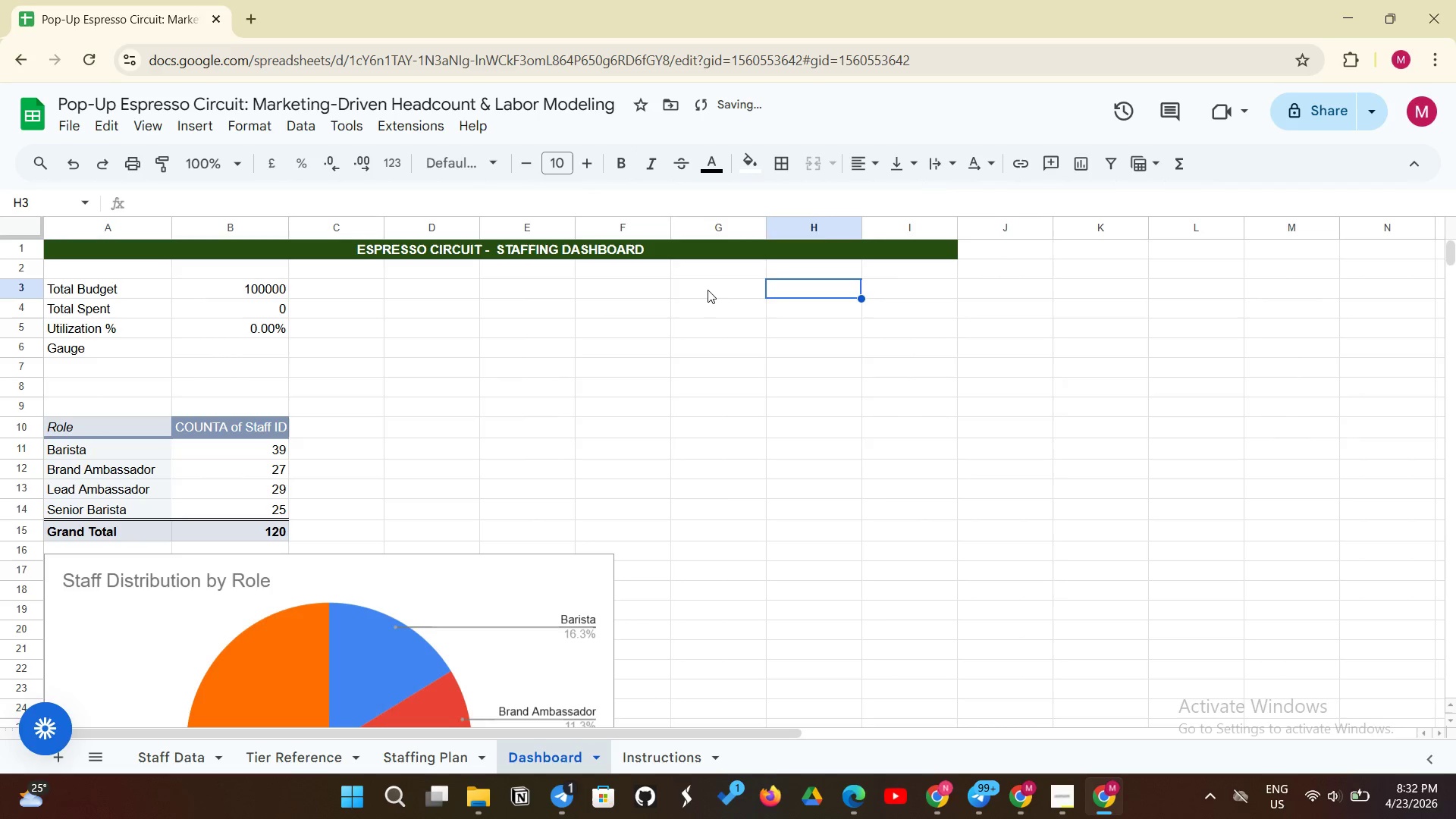 
left_click([707, 290])
 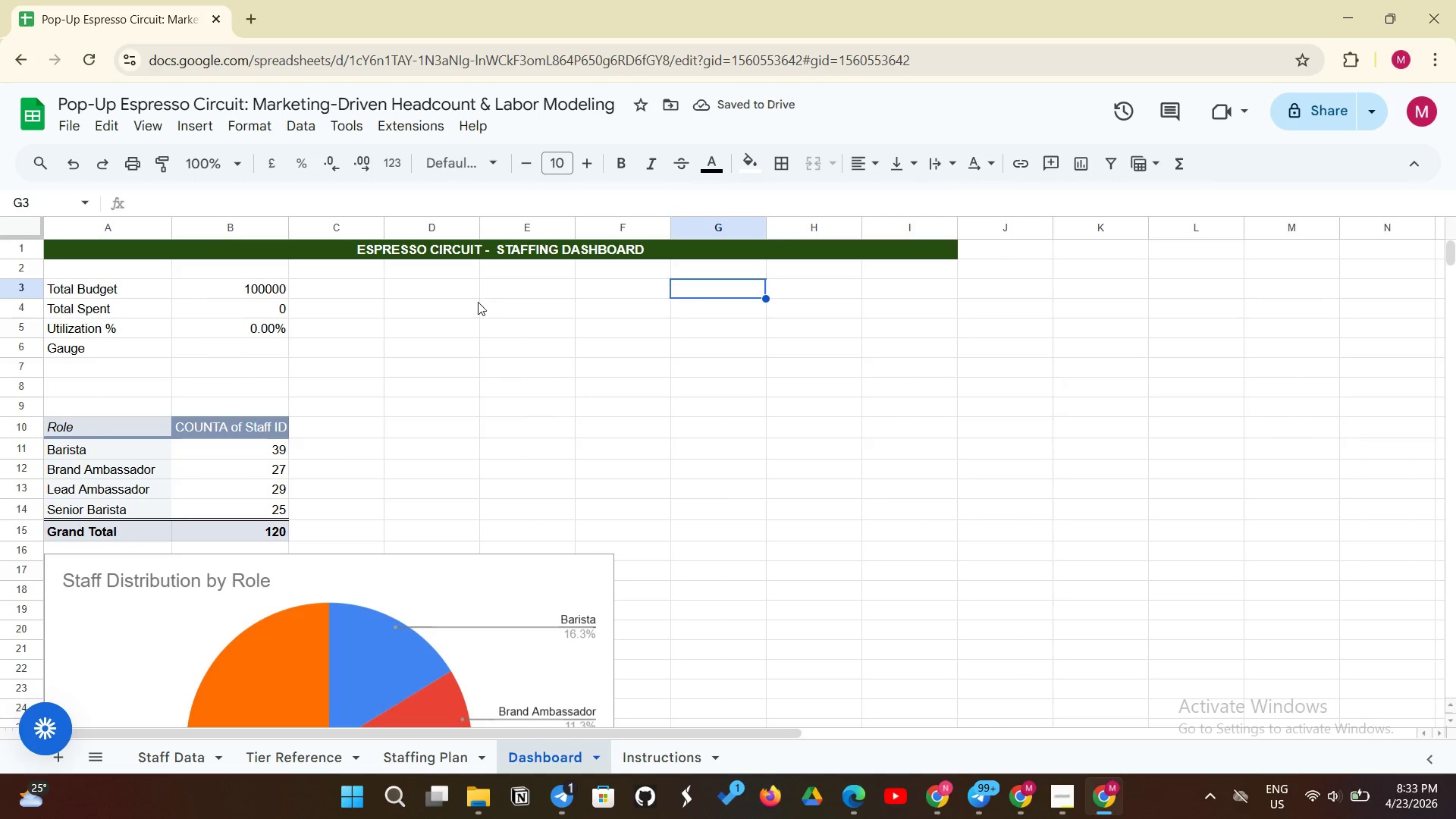 
left_click([423, 288])
 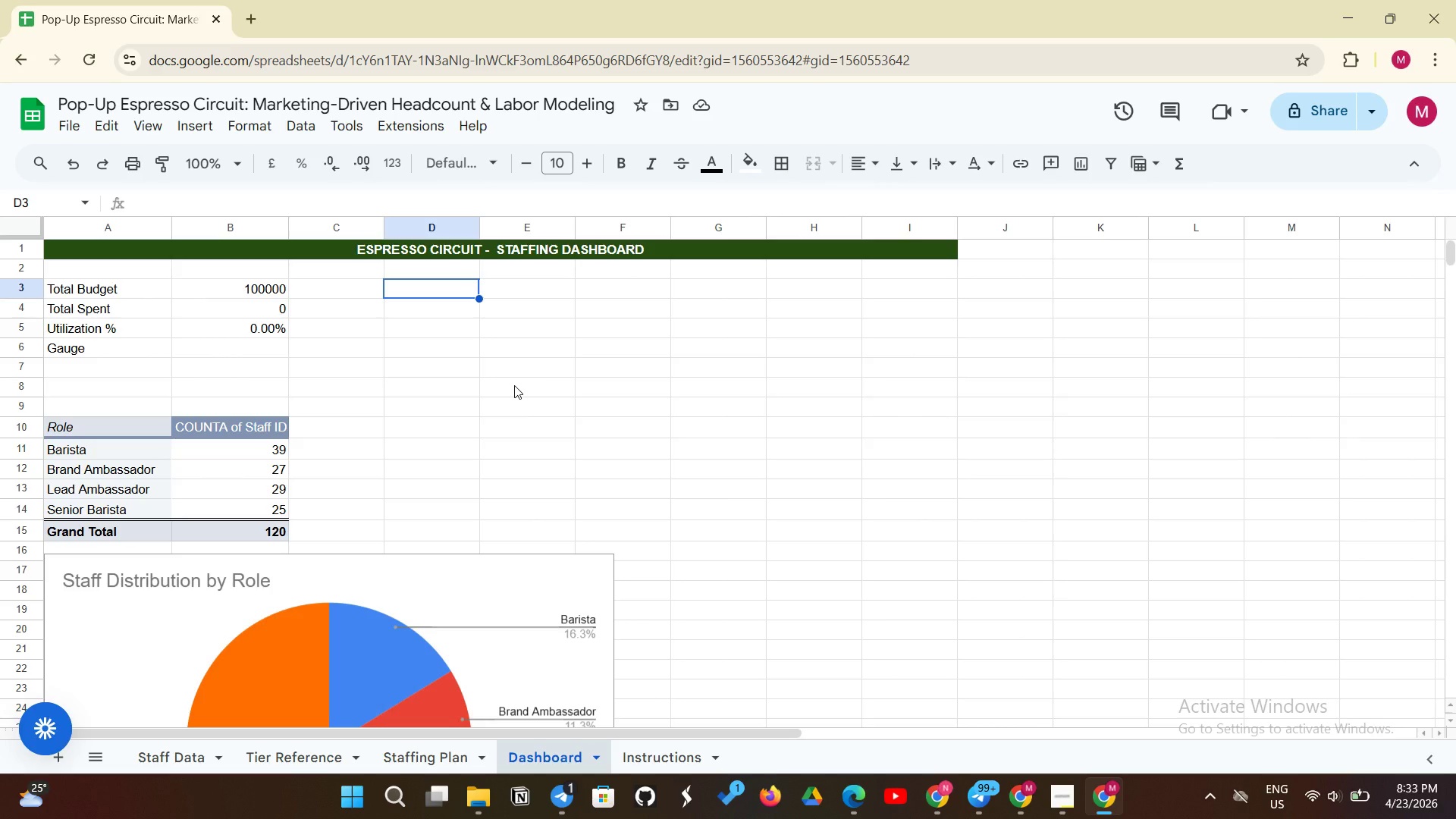 
wait(12.22)
 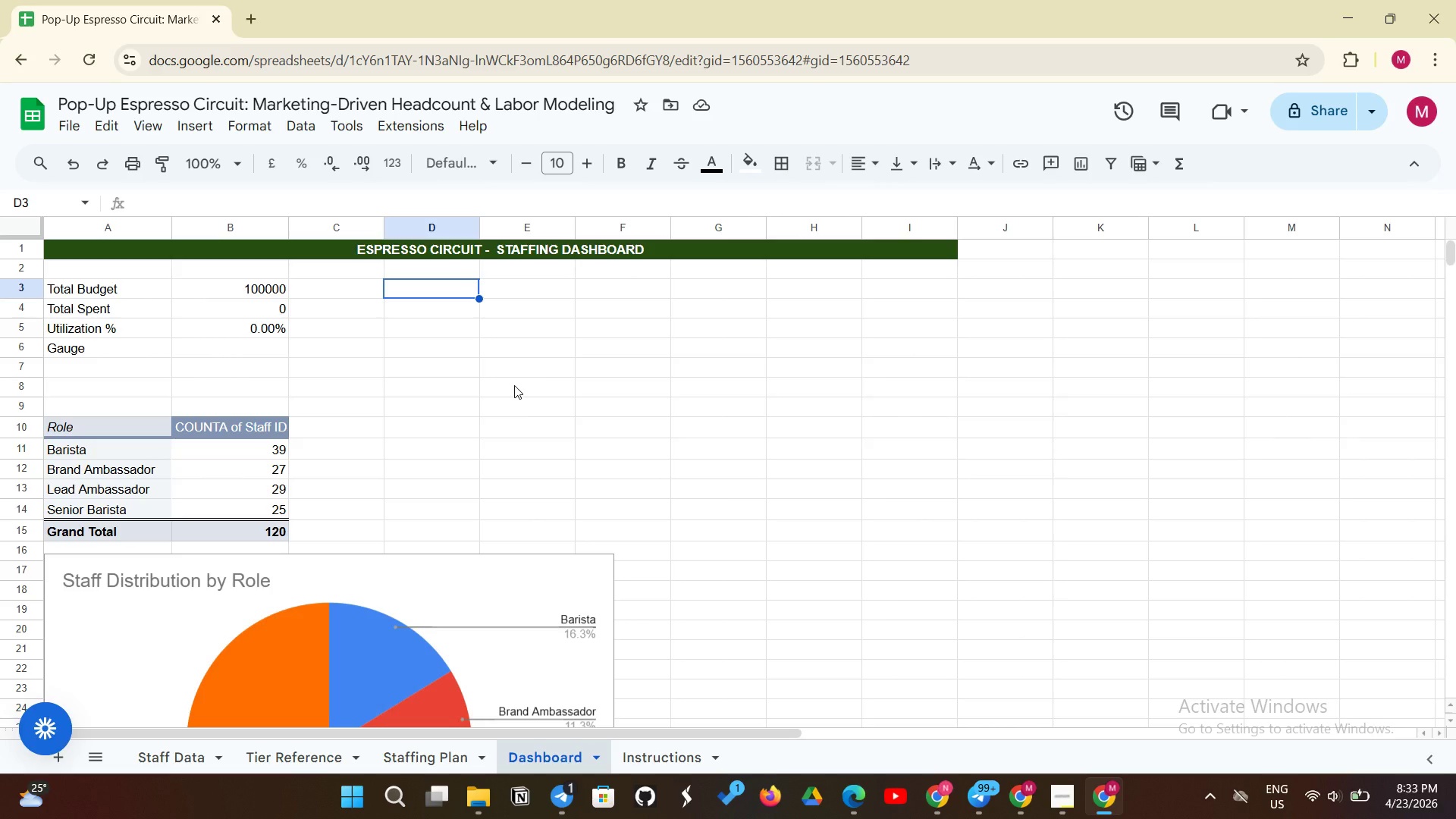 
type(Total Camp)
 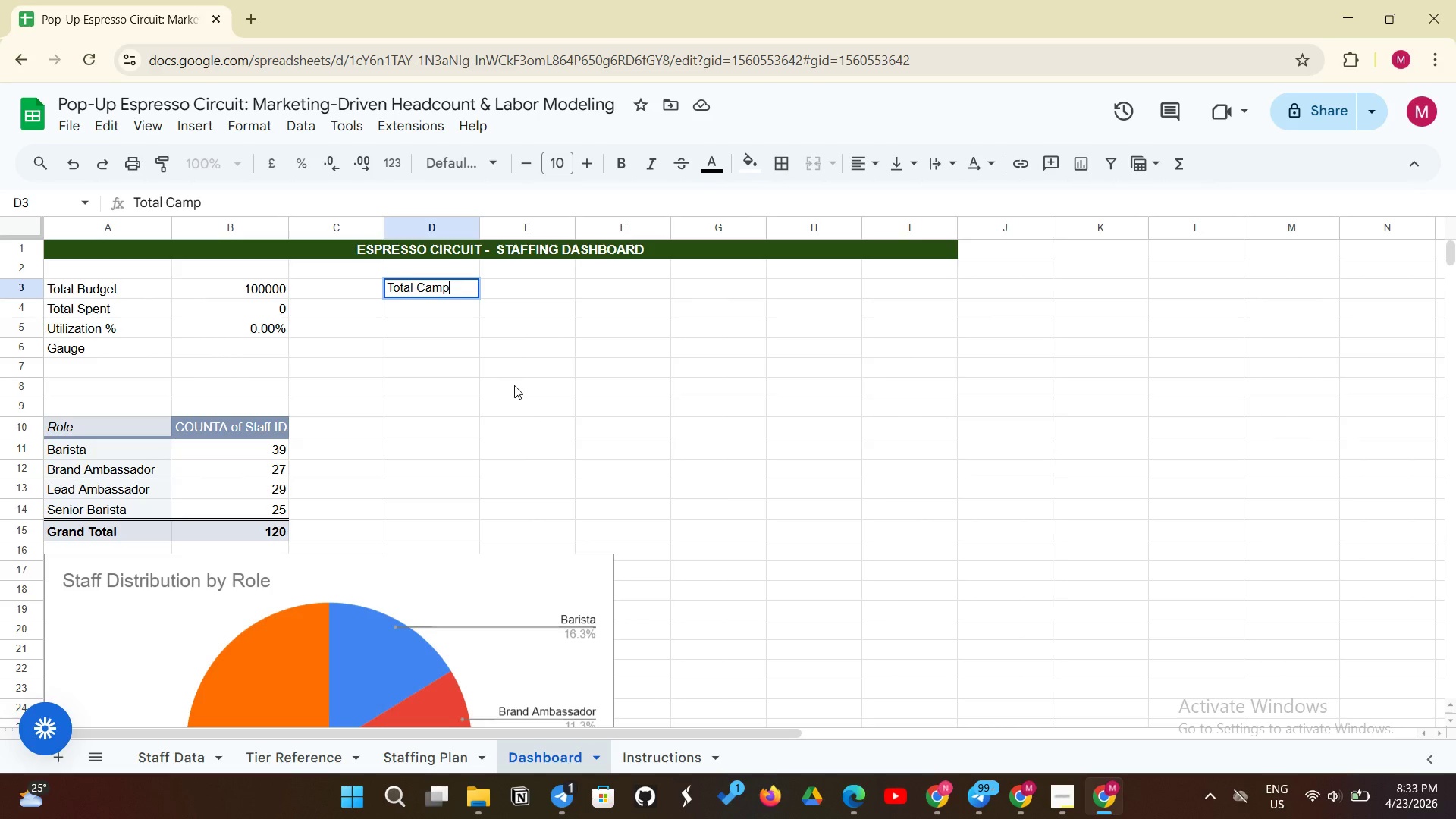 
type(aign Labor Cost)
 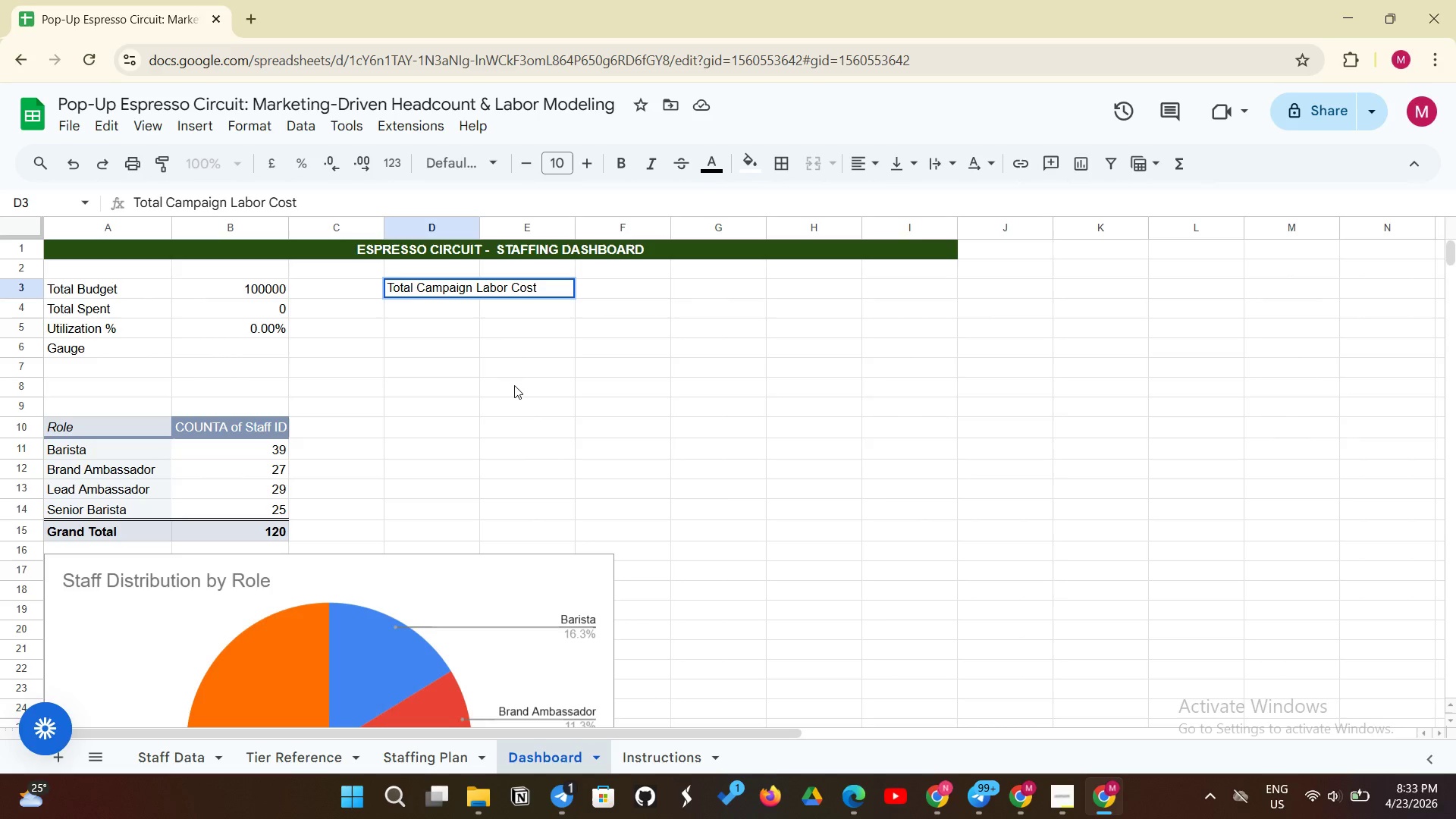 
key(Enter)
 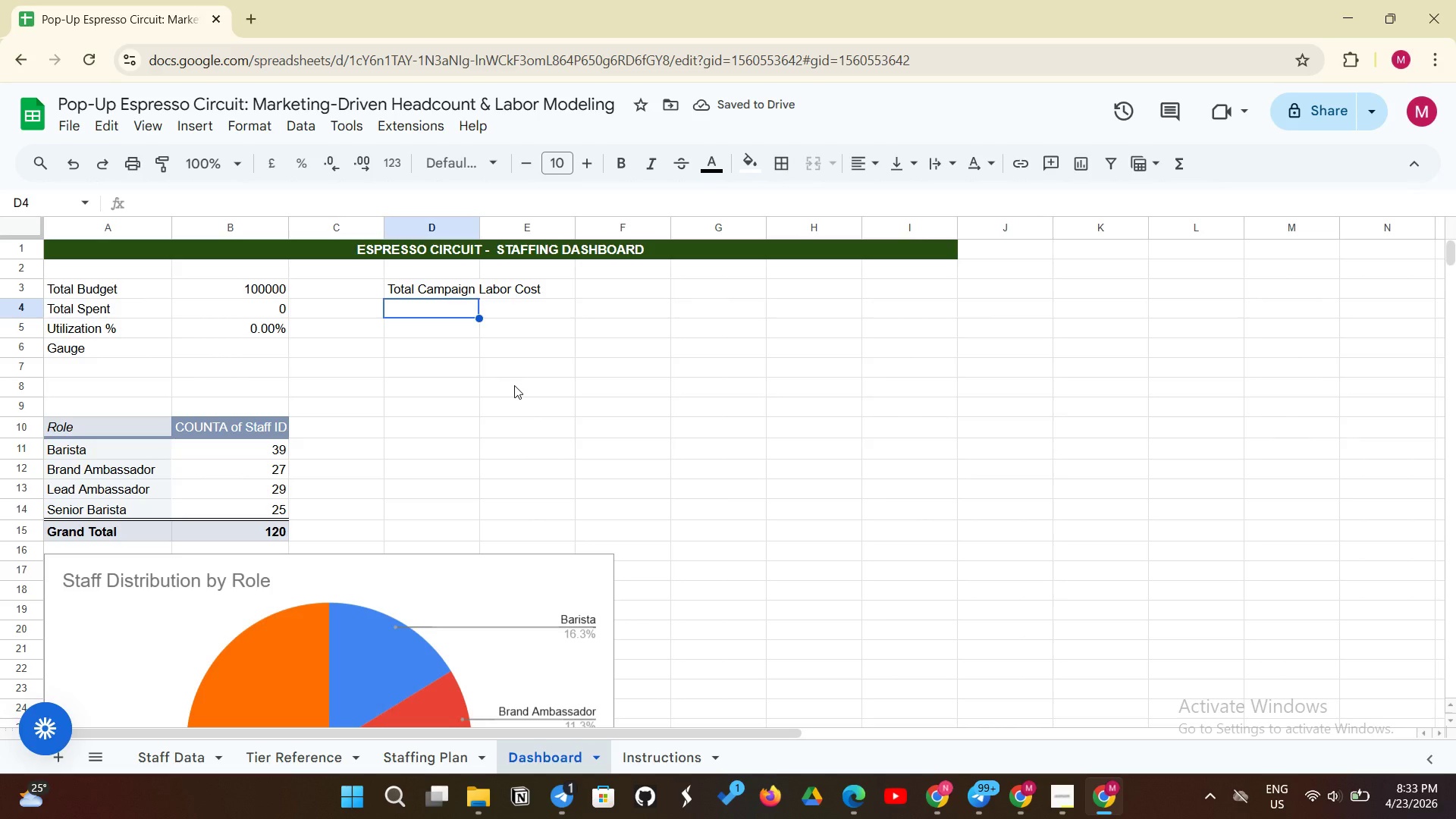 
type(Total Barista Shifts)
 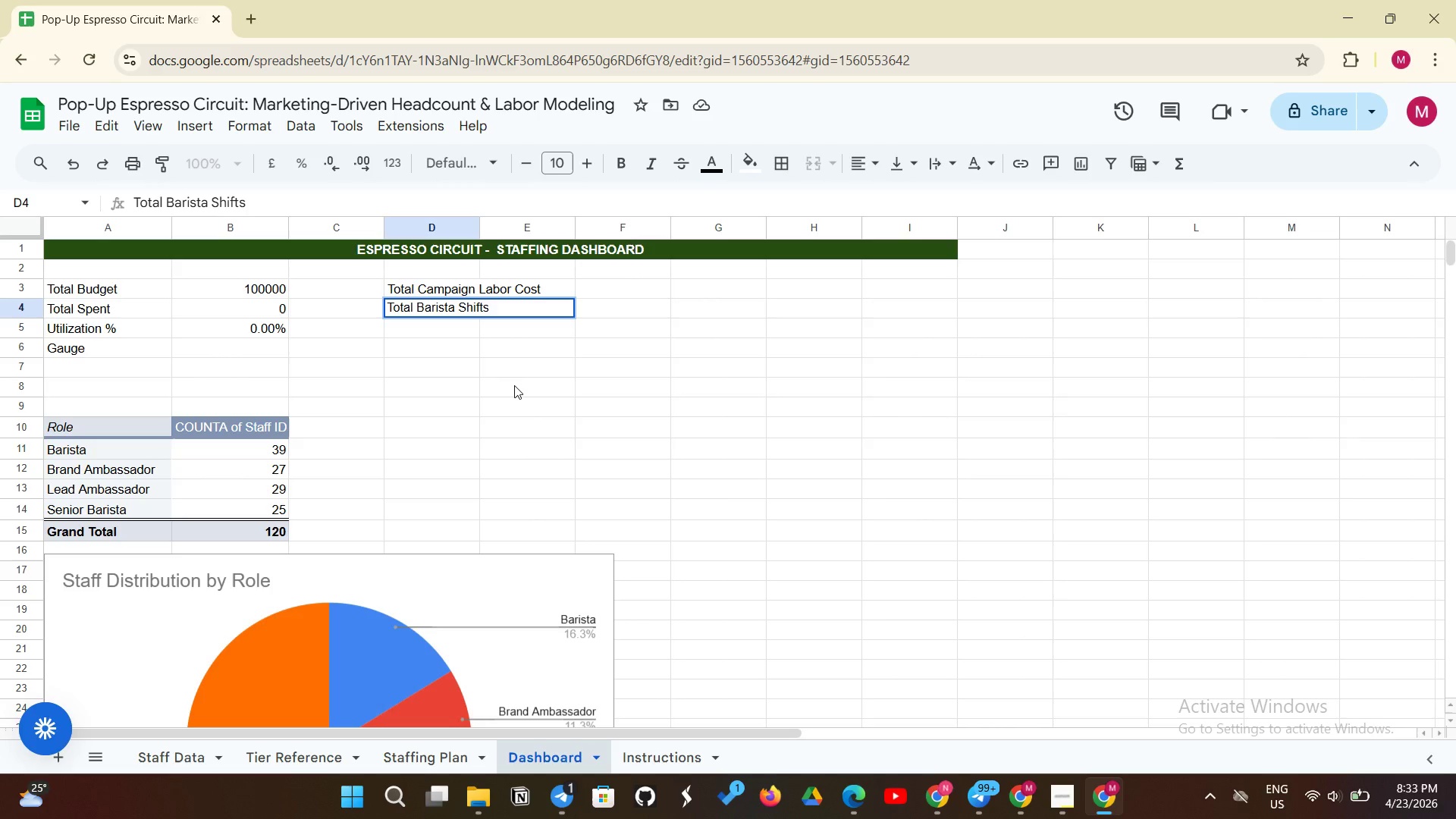 
key(Enter)
 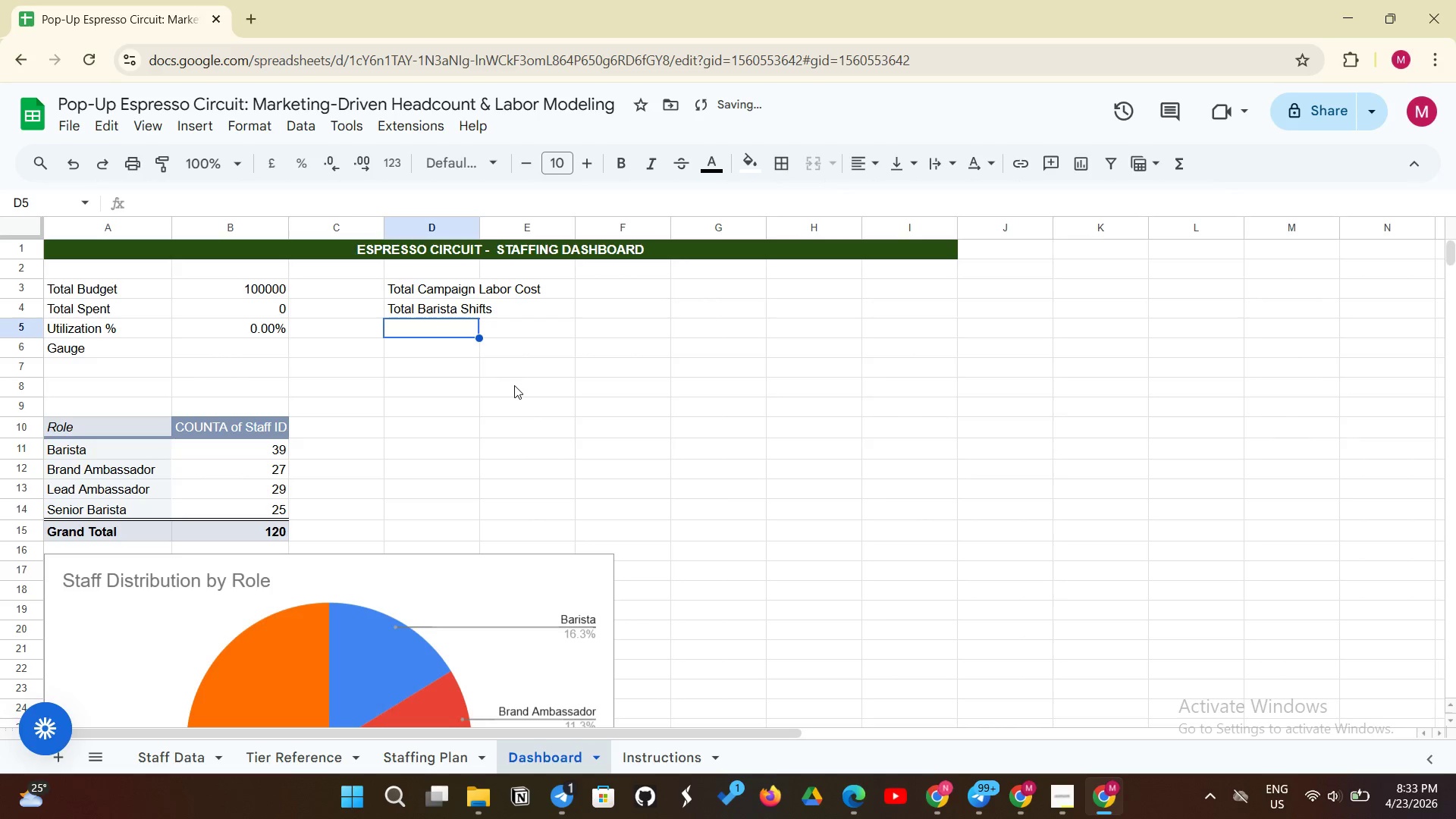 
type(Total a)
key(Backspace)
type(Ambassador Shifts)
 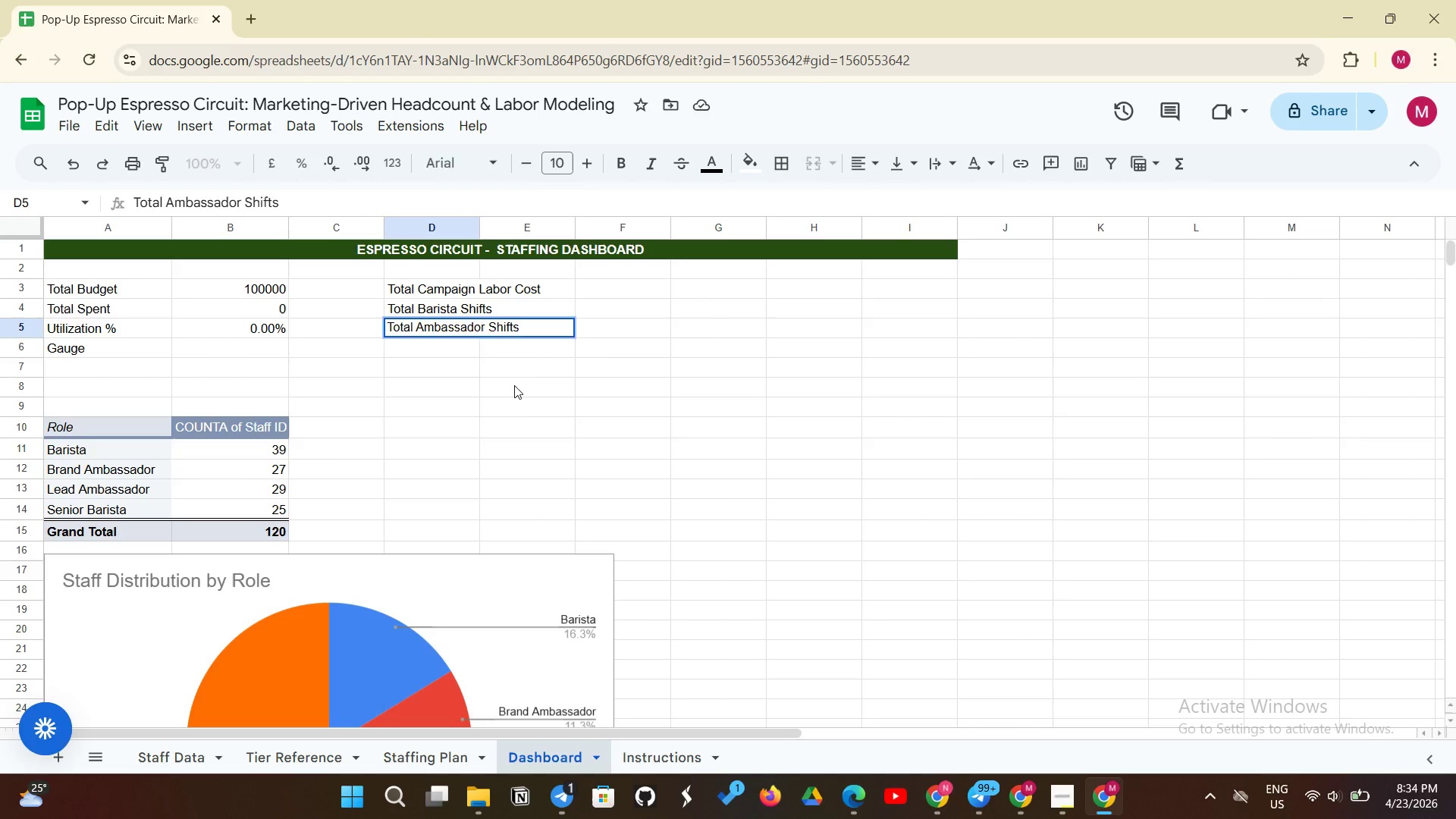 
key(Enter)
 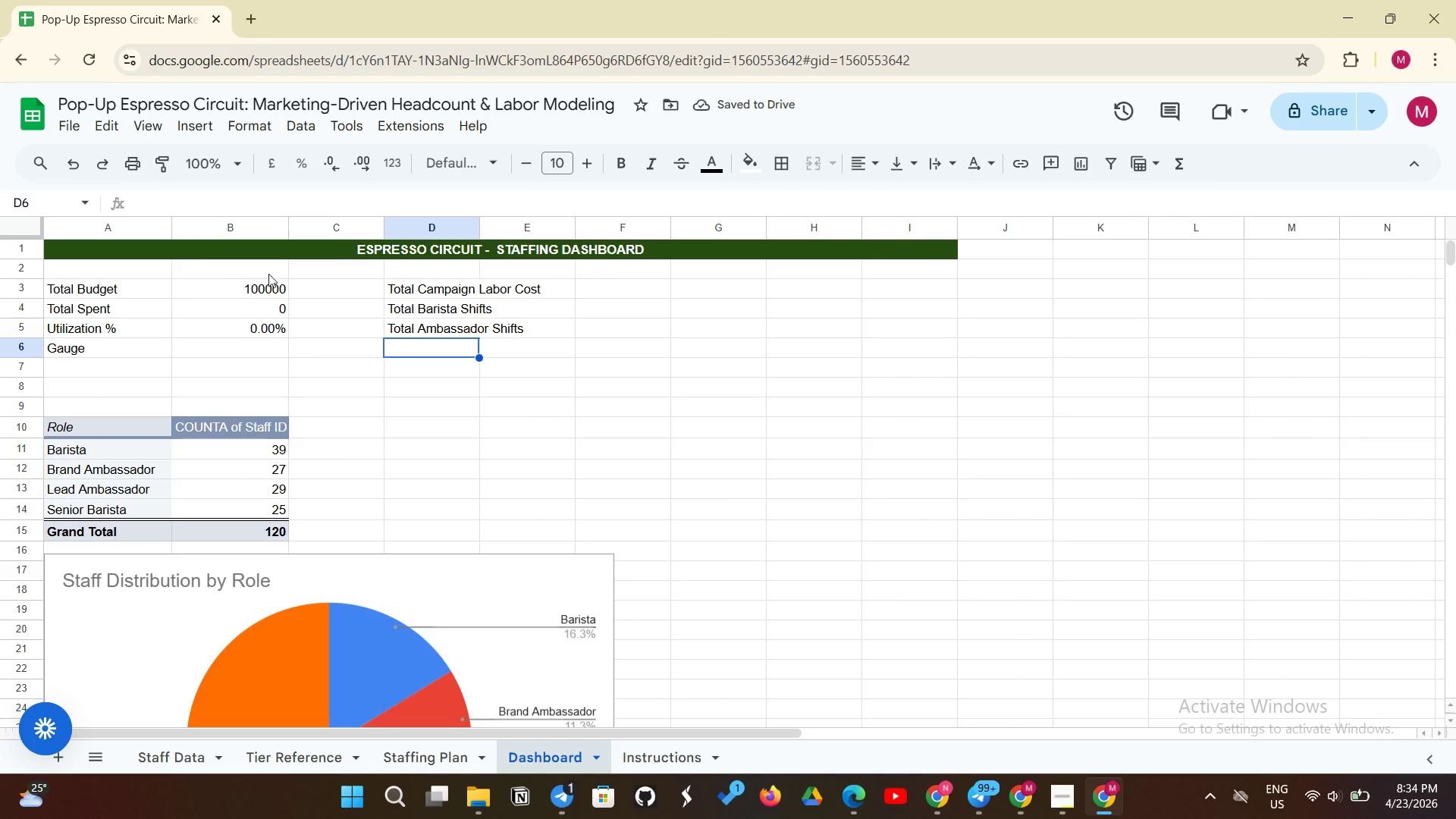 
left_click_drag(start_coordinate=[138, 249], to_coordinate=[671, 252])
 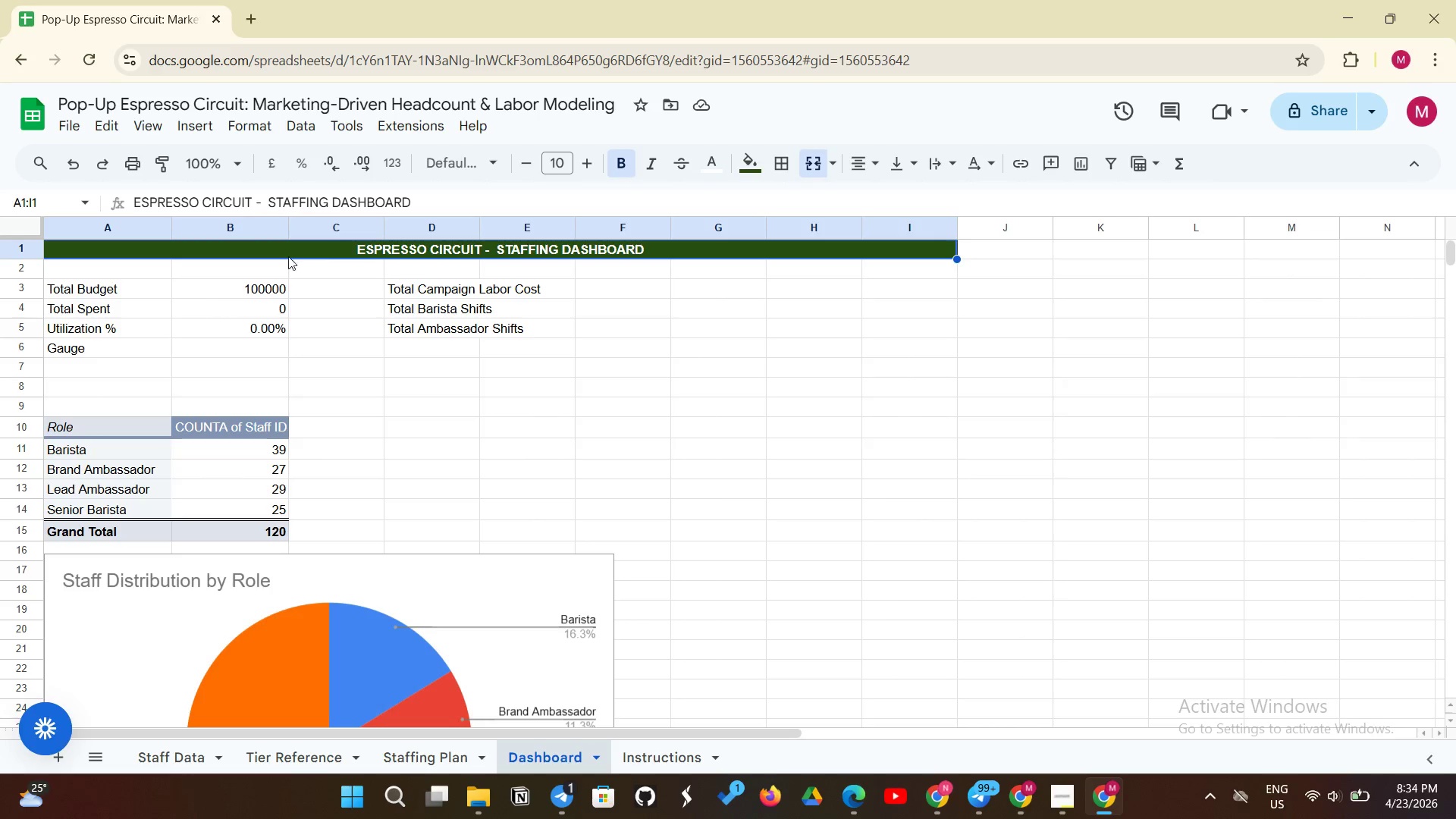 
left_click([286, 257])
 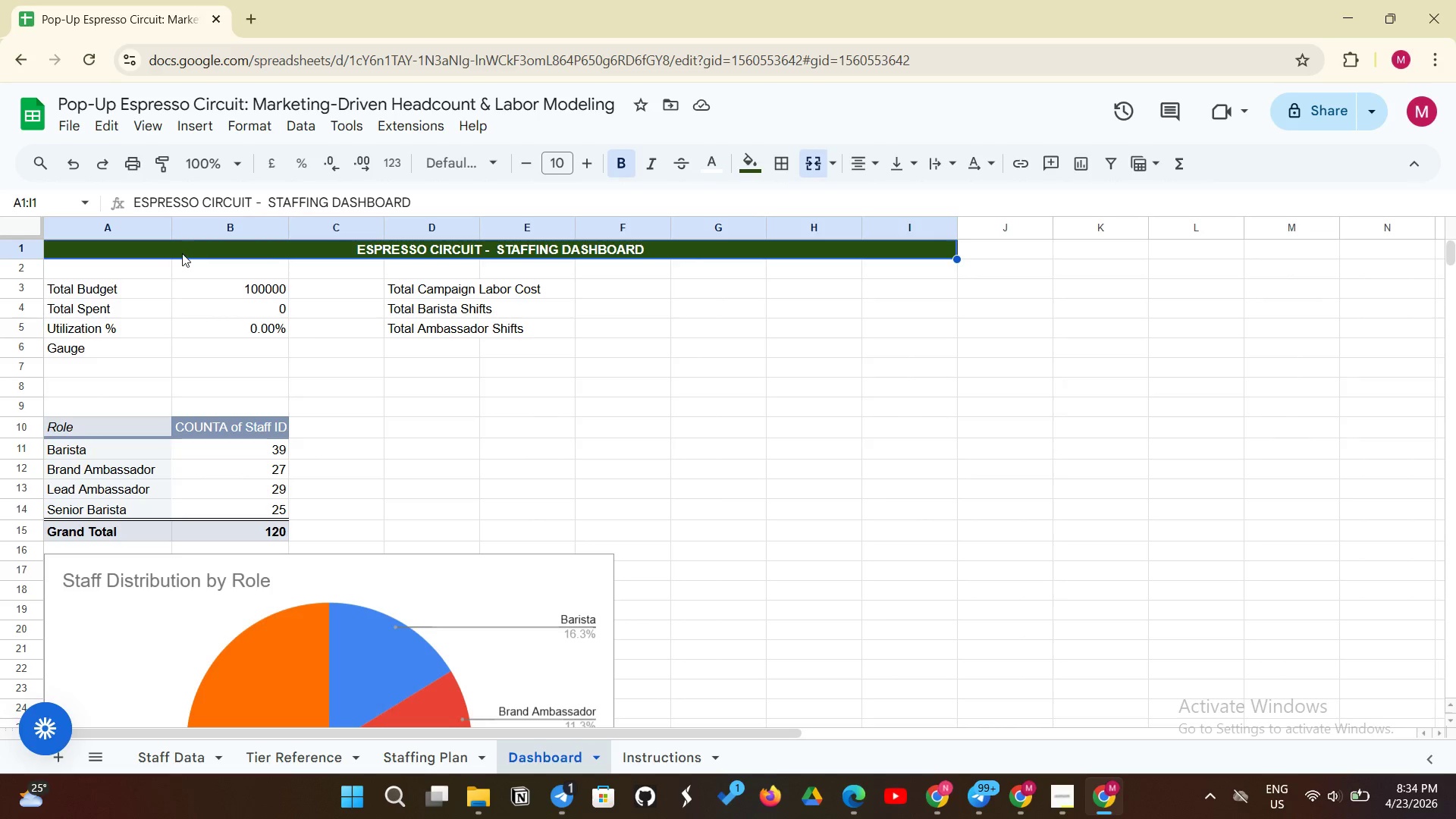 
left_click([182, 253])
 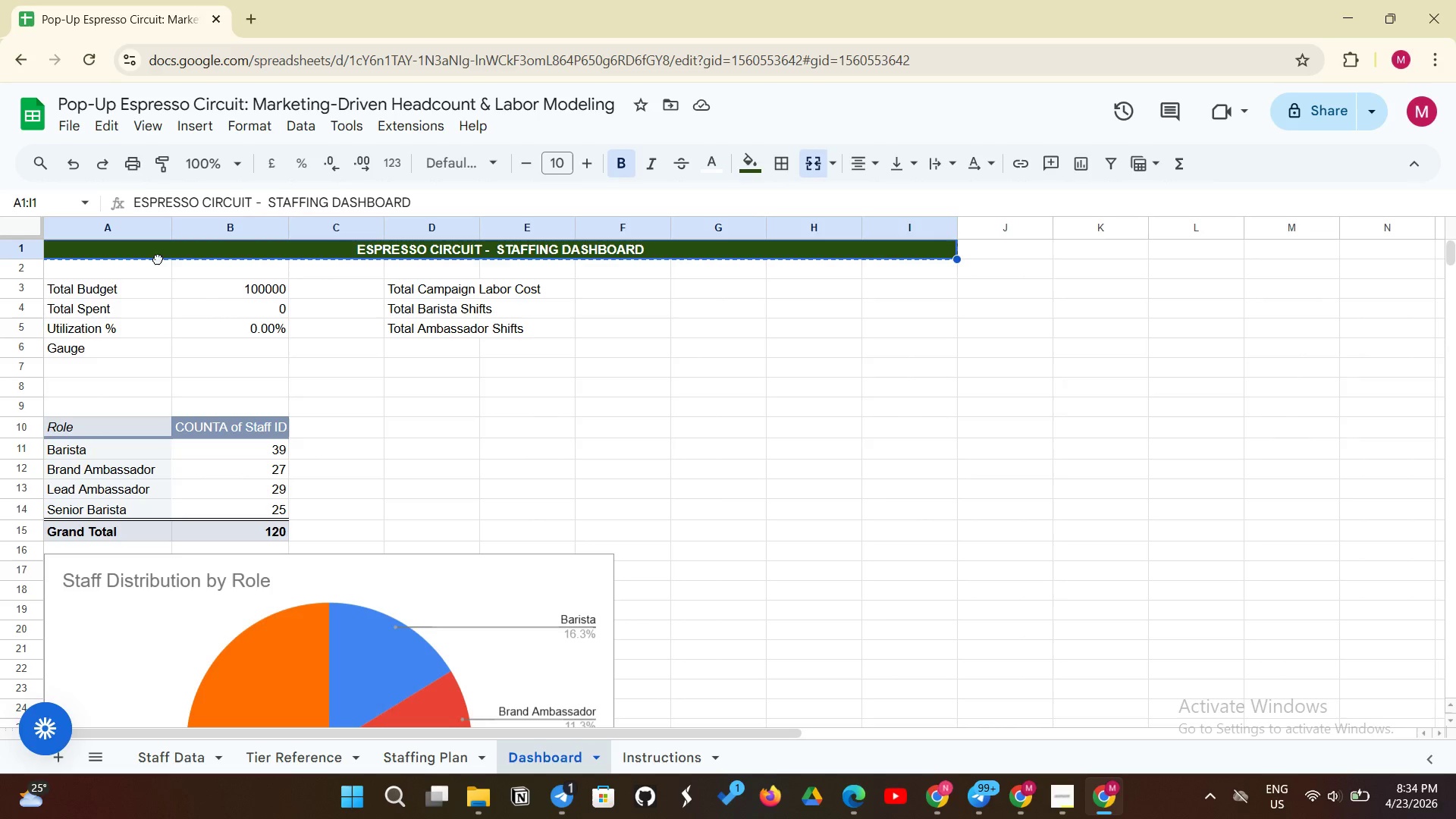 
left_click_drag(start_coordinate=[158, 259], to_coordinate=[643, 249])
 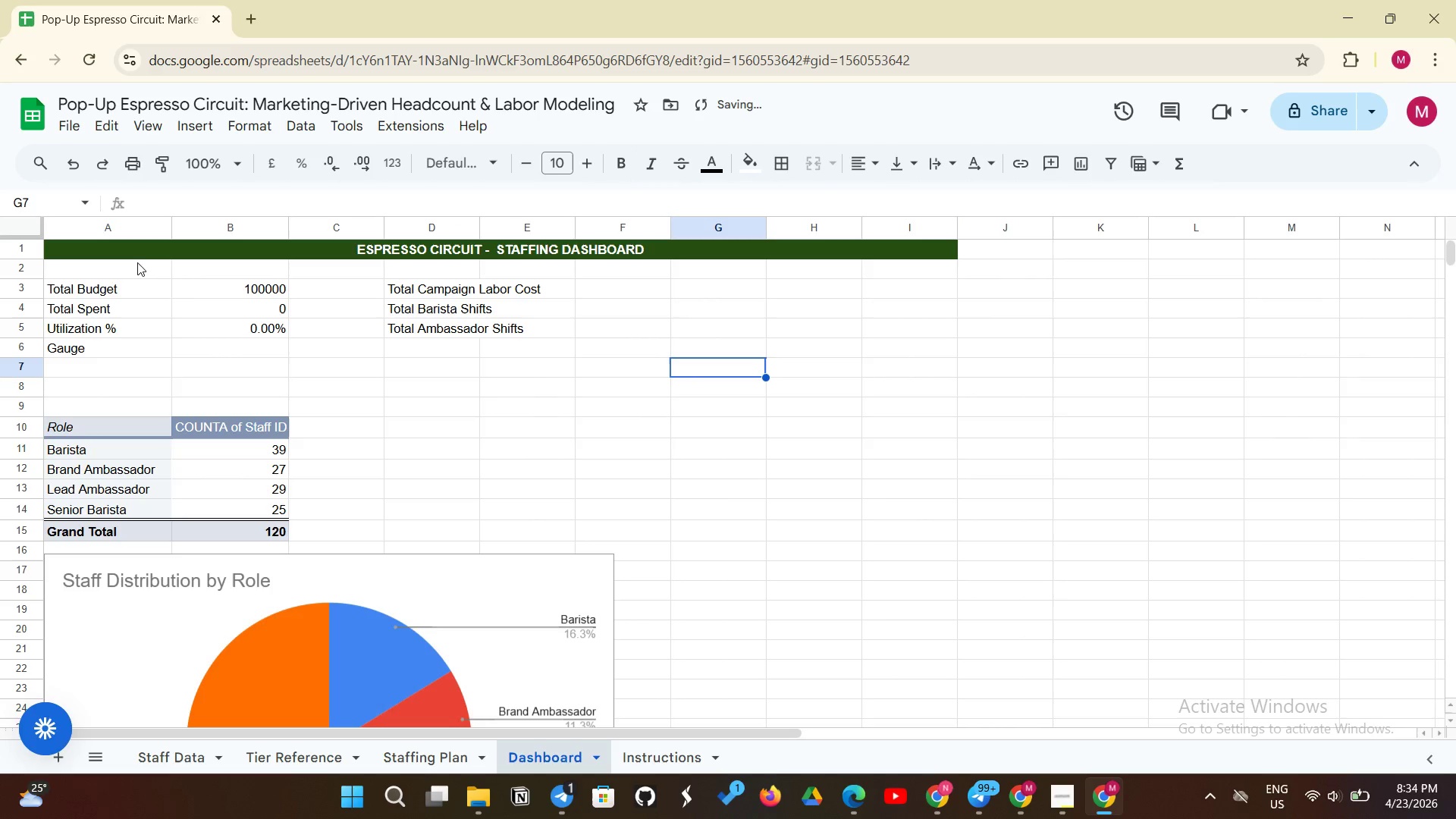 
left_click_drag(start_coordinate=[156, 250], to_coordinate=[677, 253])
 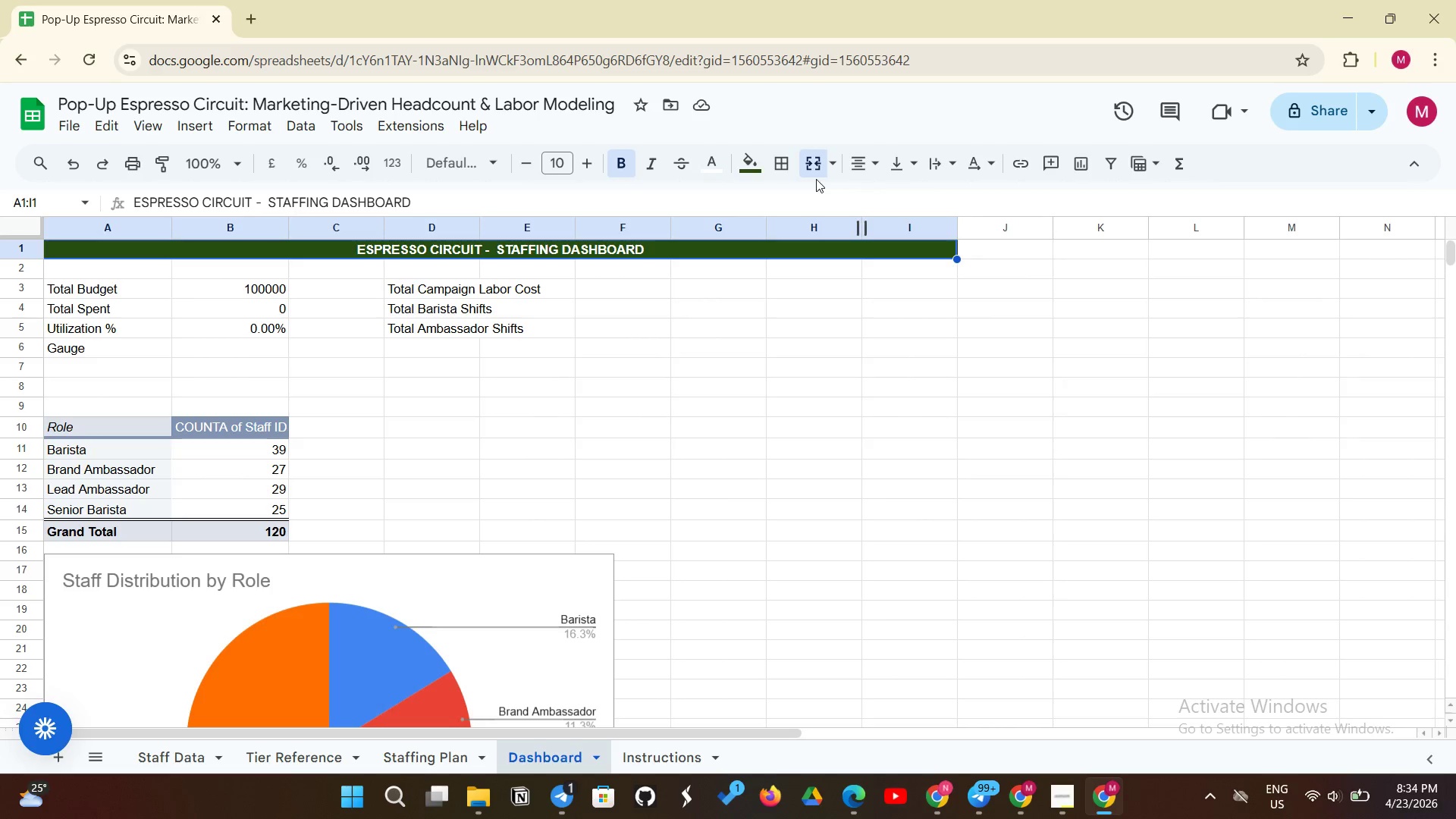 
left_click([816, 177])
 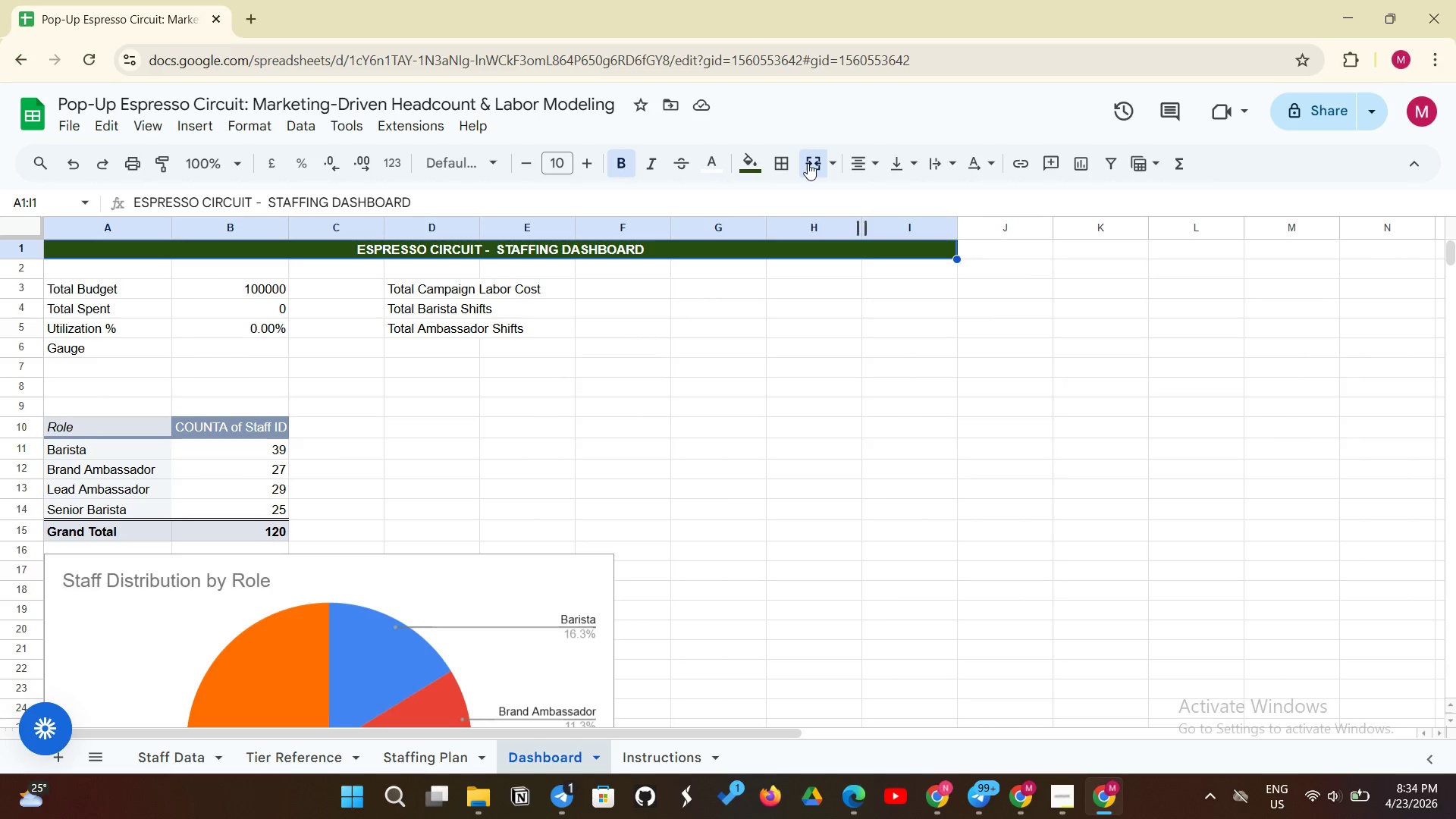 
left_click([808, 163])
 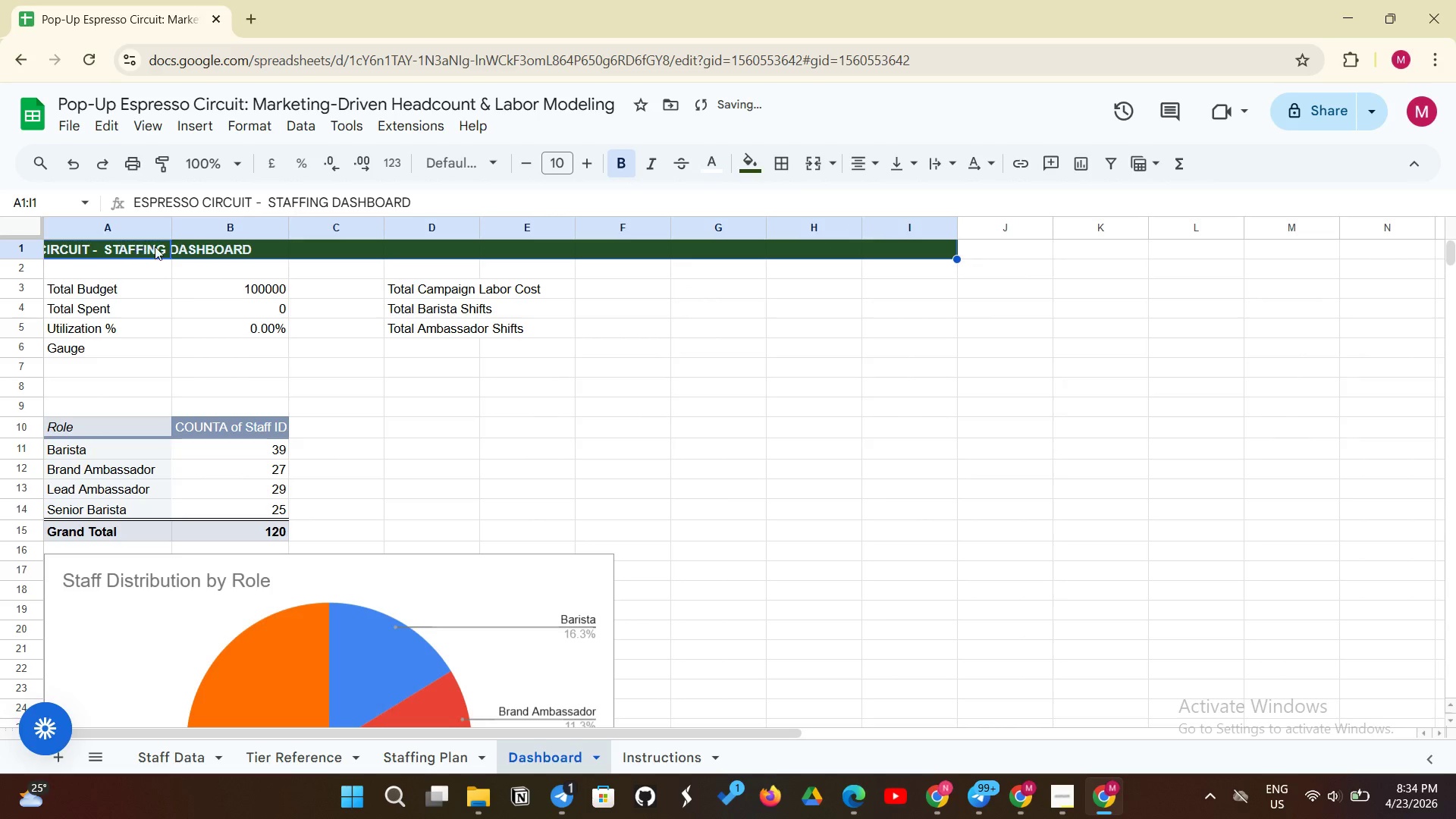 
left_click_drag(start_coordinate=[144, 247], to_coordinate=[613, 253])
 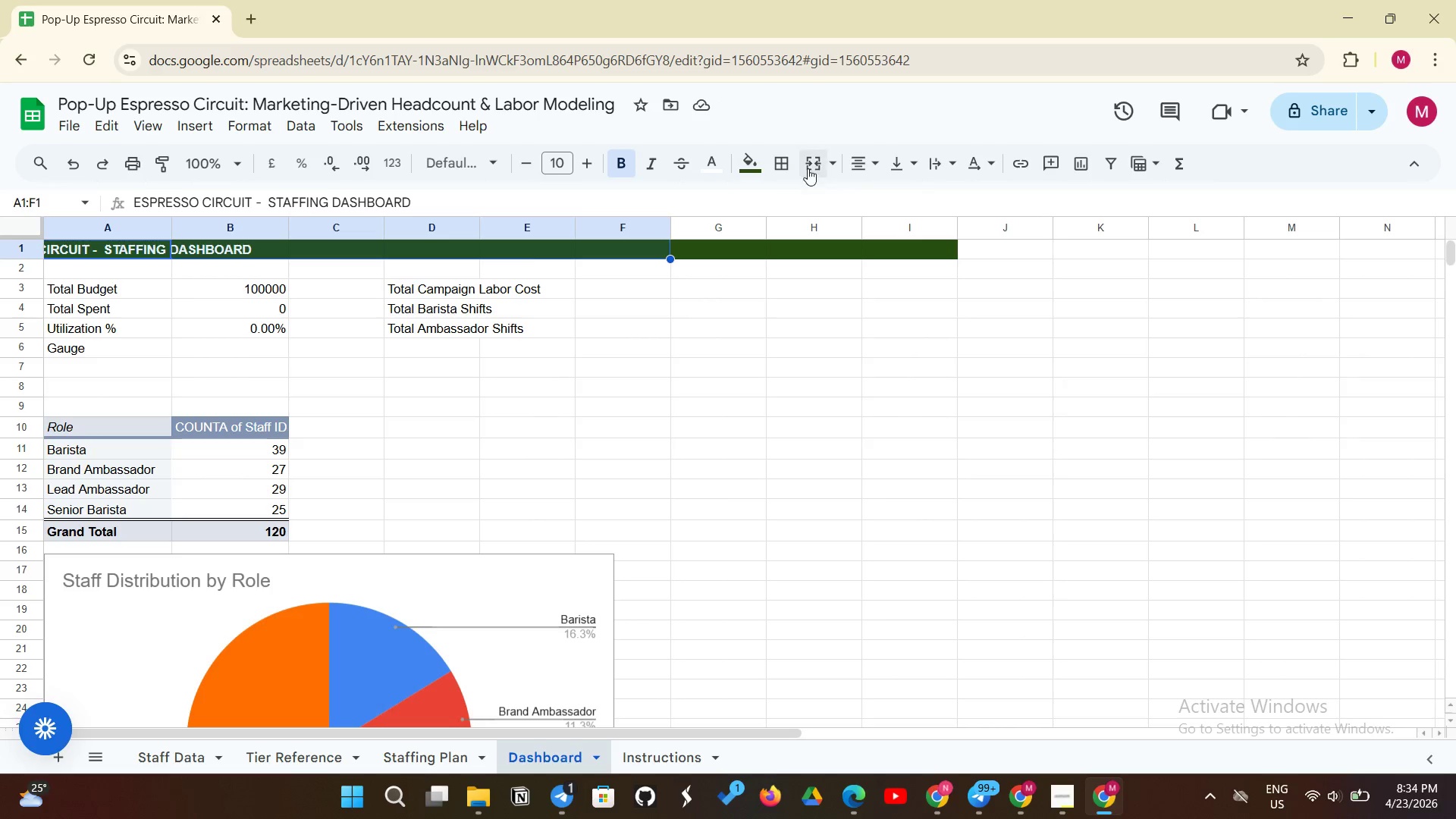 
left_click([814, 165])
 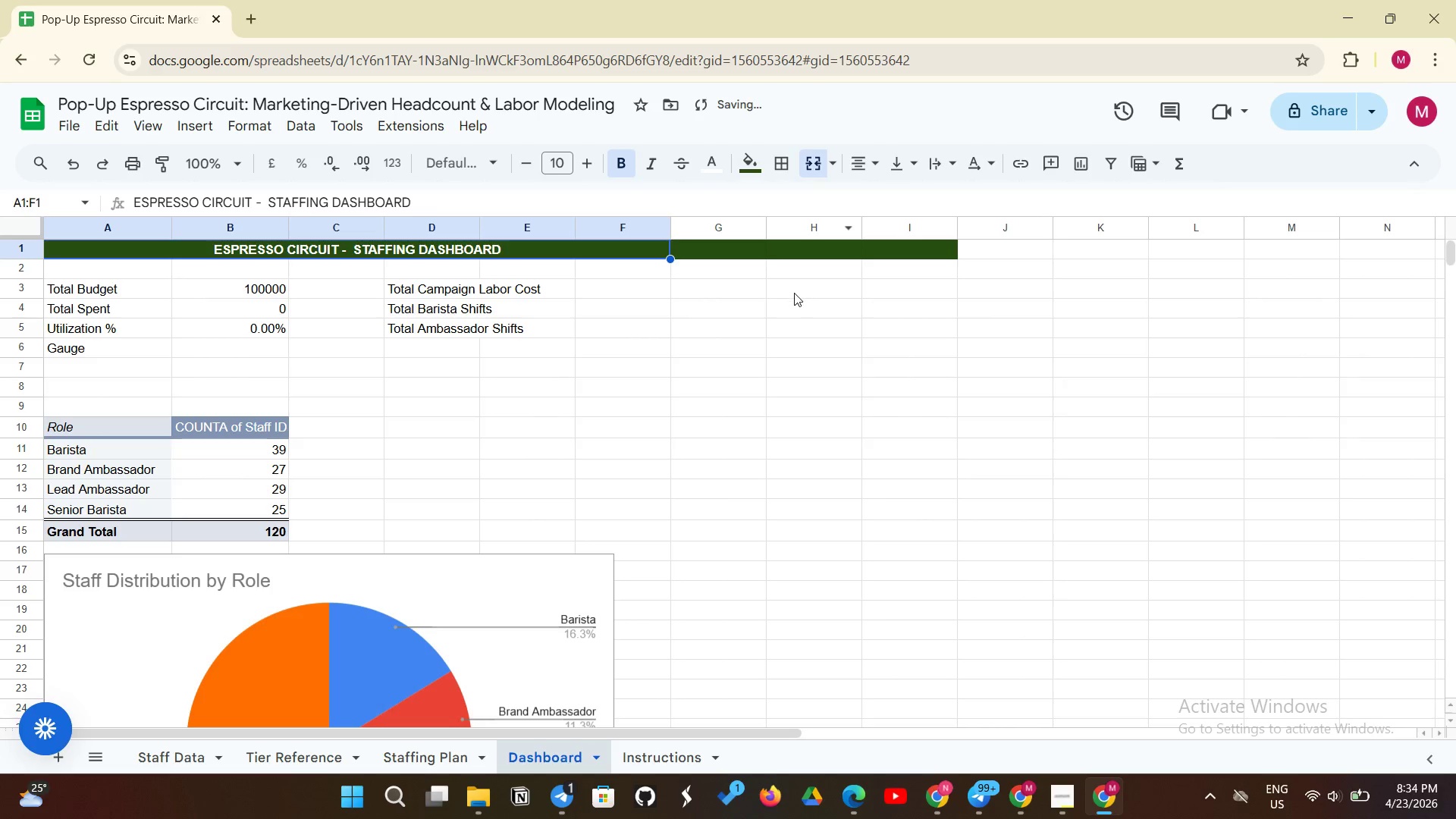 
left_click([790, 294])
 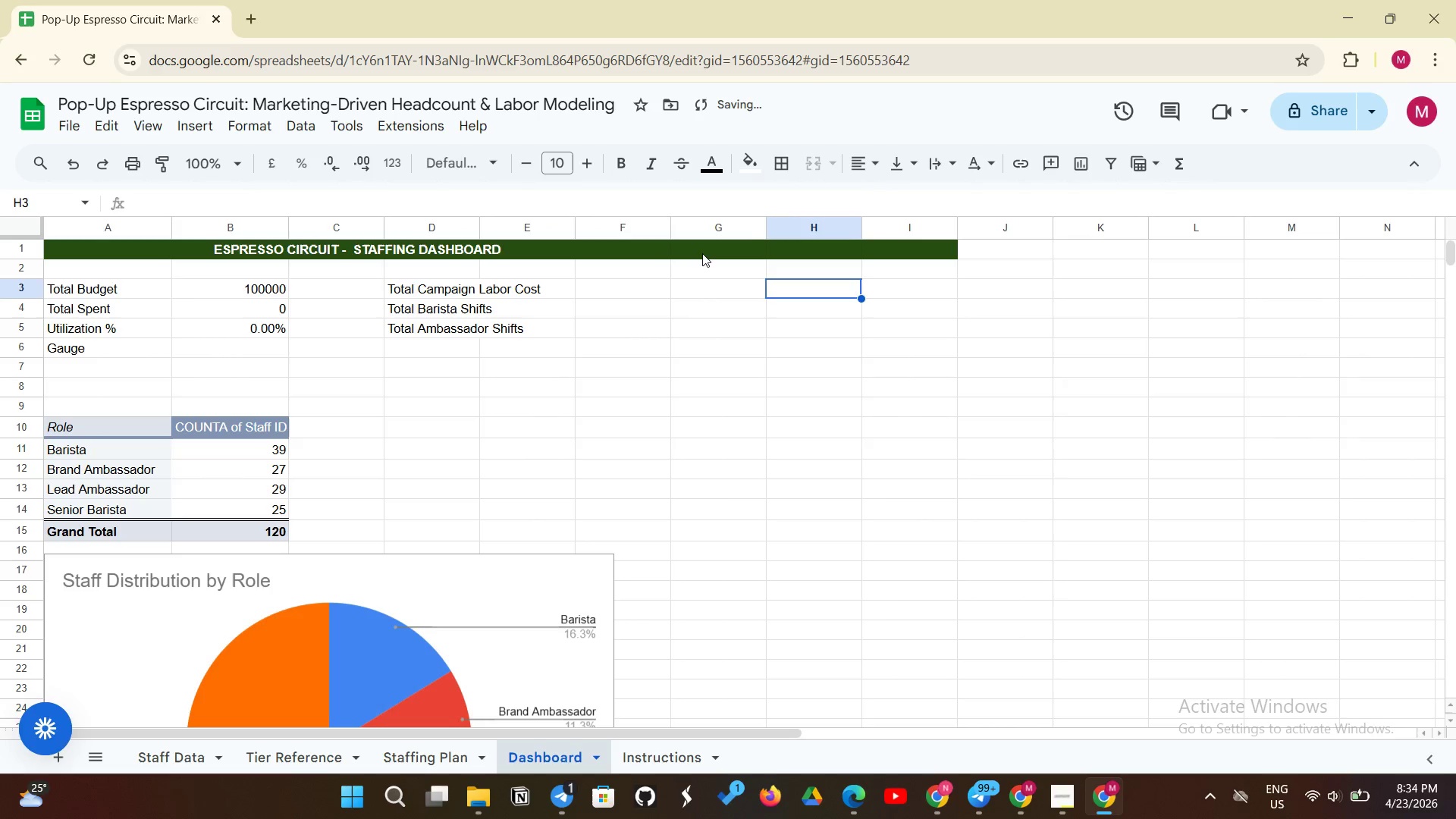 
left_click([702, 253])
 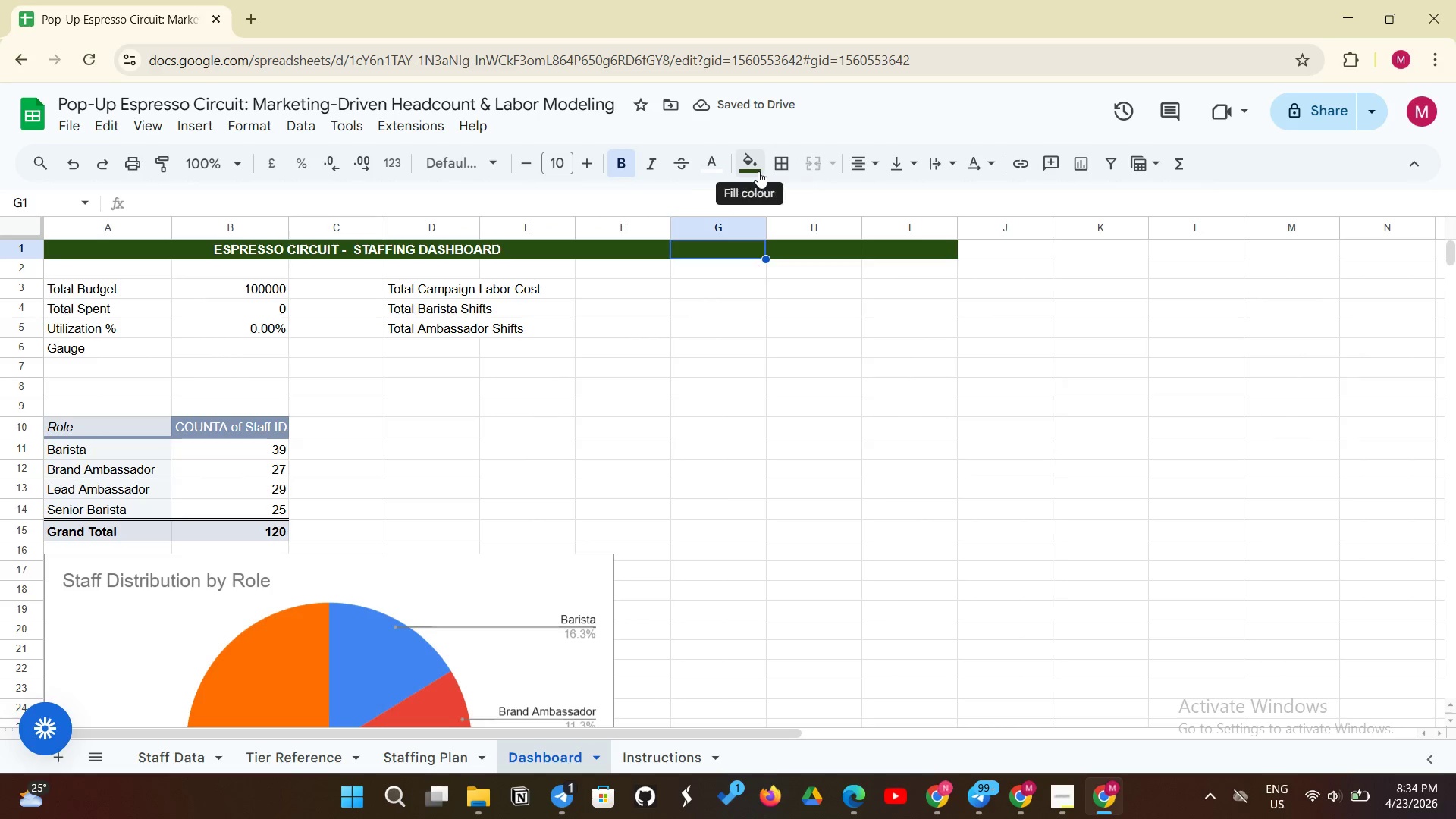 
left_click([754, 171])
 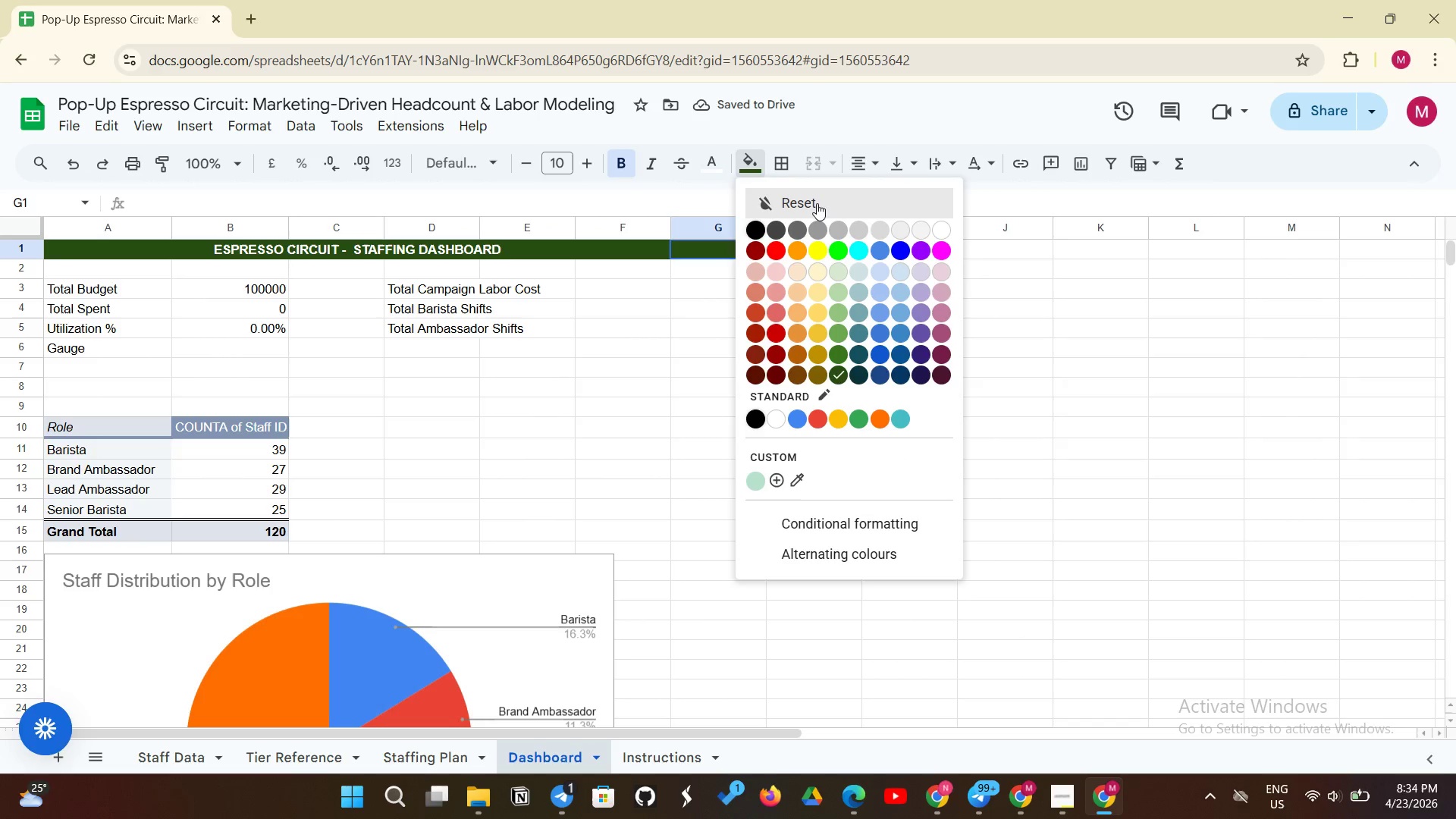 
left_click([820, 199])
 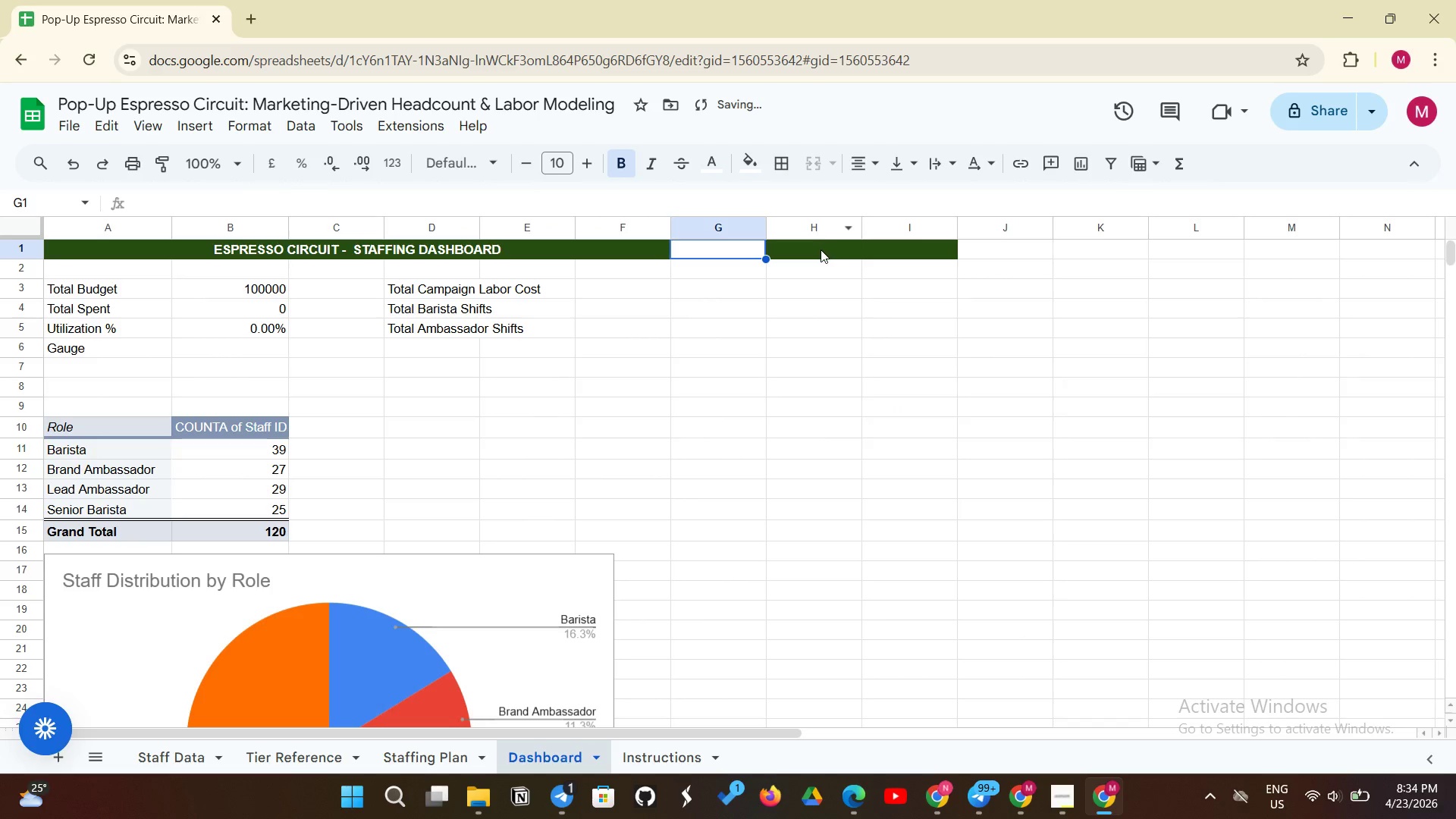 
left_click([821, 249])
 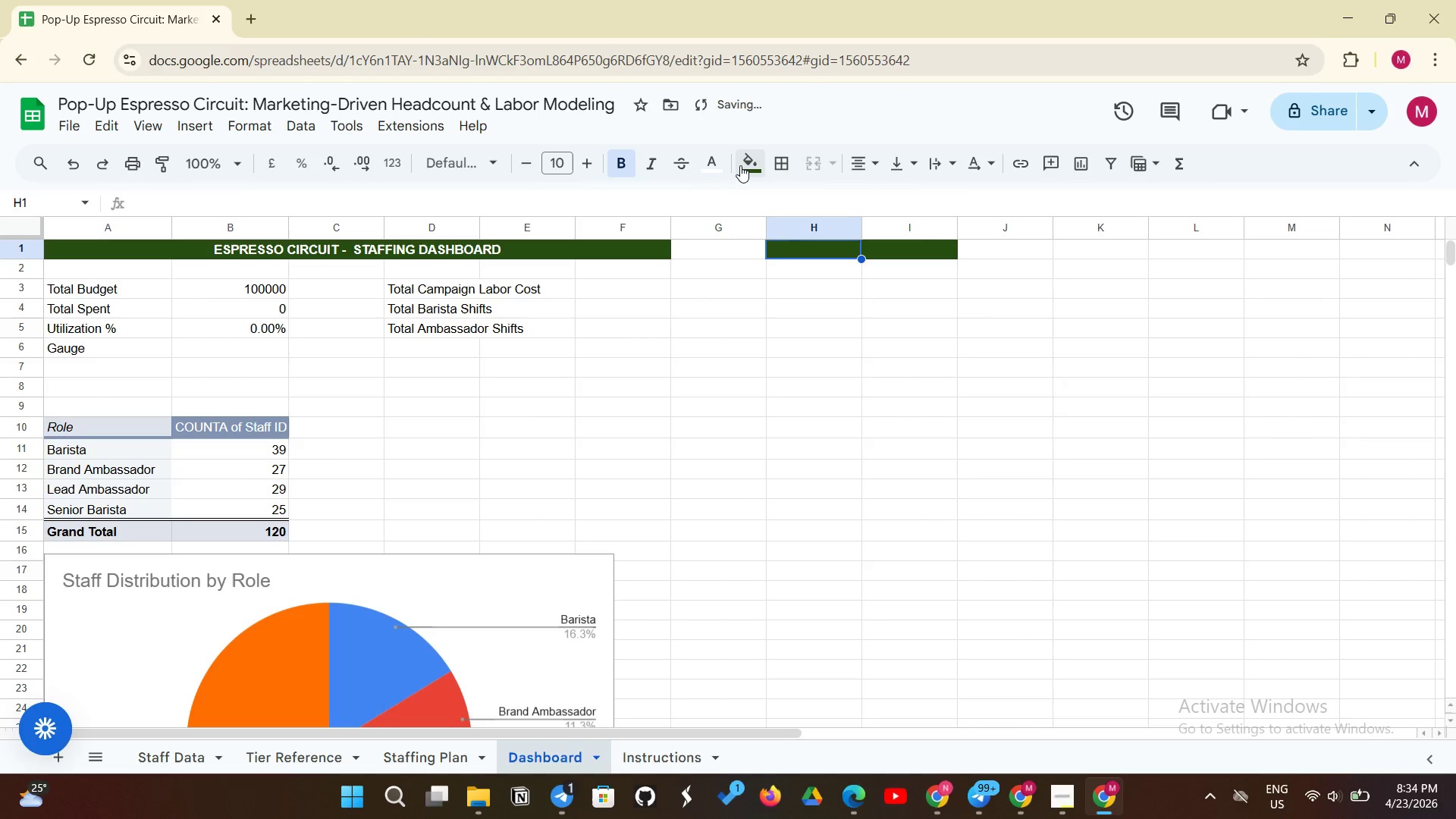 
left_click([742, 163])
 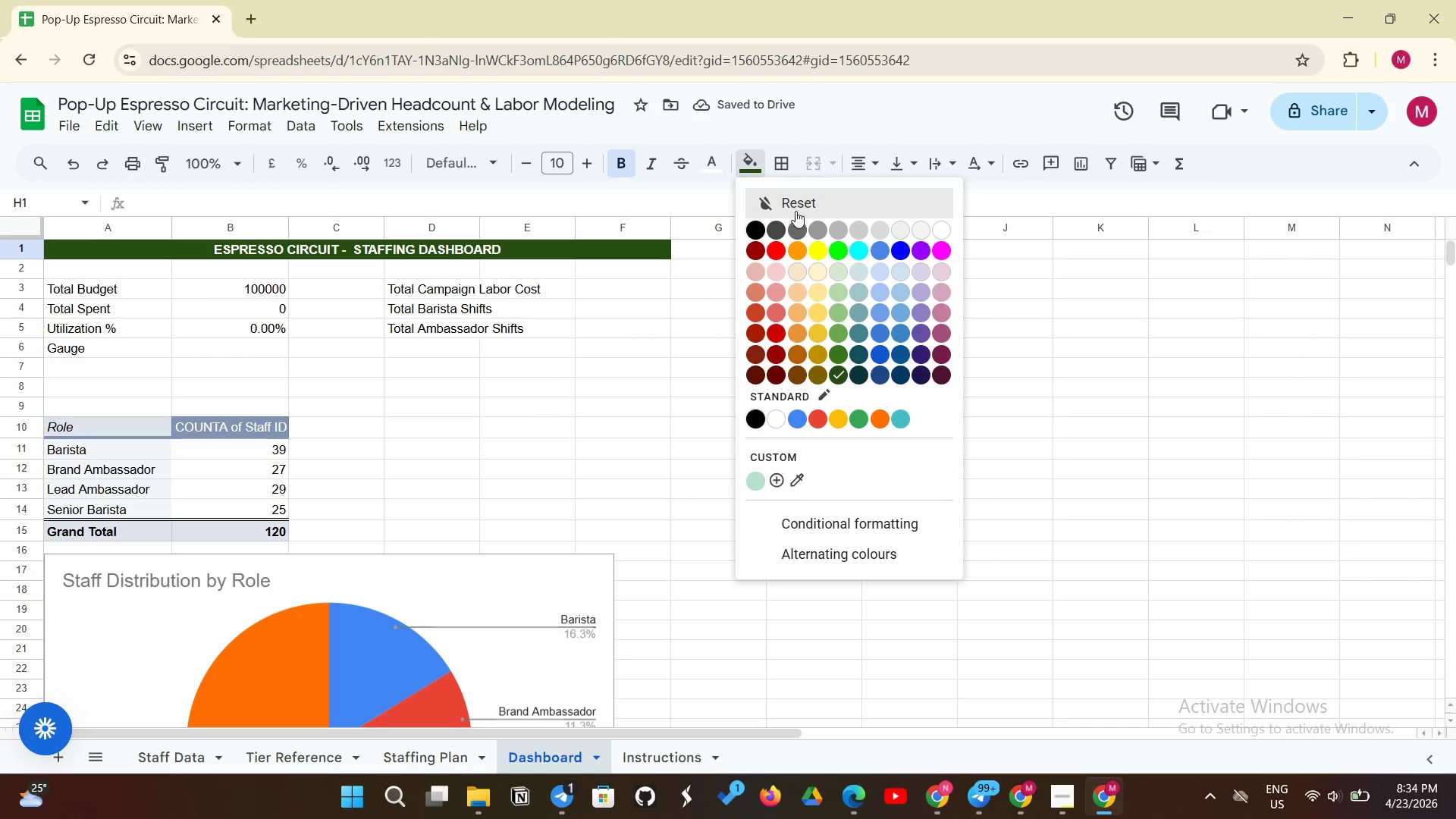 
left_click([803, 205])
 